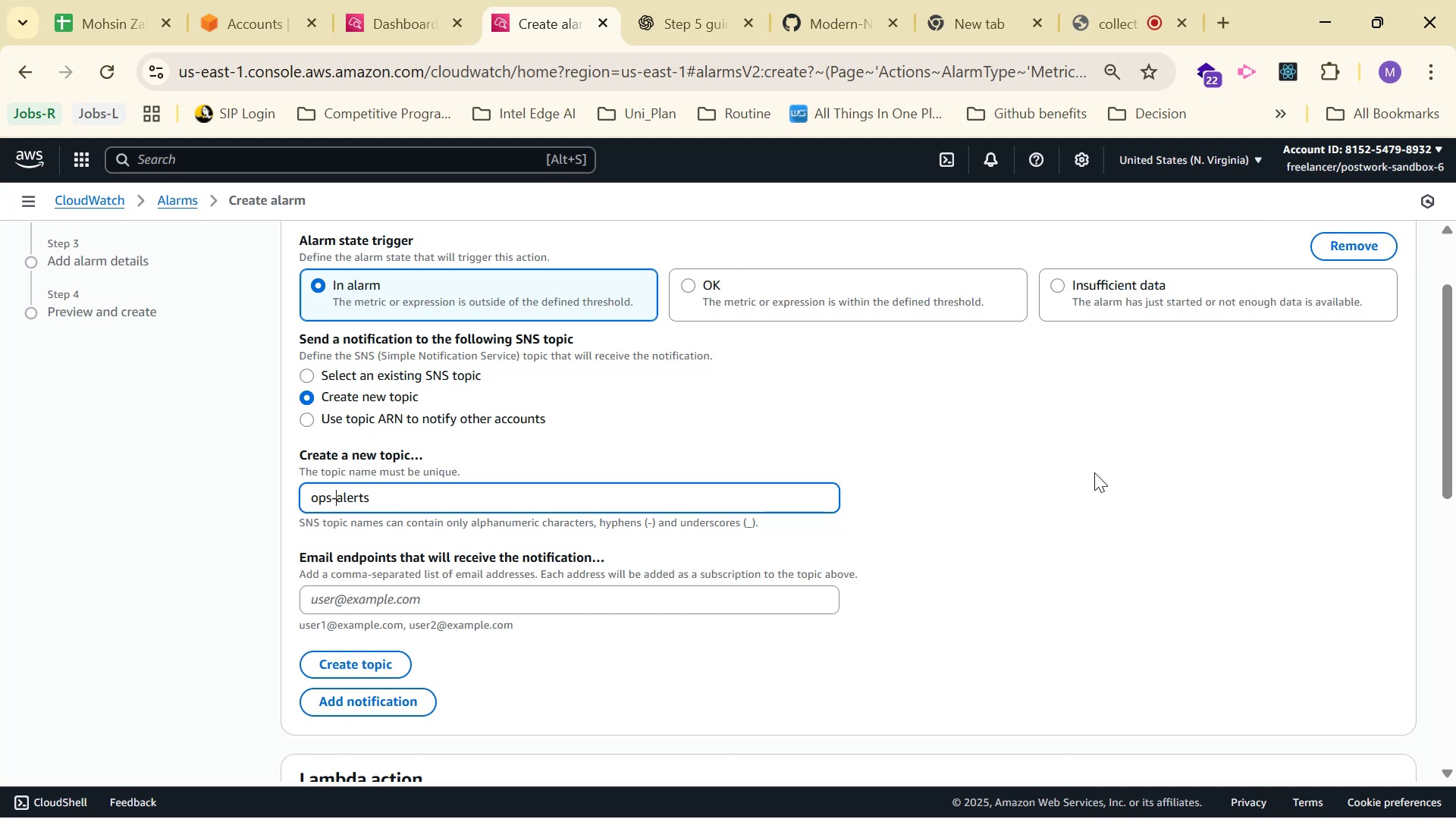 
left_click([1093, 466])
 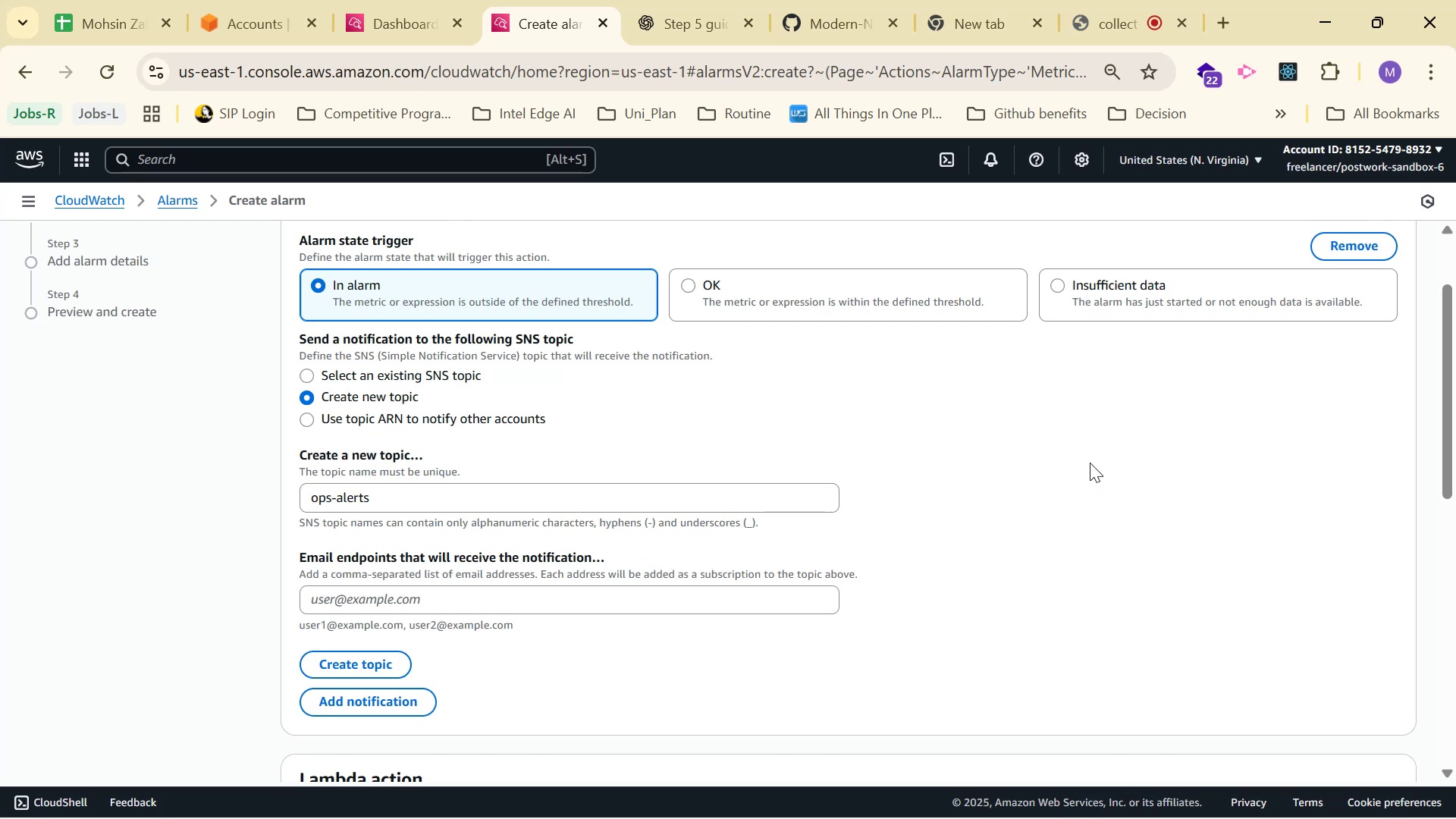 
scroll: coordinate [1089, 463], scroll_direction: down, amount: 1.0
 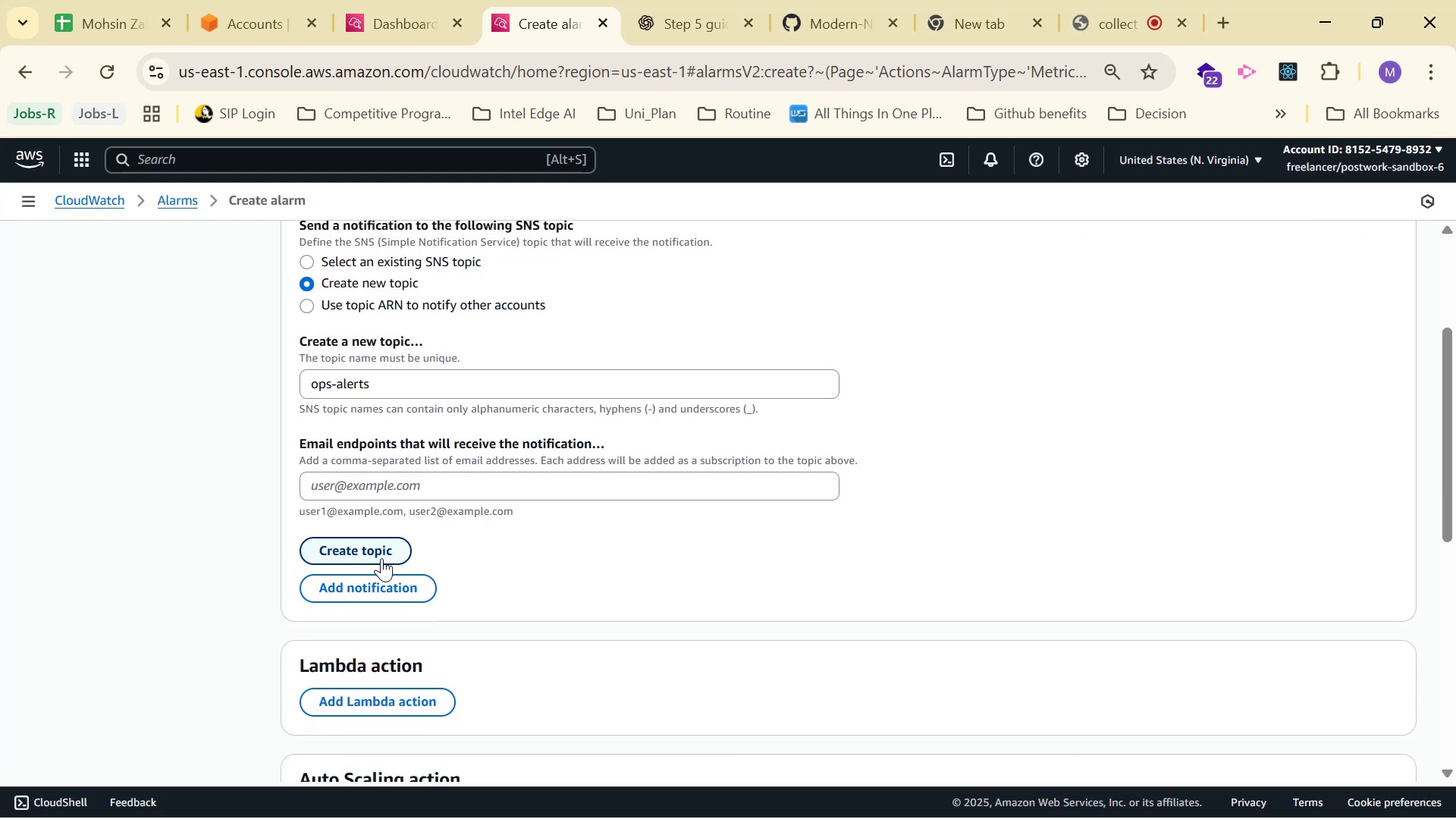 
wait(6.35)
 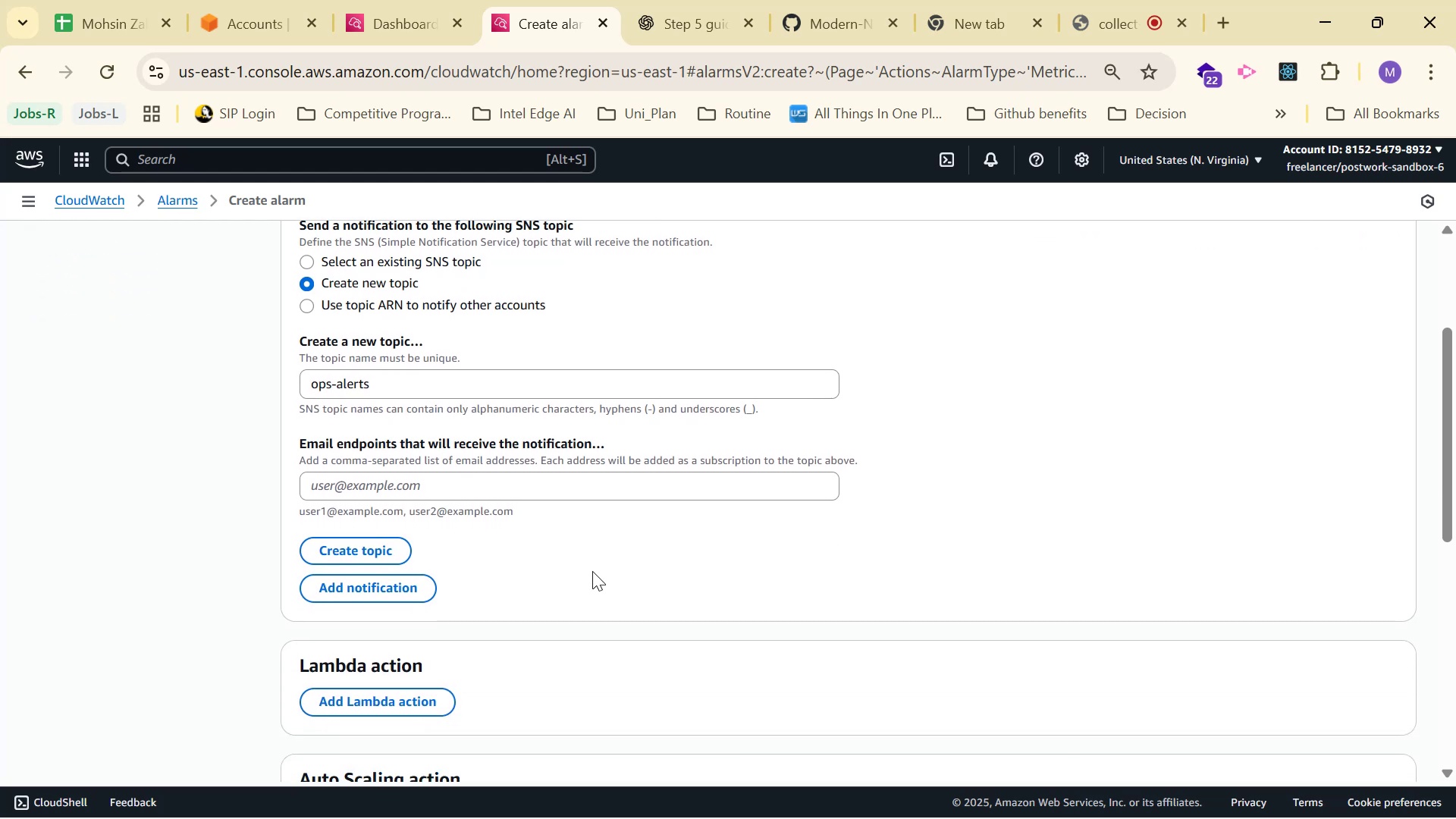 
left_click([381, 558])
 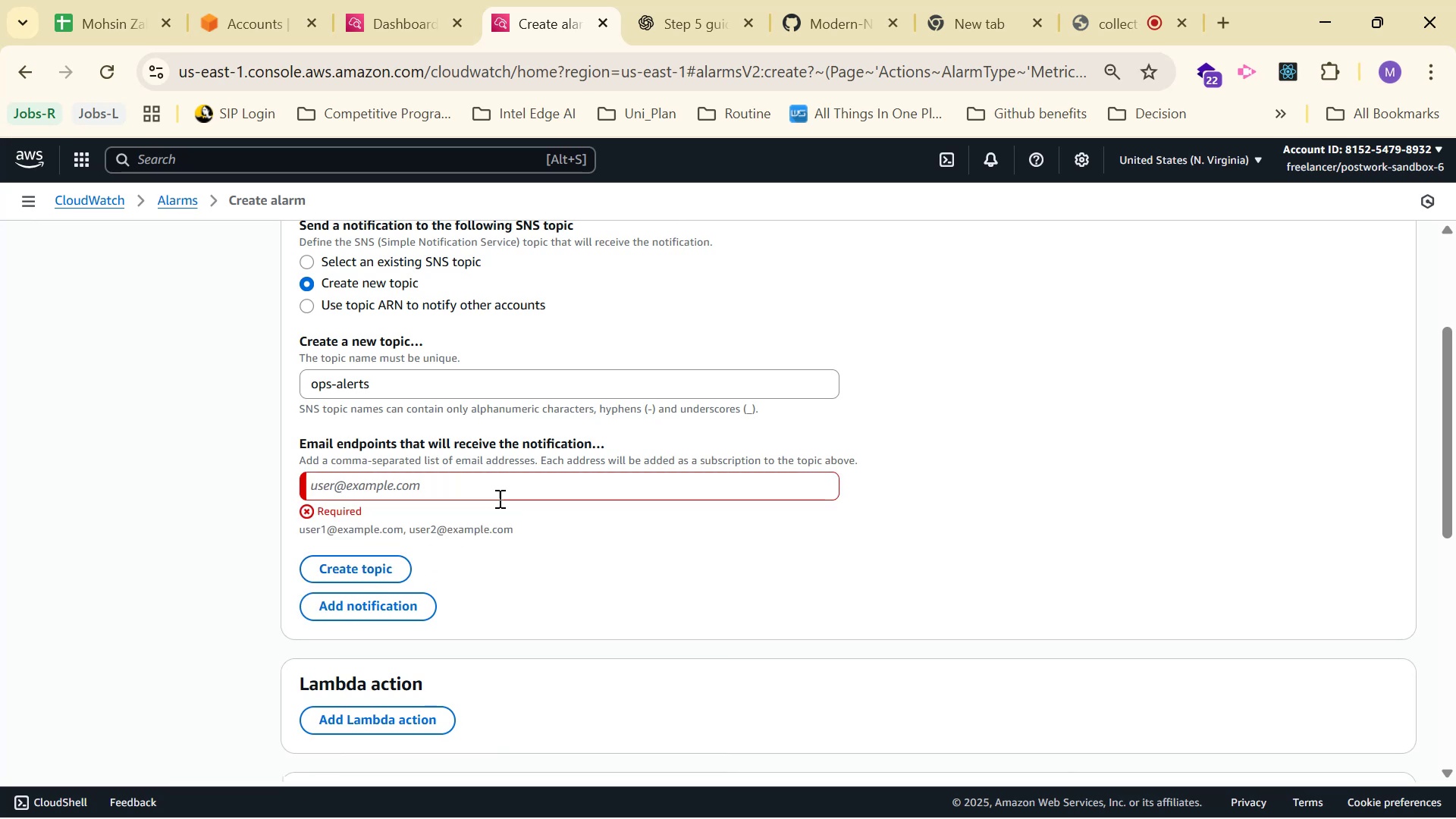 
left_click([506, 487])
 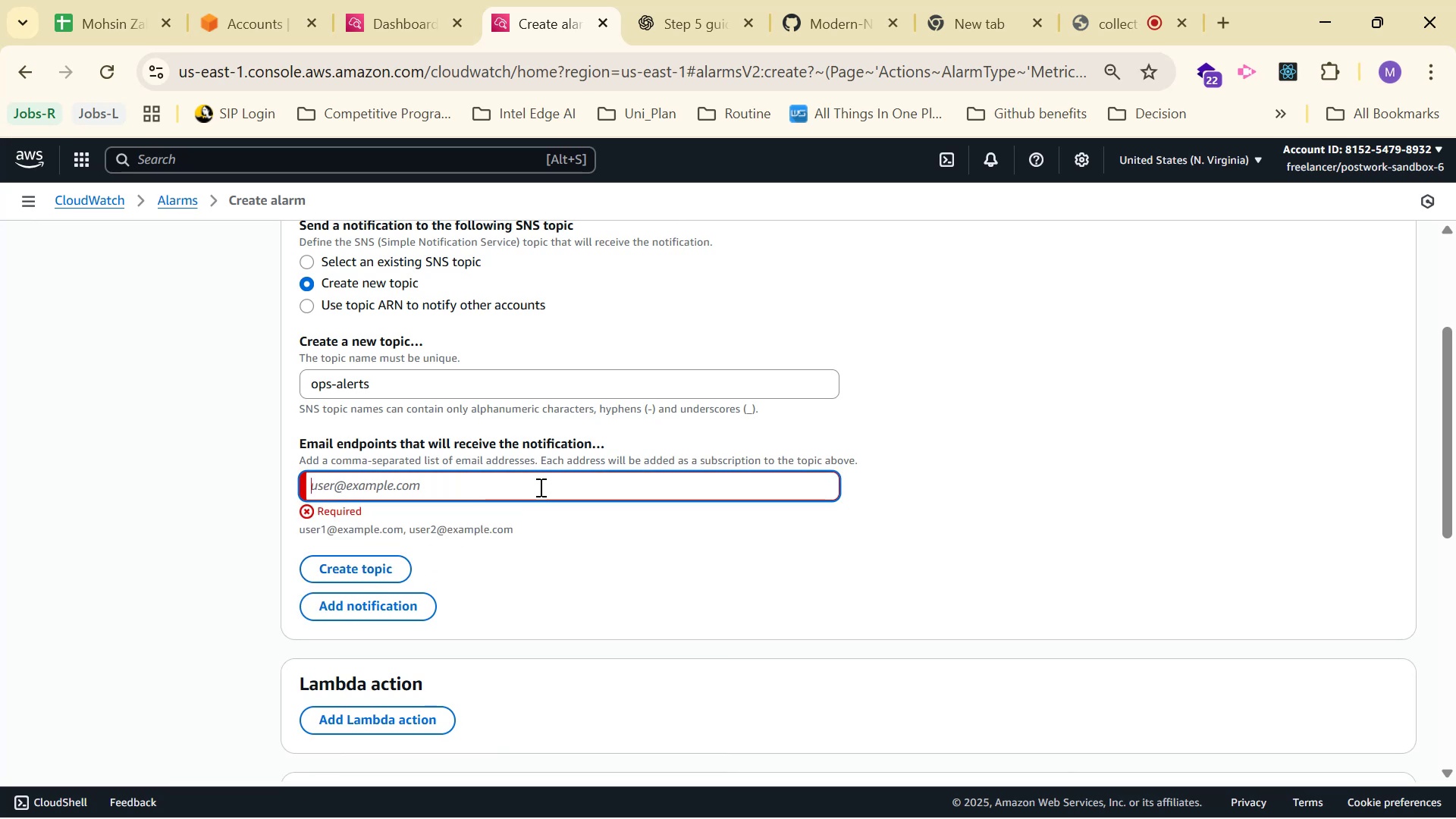 
type(m)
key(Backspace)
type(dev.mohsinai@gmail.con)
key(Backspace)
type(m)
 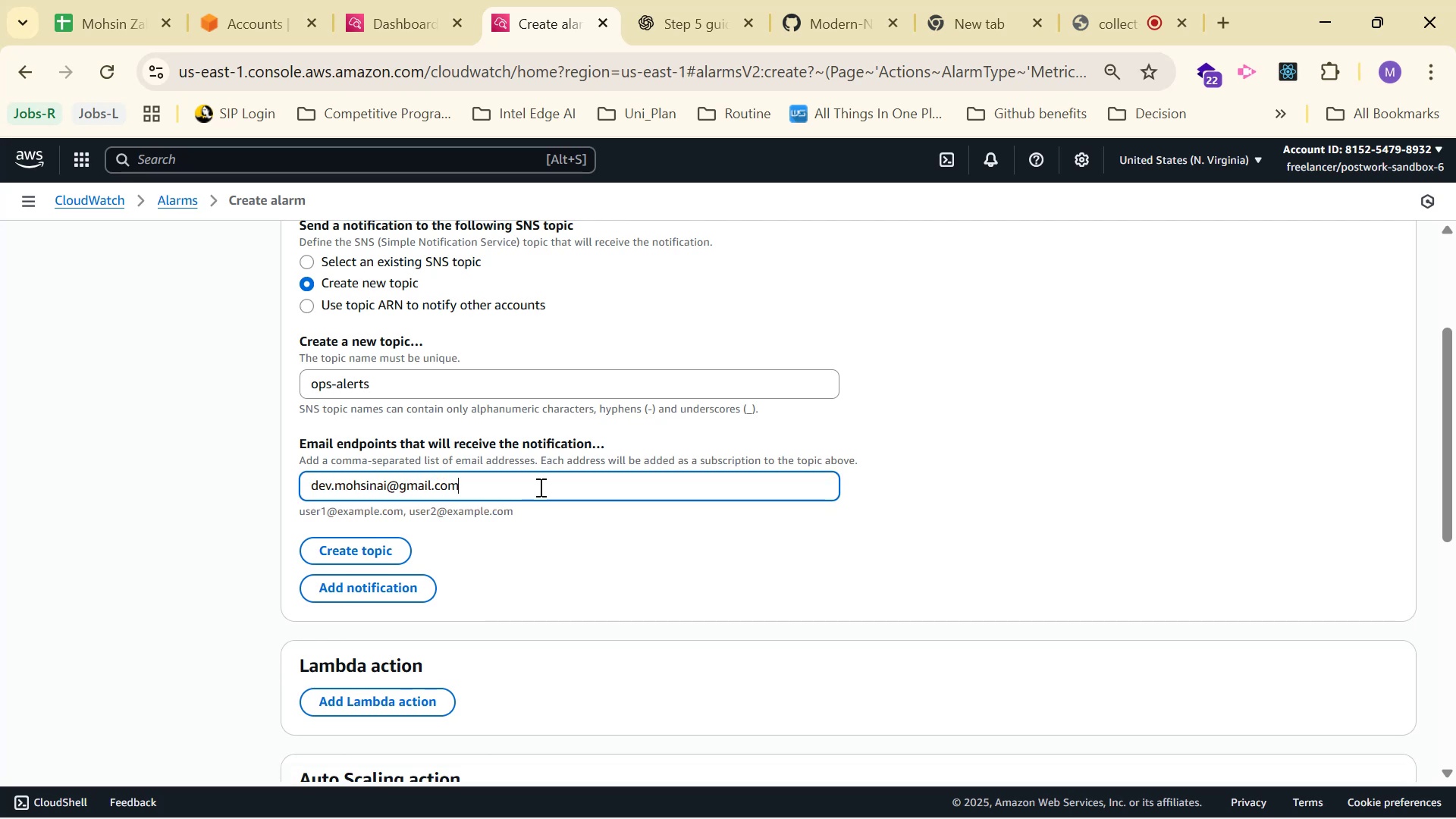 
mouse_move([933, 441])
 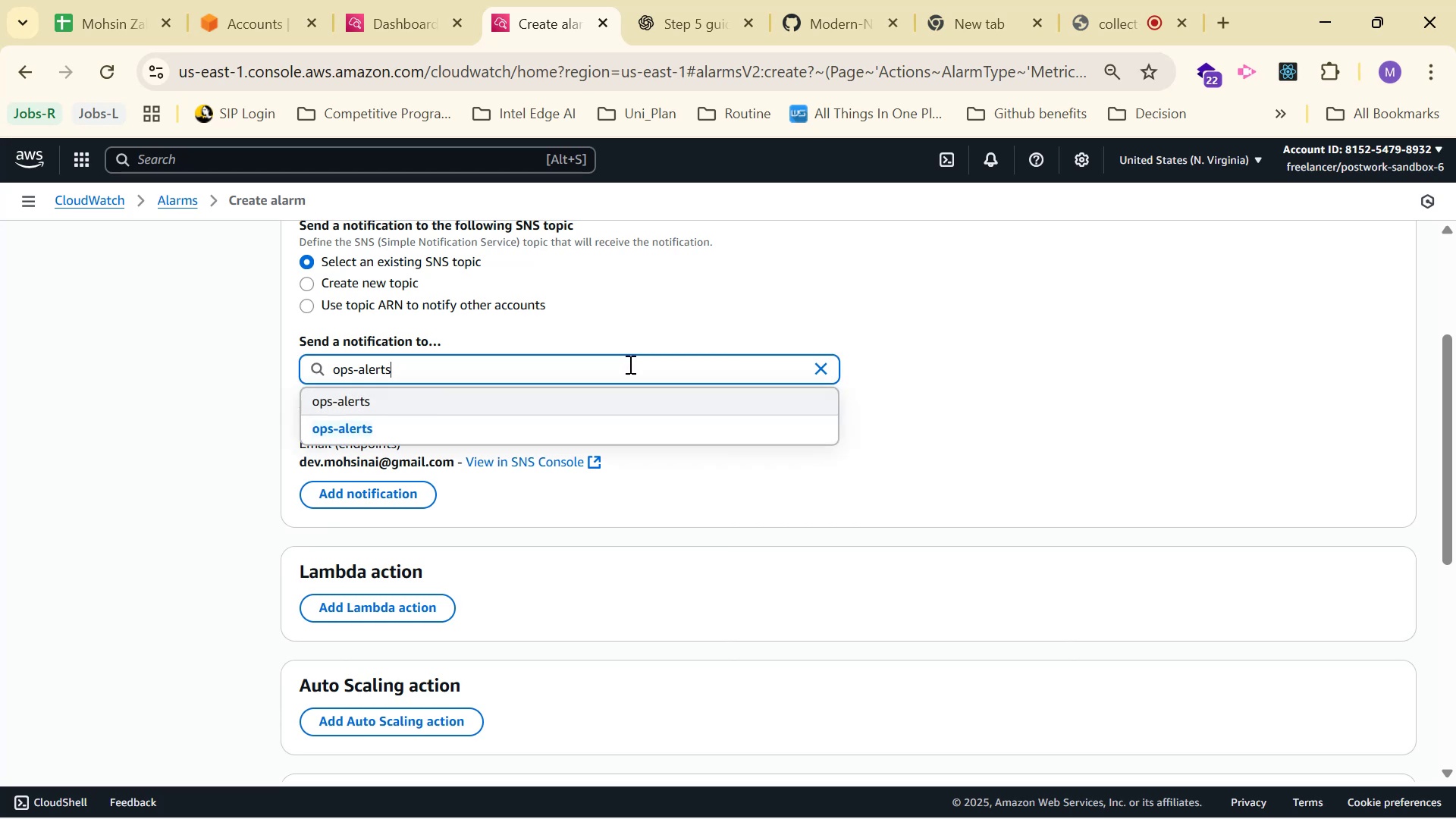 
left_click([628, 364])
 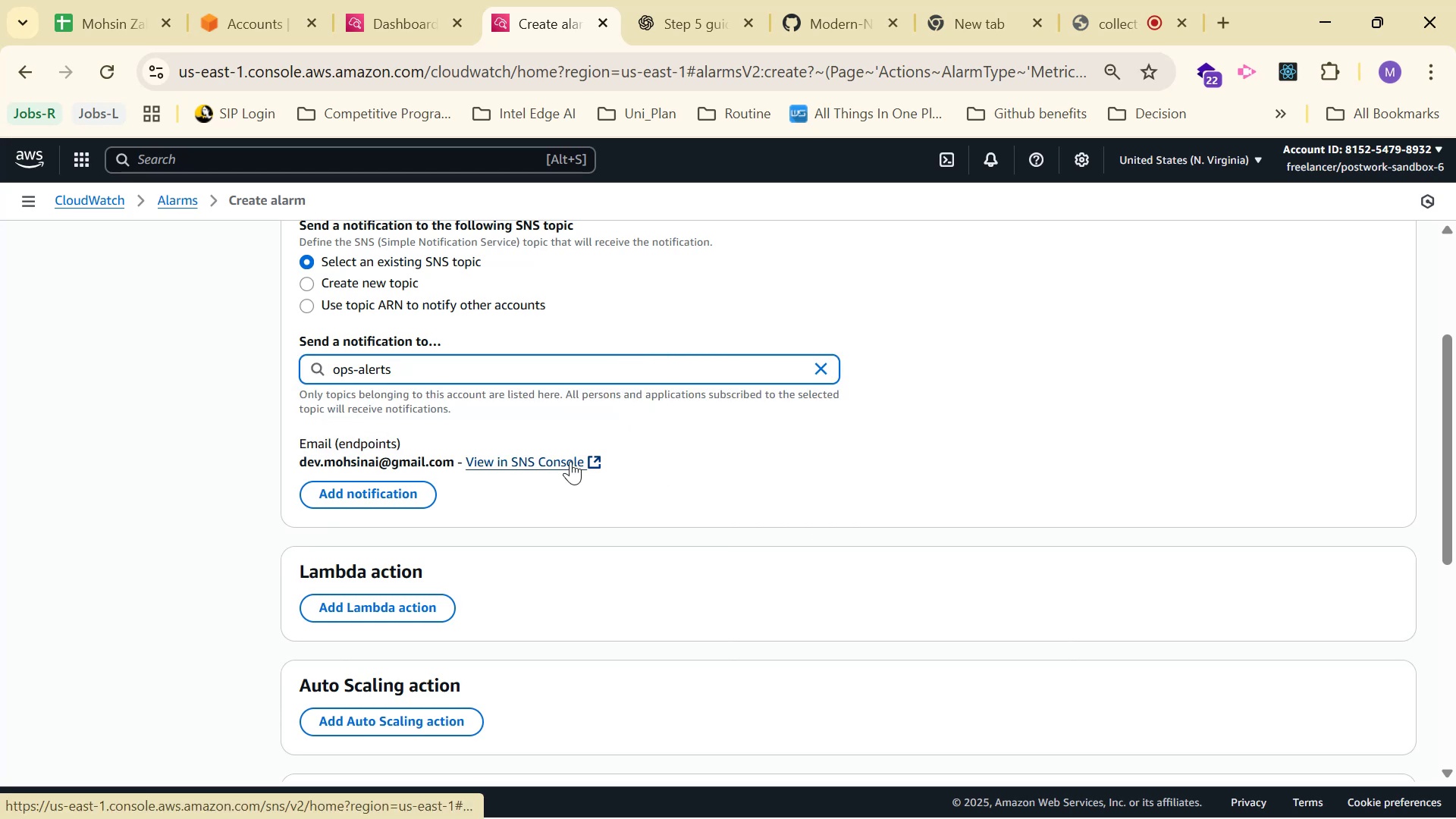 
wait(6.99)
 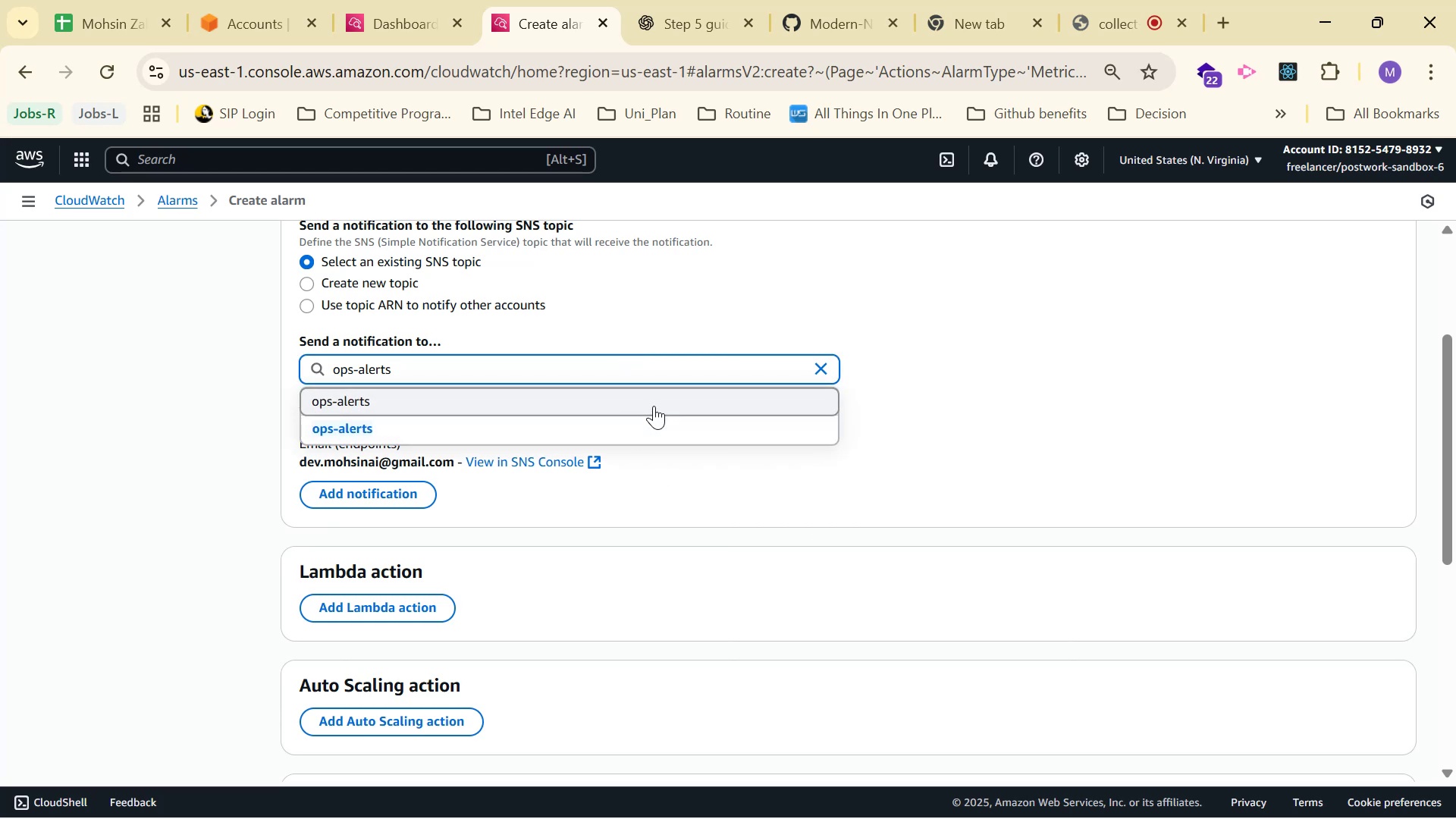 
left_click([417, 492])
 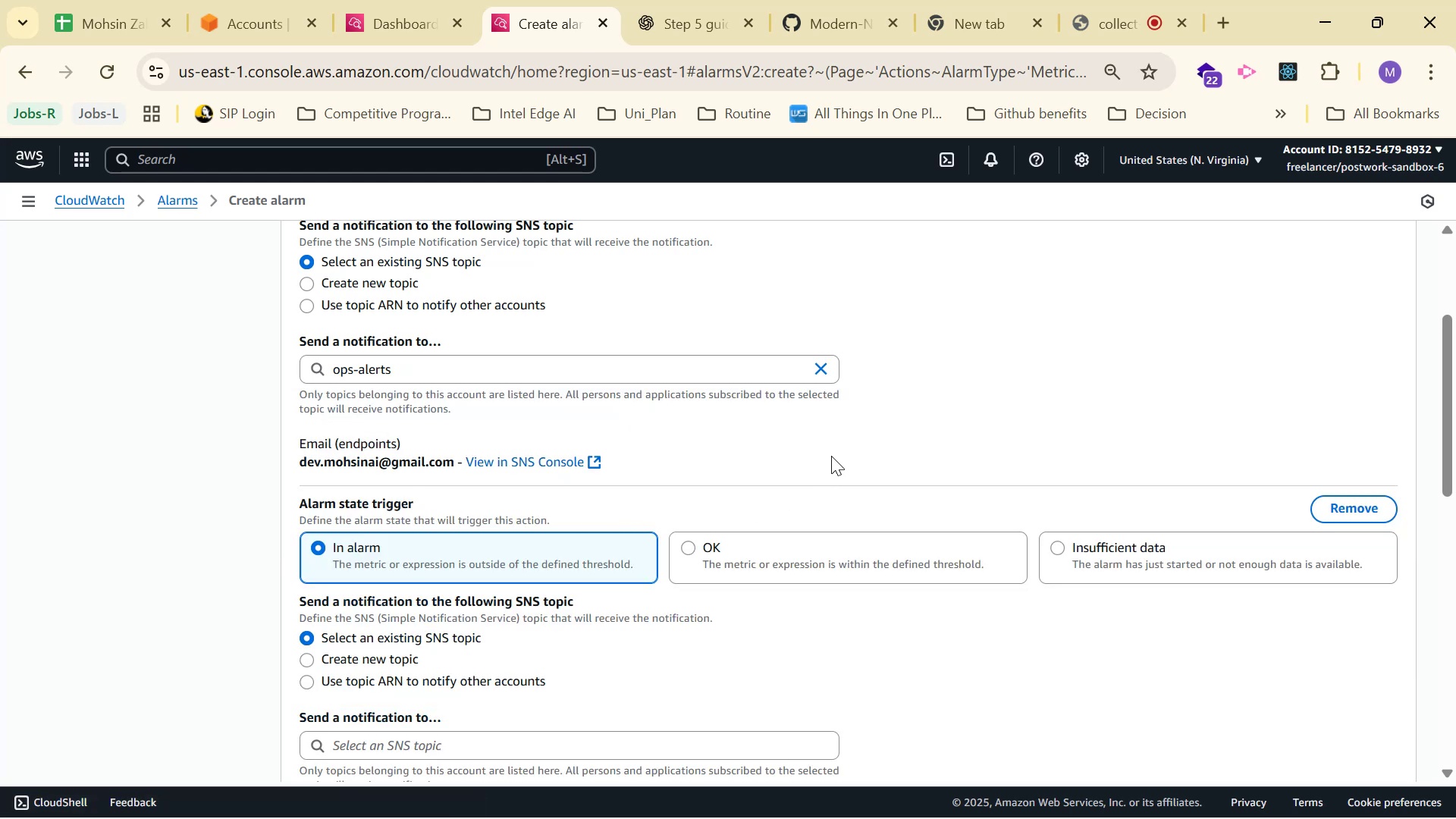 
scroll: coordinate [791, 464], scroll_direction: down, amount: 4.0
 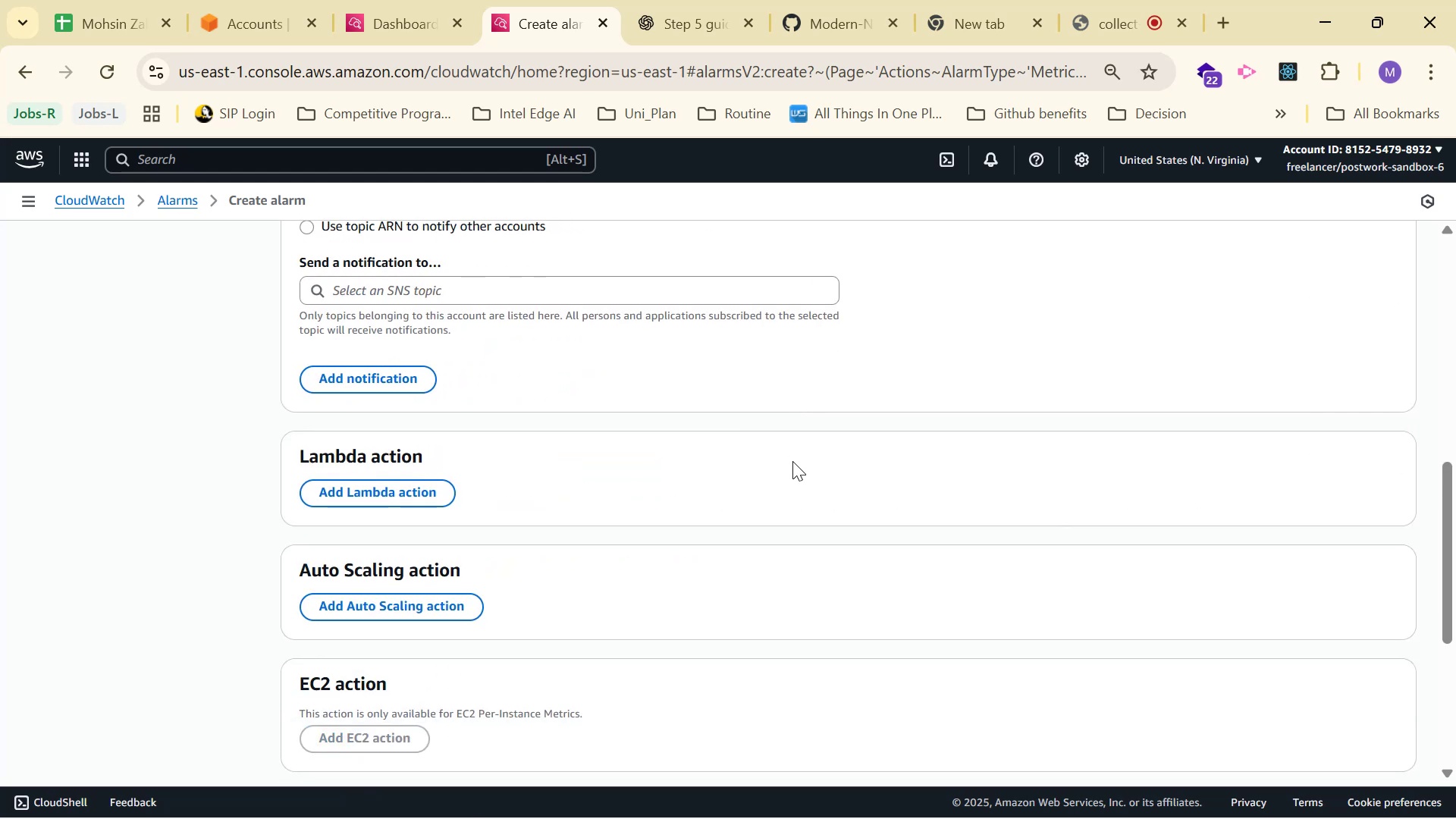 
scroll: coordinate [885, 478], scroll_direction: up, amount: 3.0
 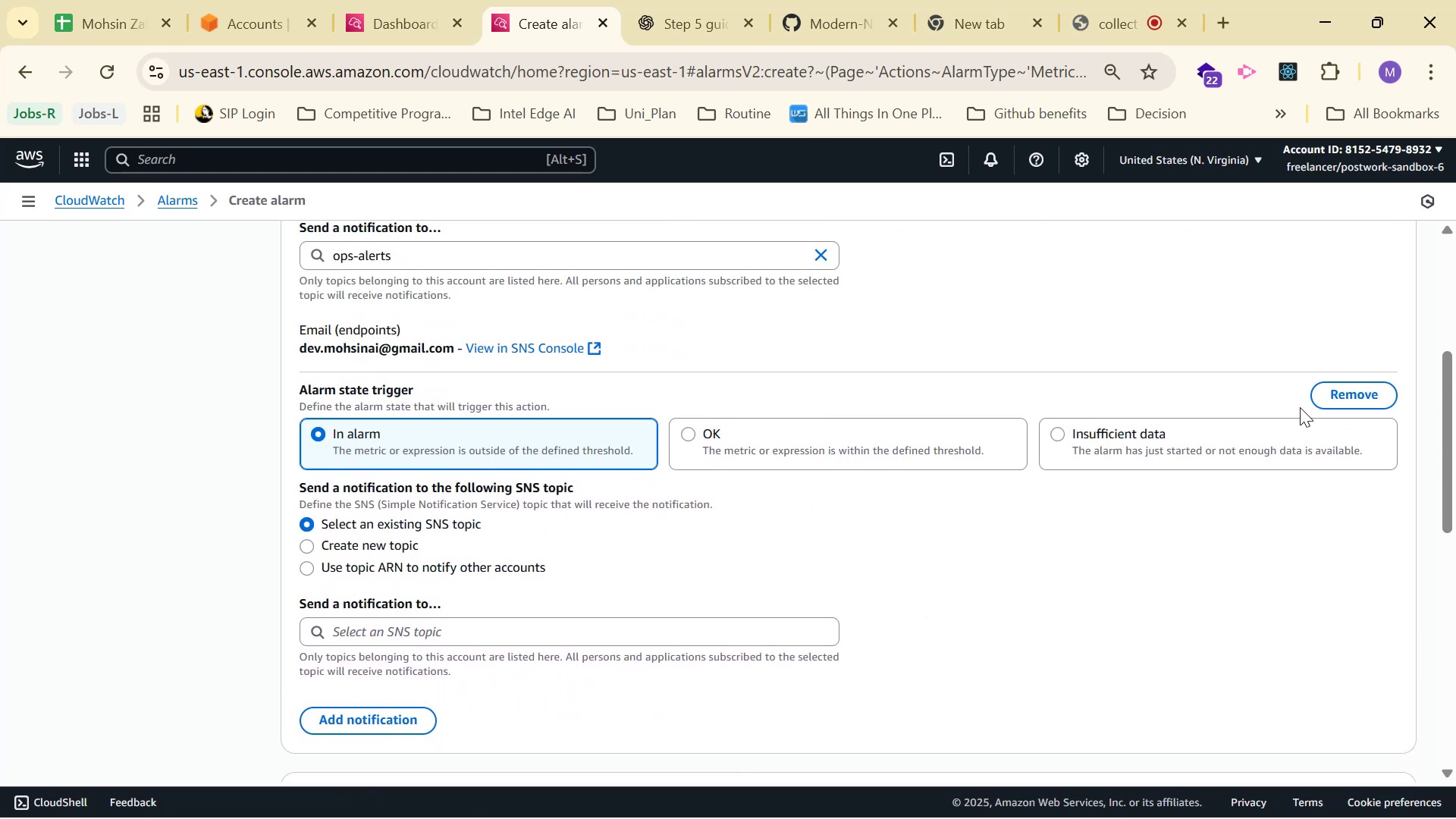 
left_click([1363, 395])
 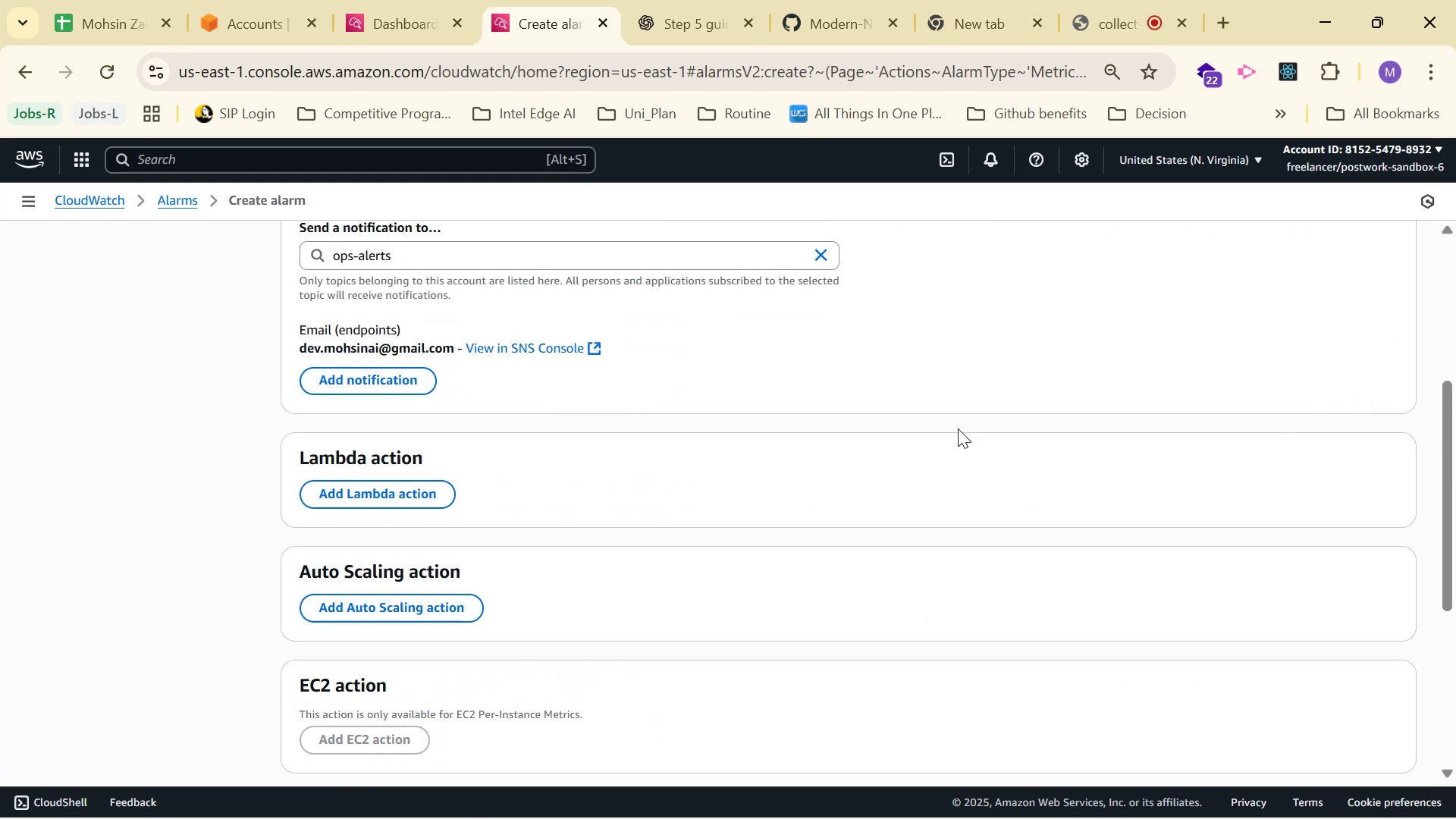 
scroll: coordinate [813, 318], scroll_direction: down, amount: 2.0
 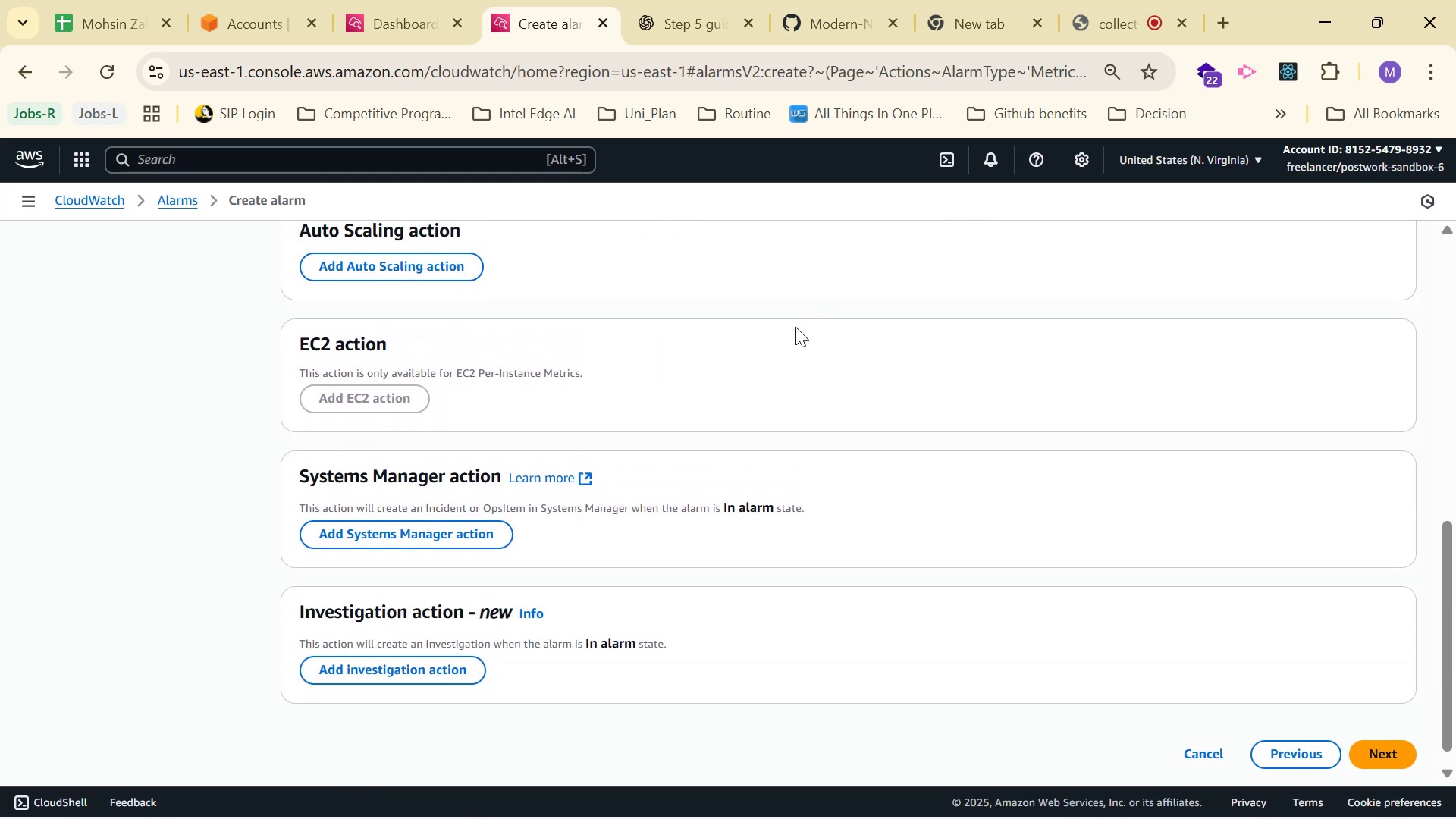 
left_click([444, 665])
 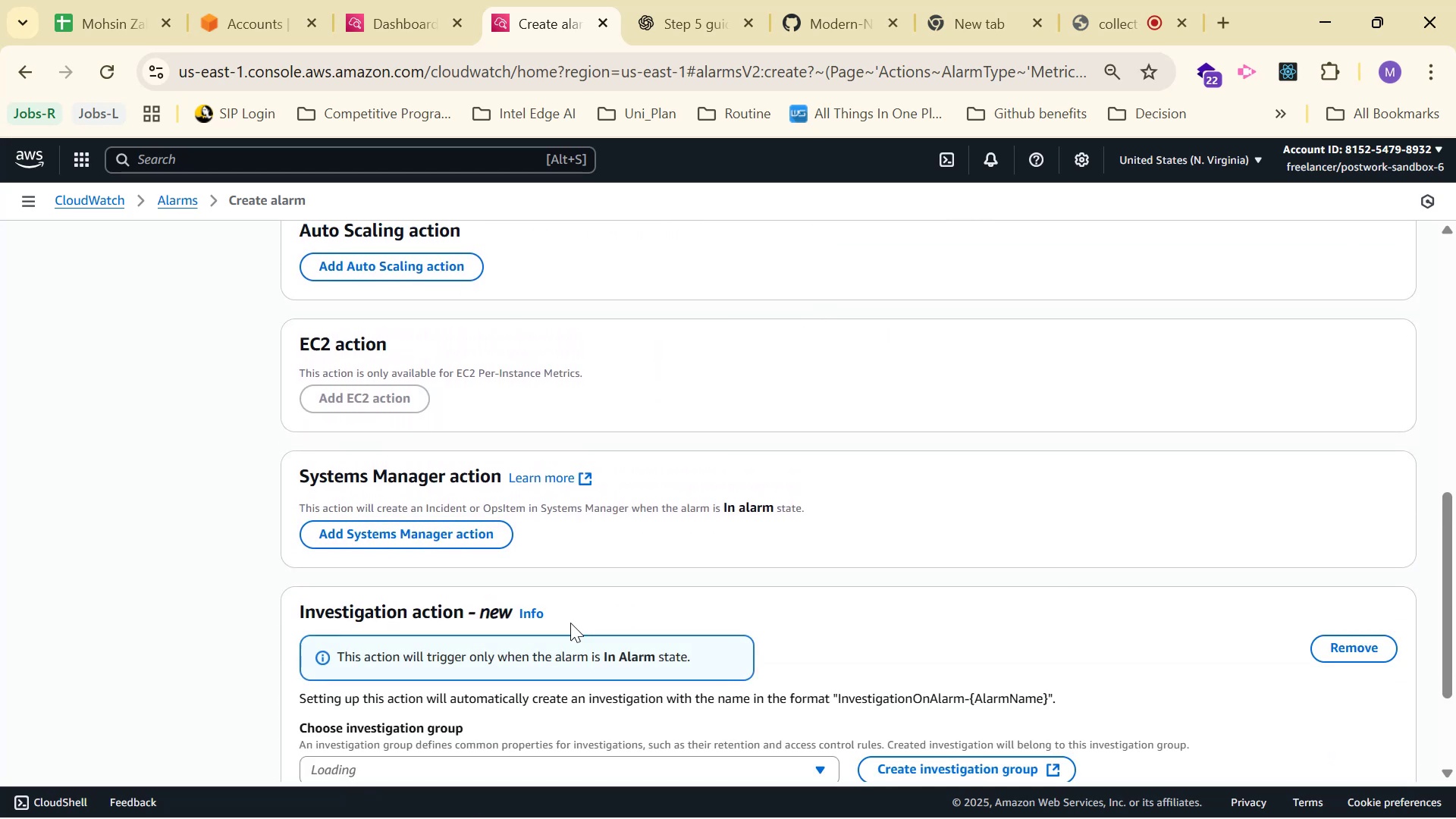 
scroll: coordinate [743, 564], scroll_direction: down, amount: 2.0
 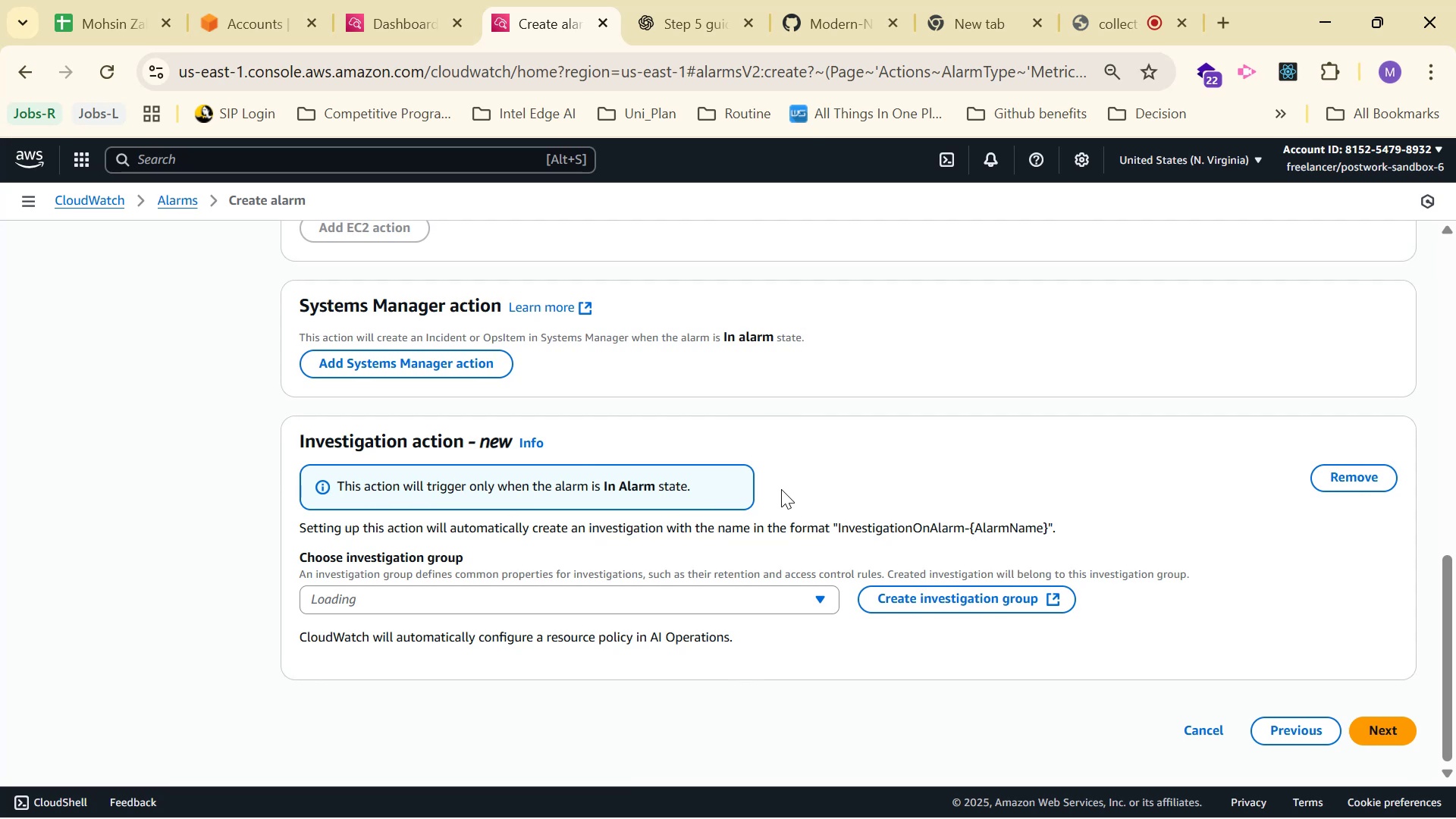 
left_click([750, 594])
 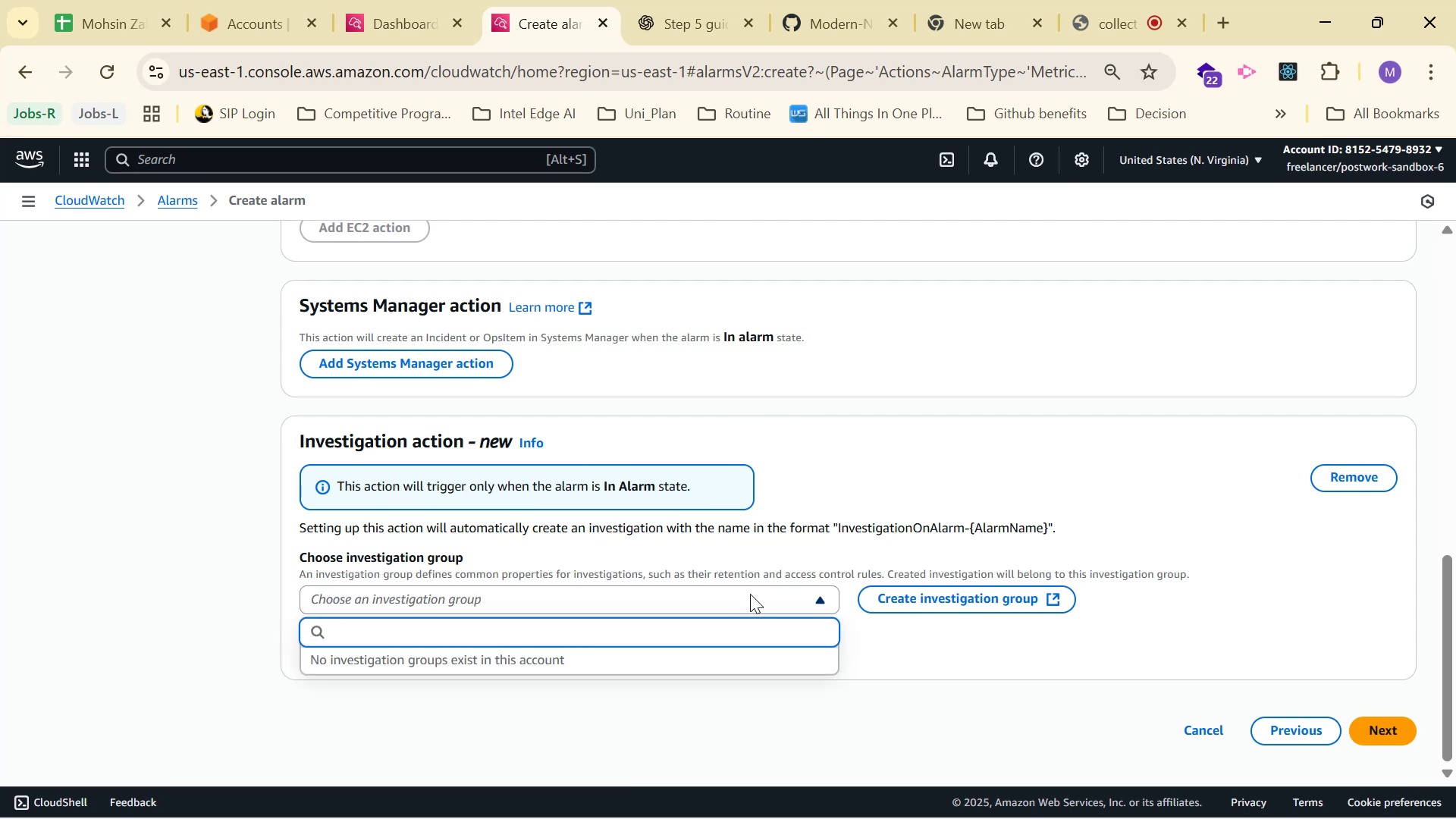 
left_click([750, 594])
 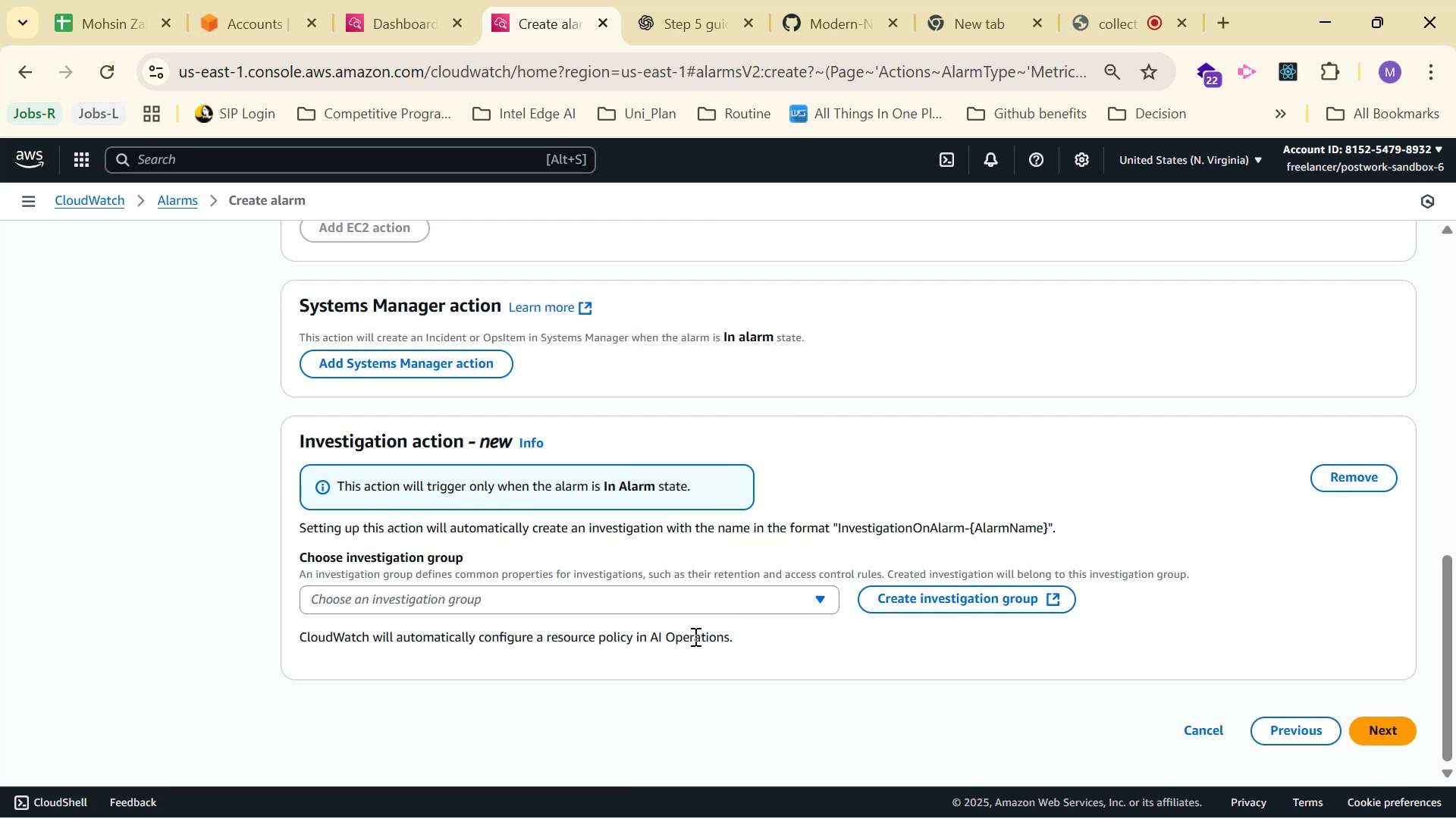 
double_click([694, 638])
 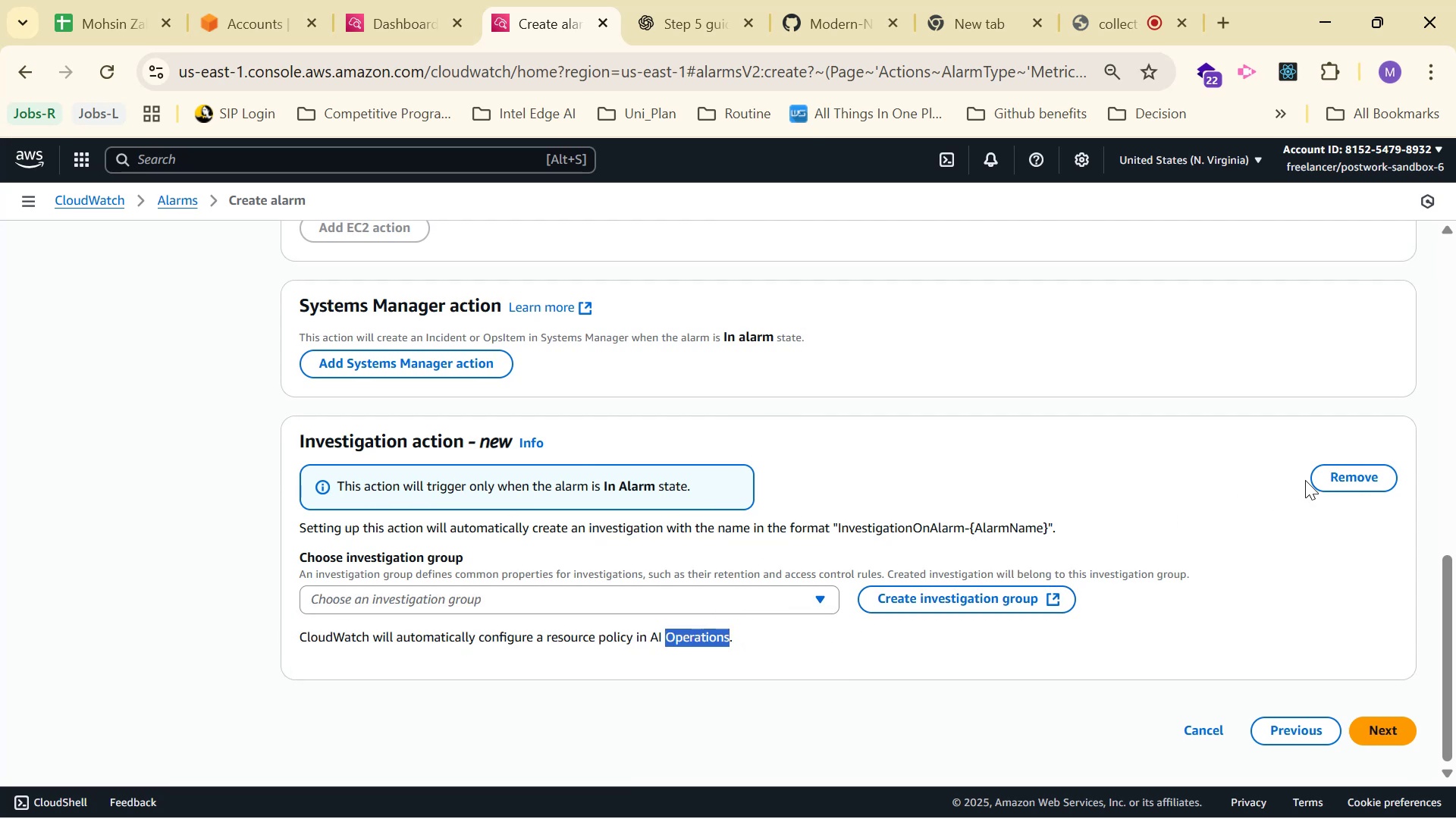 
left_click([1349, 479])
 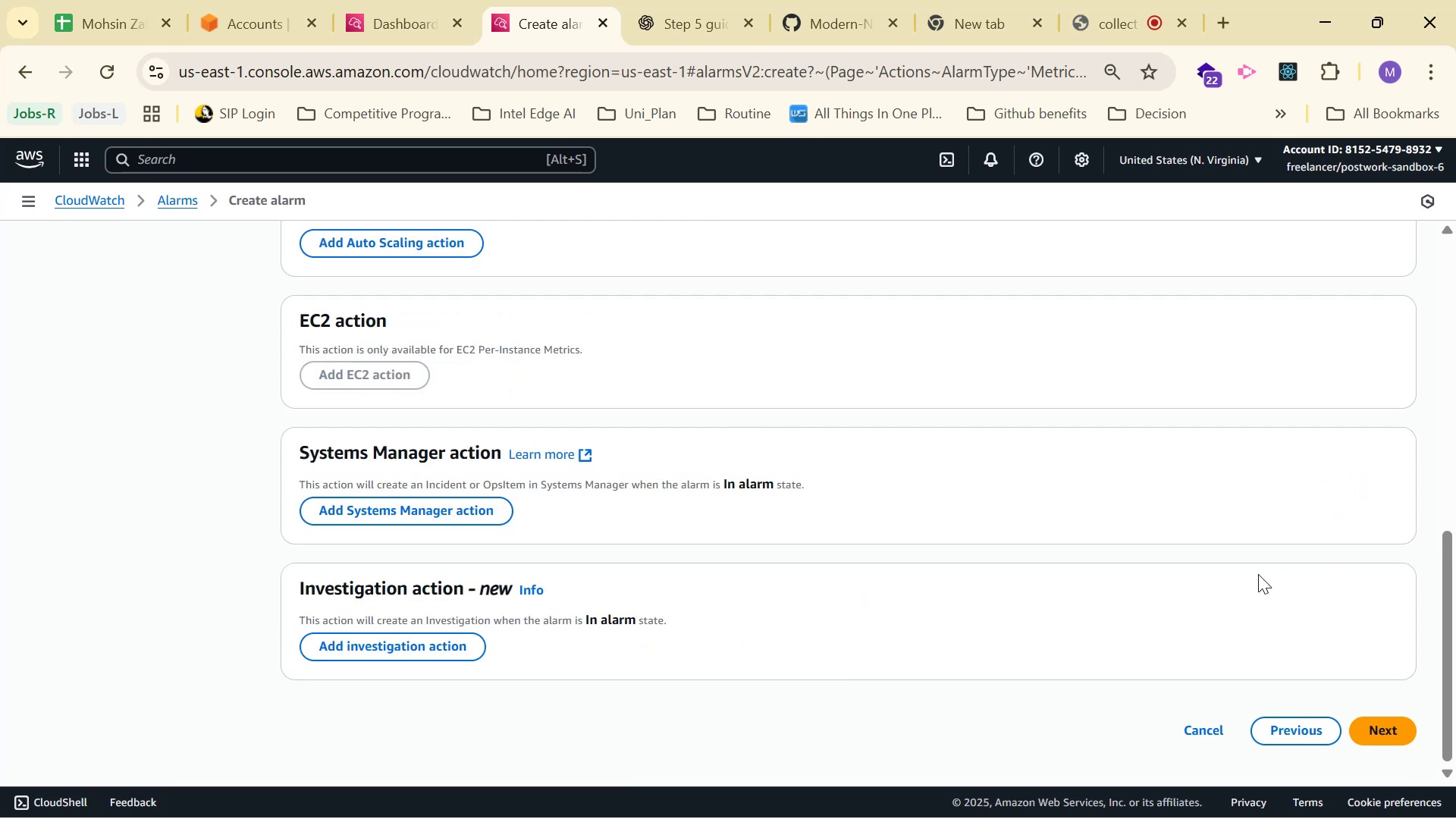 
left_click([656, 17])
 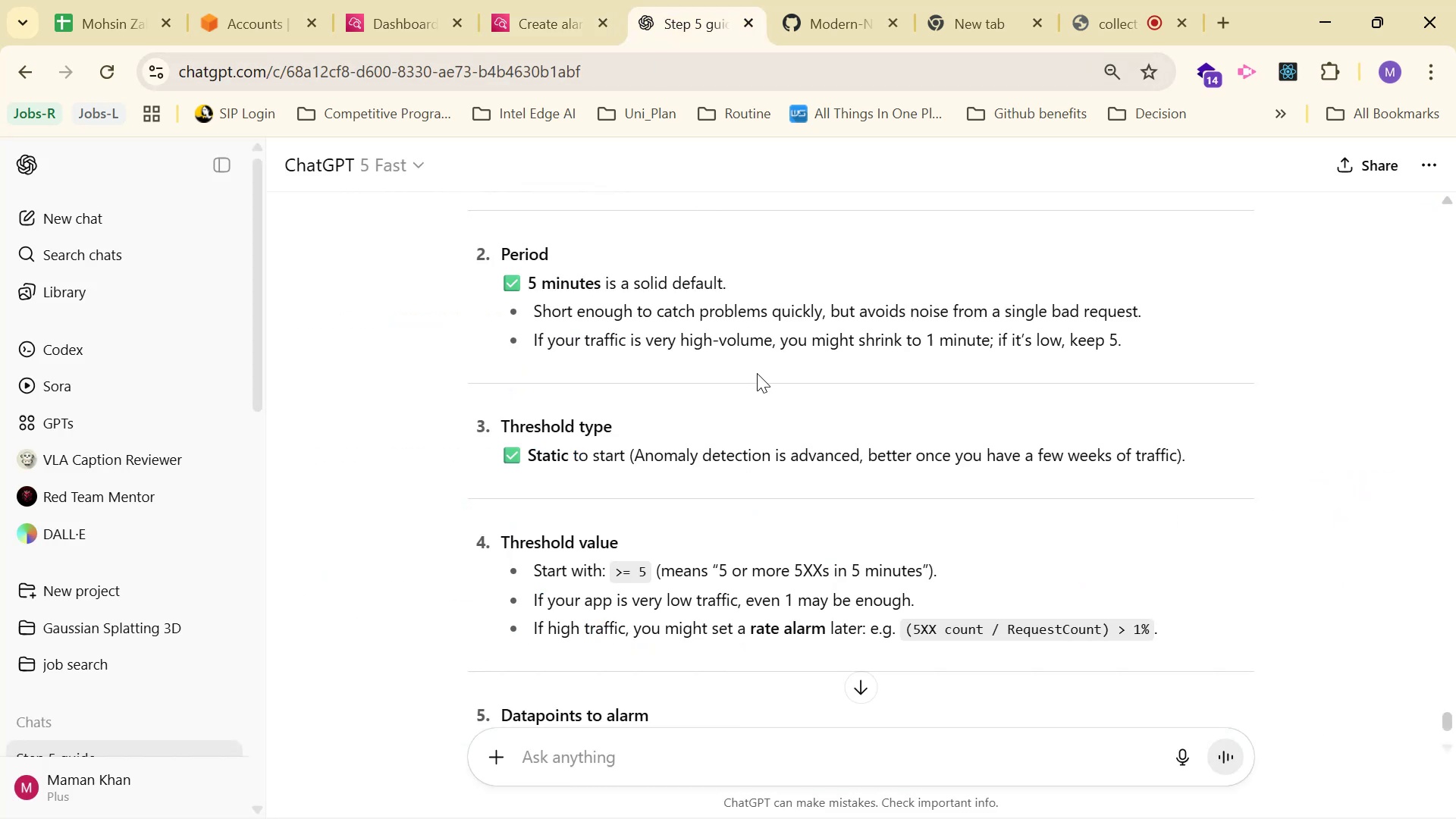 
scroll: coordinate [764, 432], scroll_direction: down, amount: 6.0
 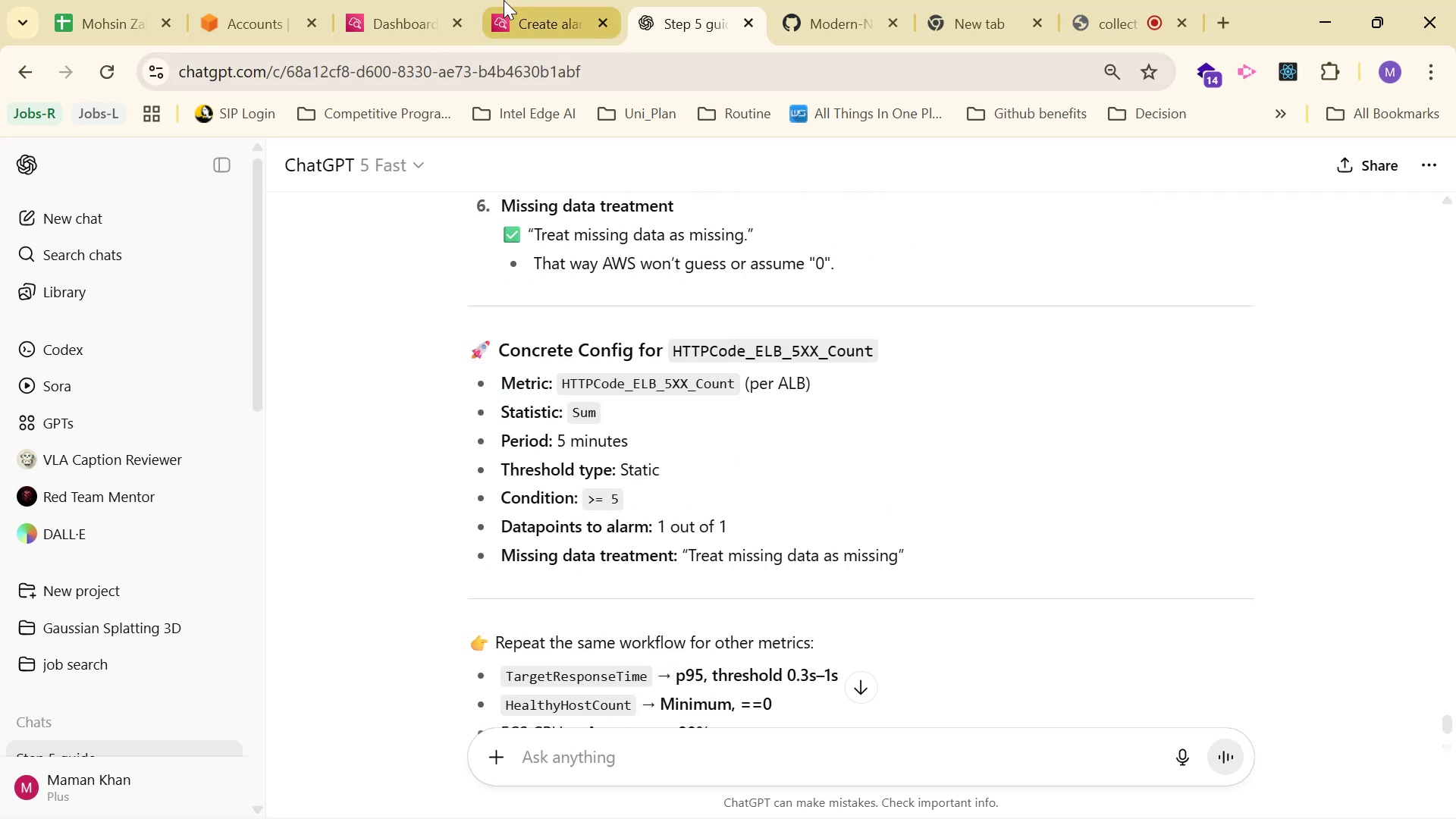 
left_click([504, 0])
 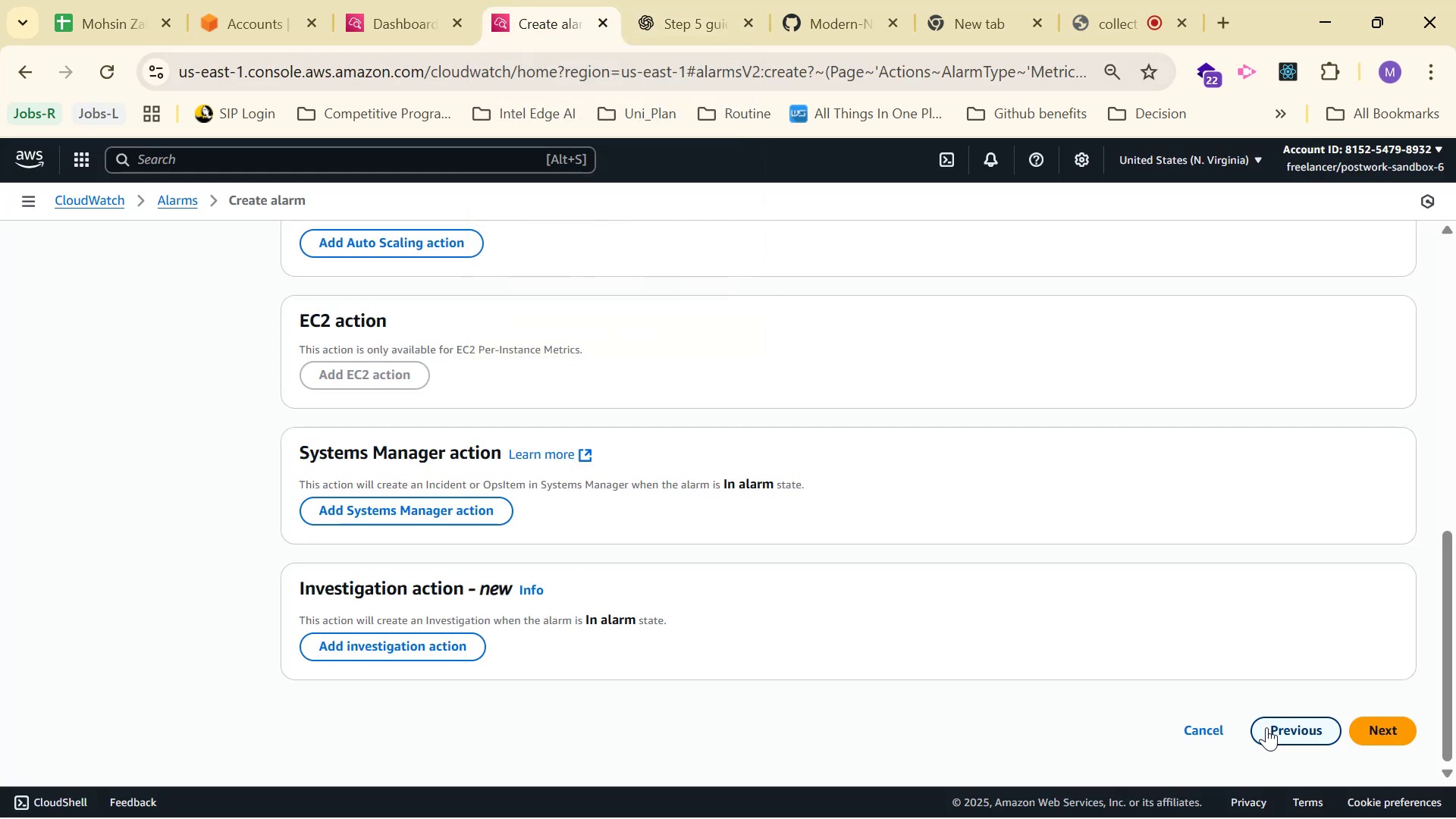 
scroll: coordinate [1101, 513], scroll_direction: up, amount: 9.0
 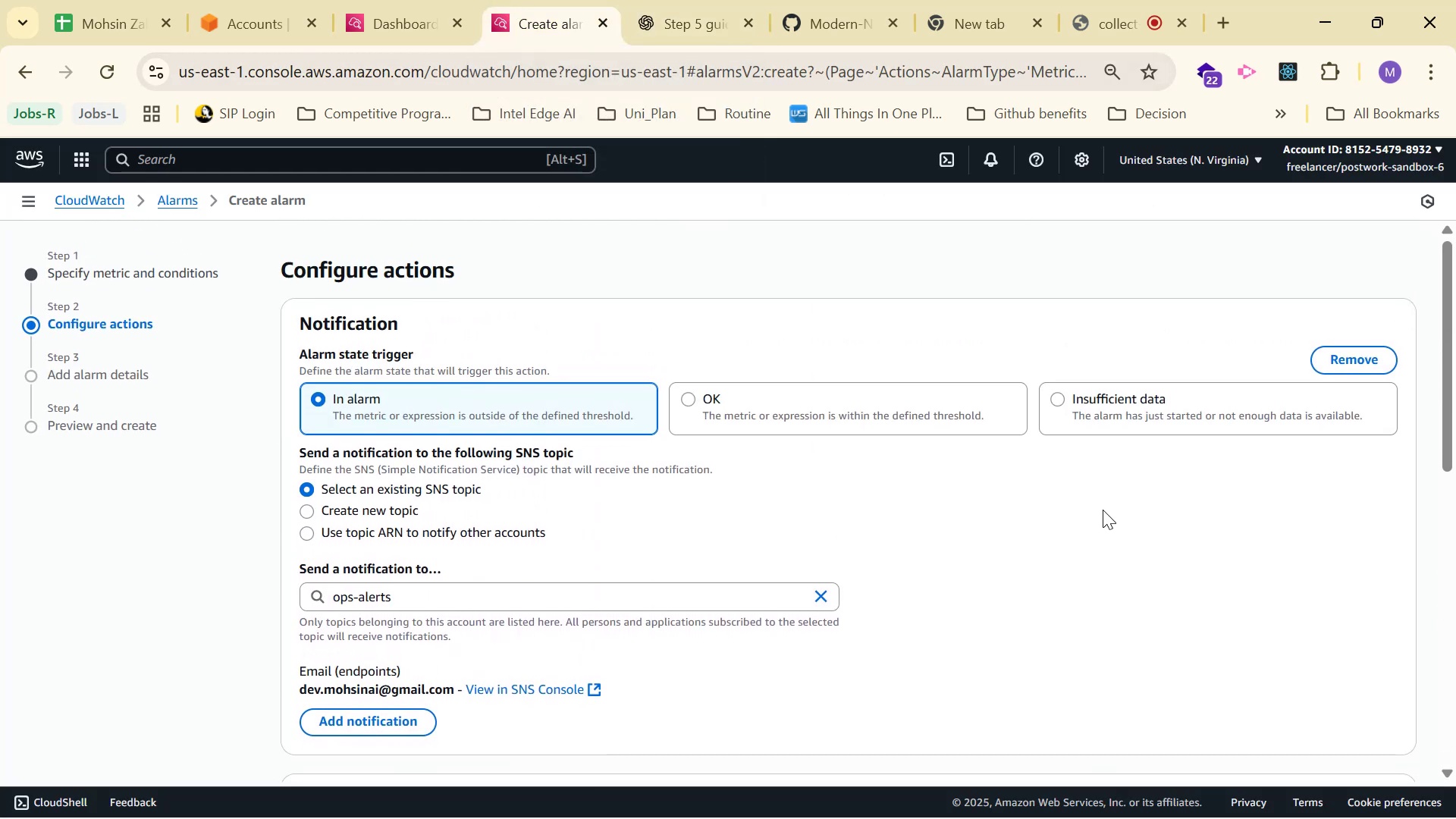 
scroll: coordinate [1419, 738], scroll_direction: down, amount: 11.0
 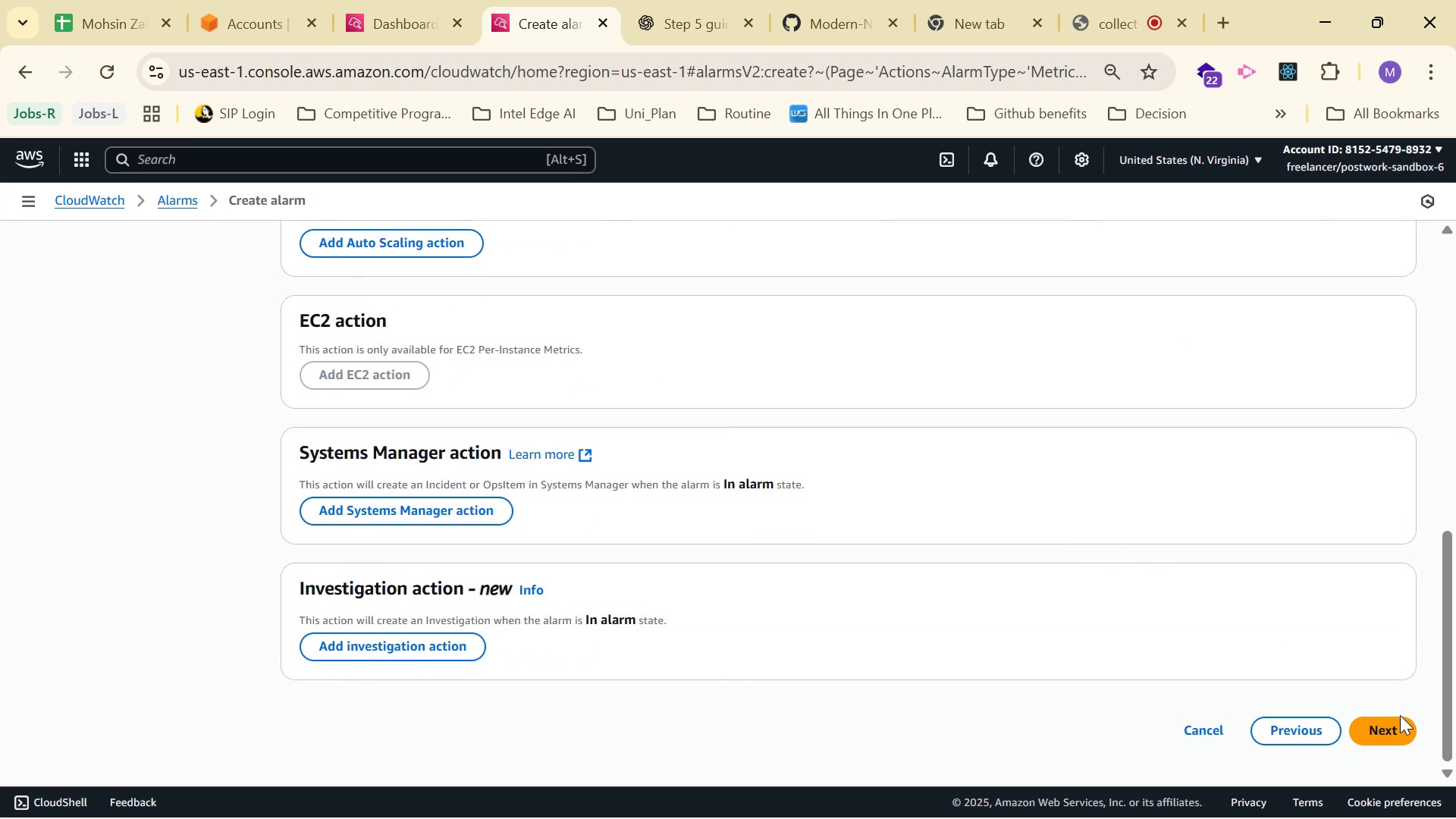 
left_click([1390, 720])
 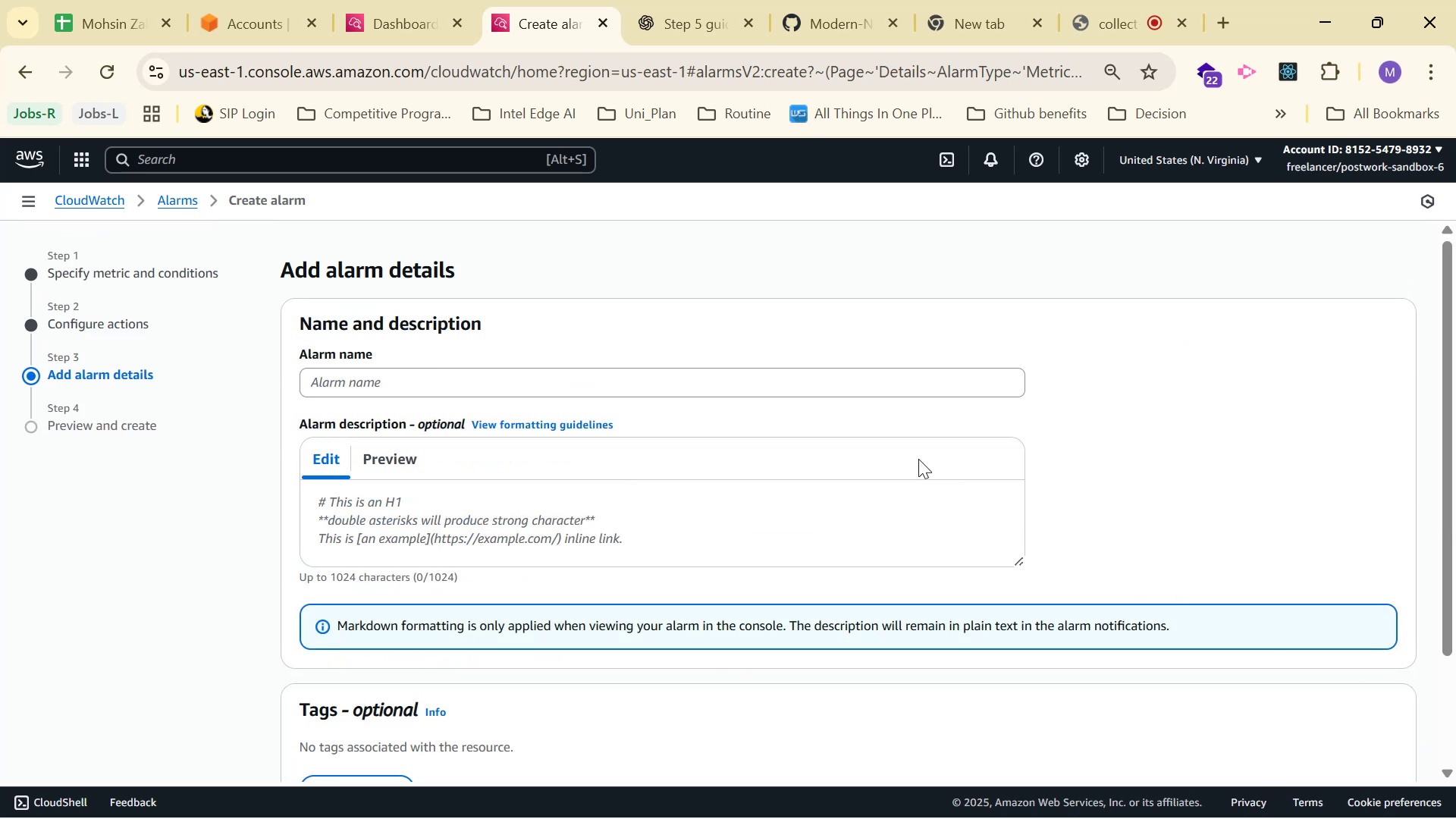 
key(Alt+Tab)
 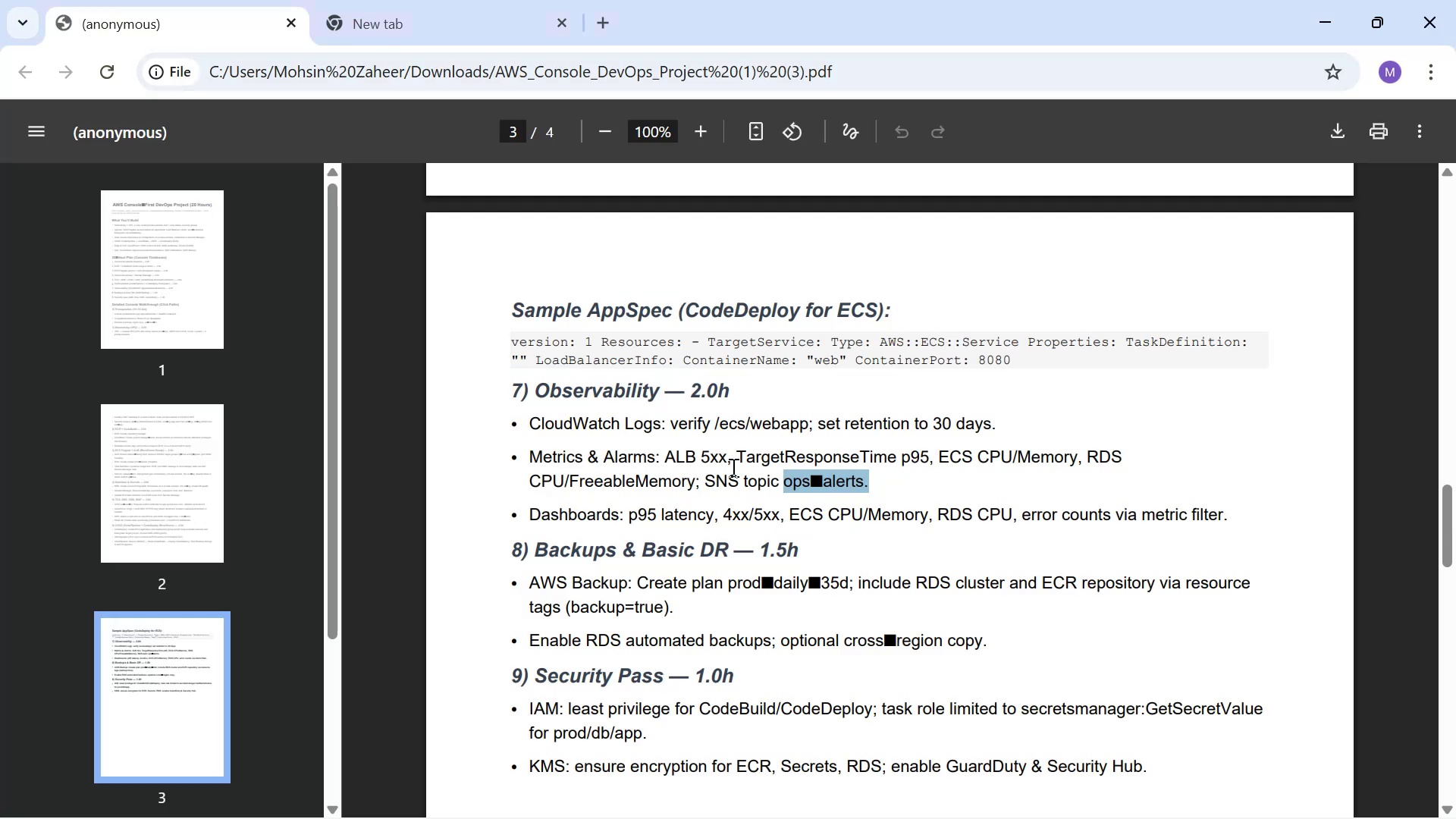 
left_click_drag(start_coordinate=[671, 452], to_coordinate=[726, 450])
 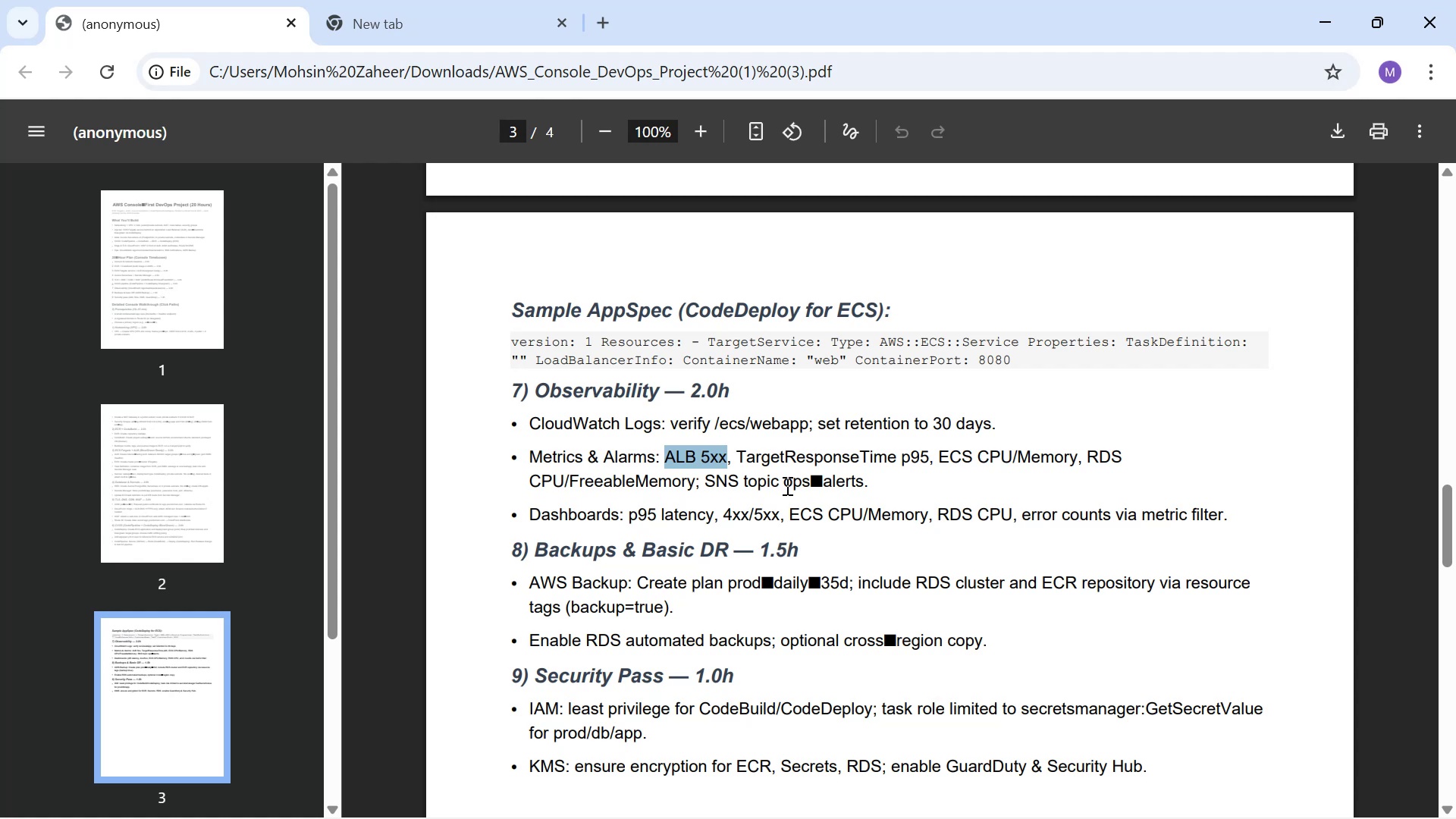 
hold_key(key=ControlLeft, duration=1.5)
 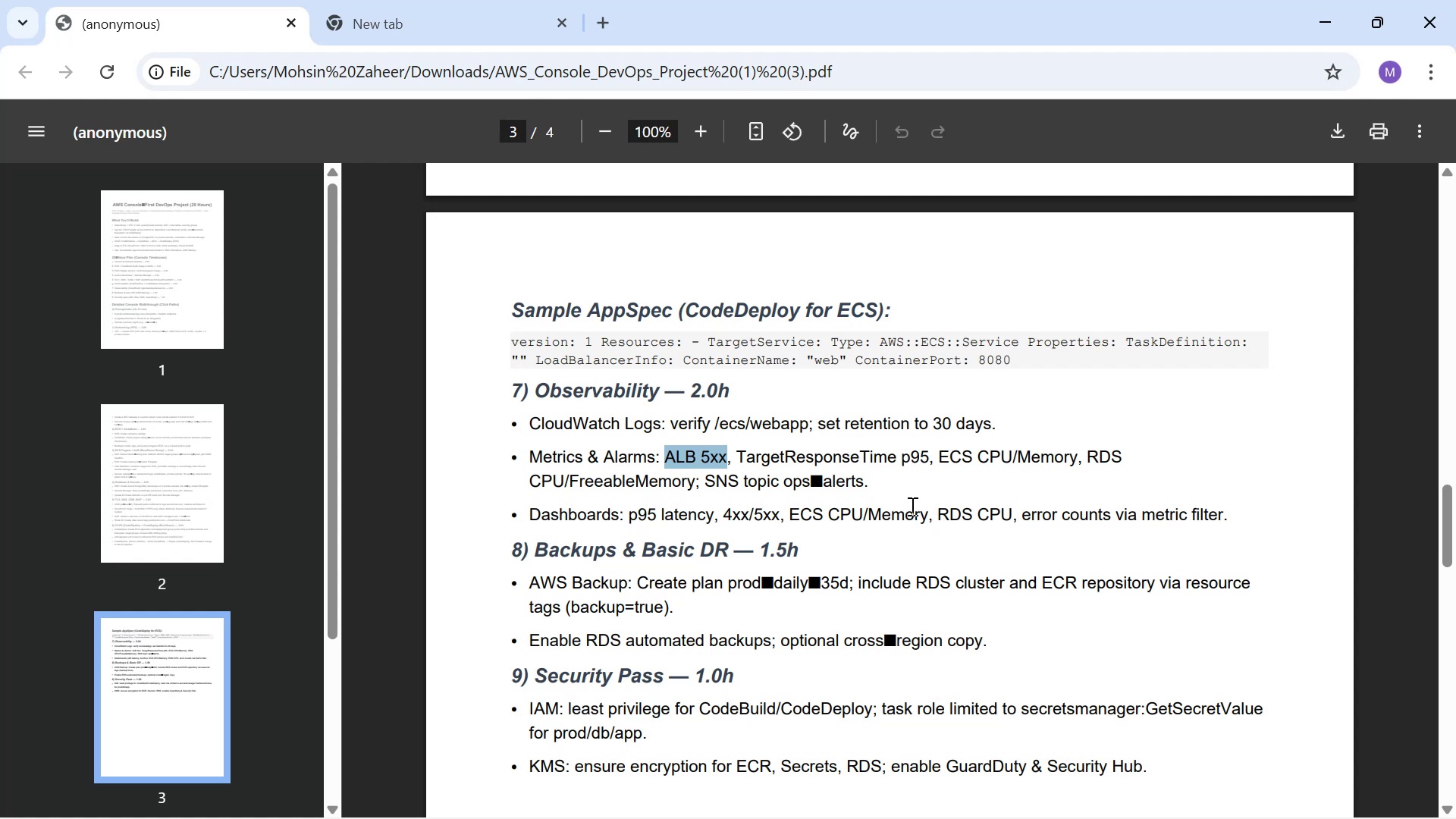 
key(Control+C)
 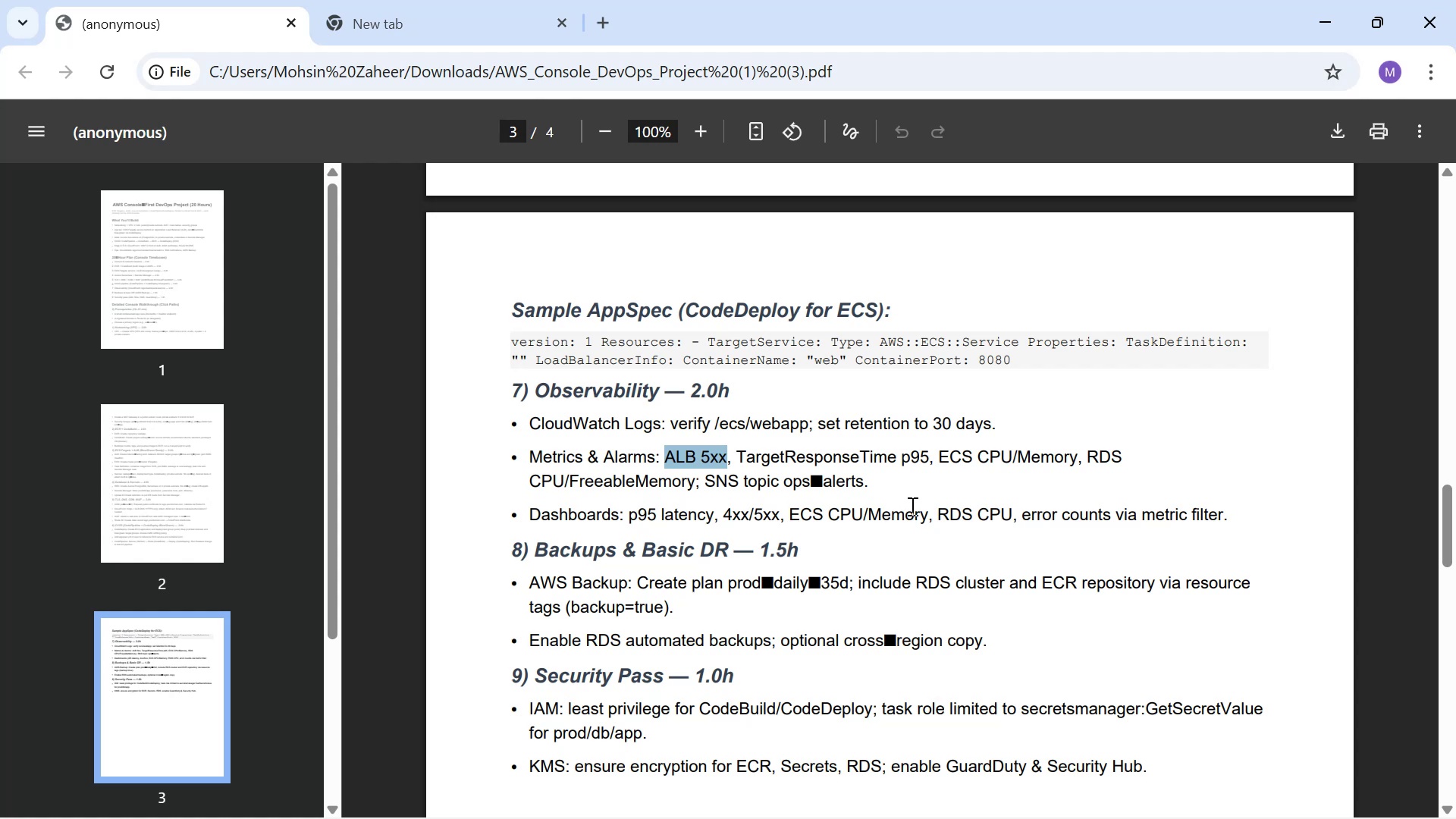 
key(Control+C)
 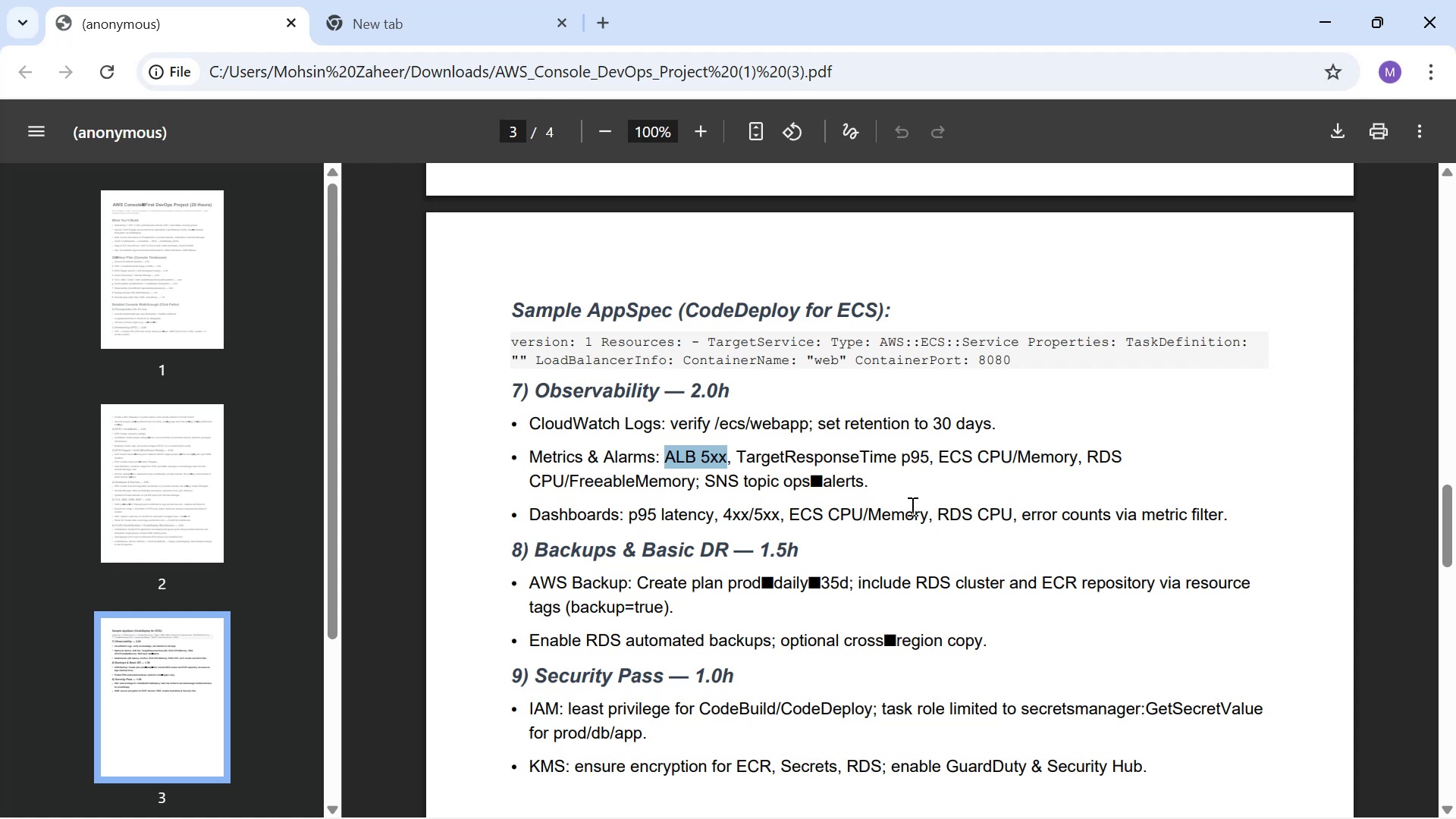 
key(Control+C)
 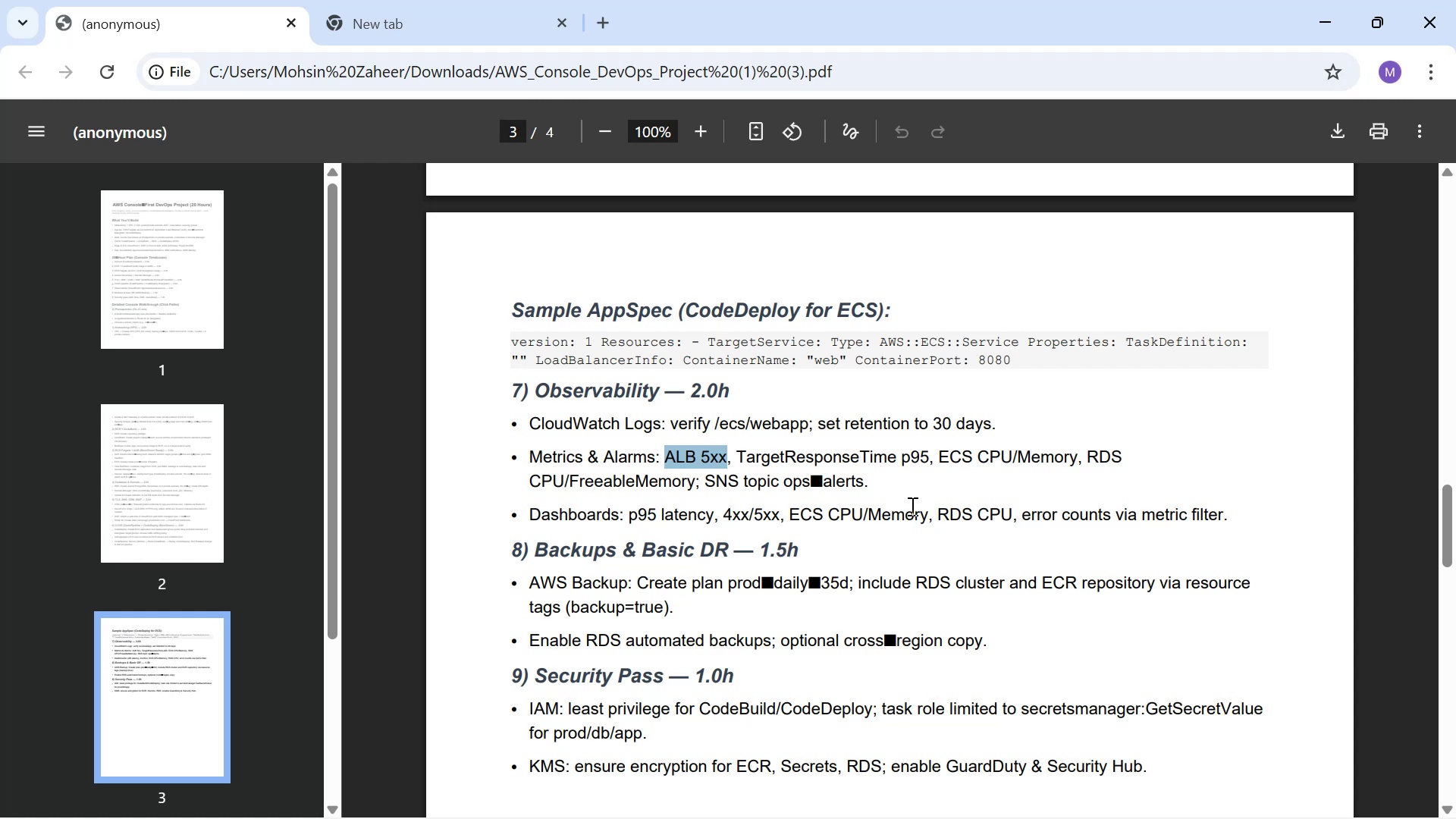 
key(Control+C)
 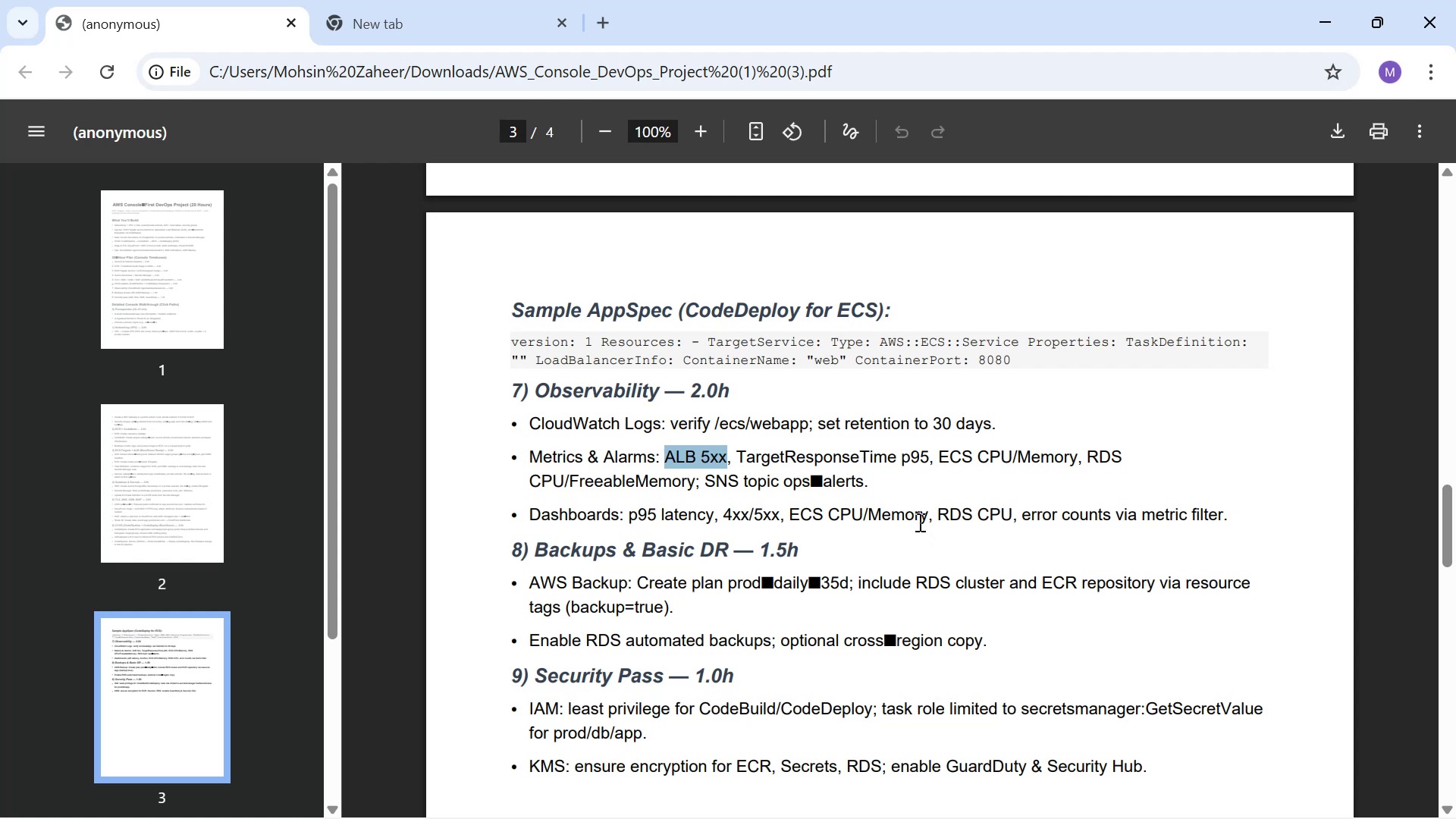 
key(Alt+Tab)
 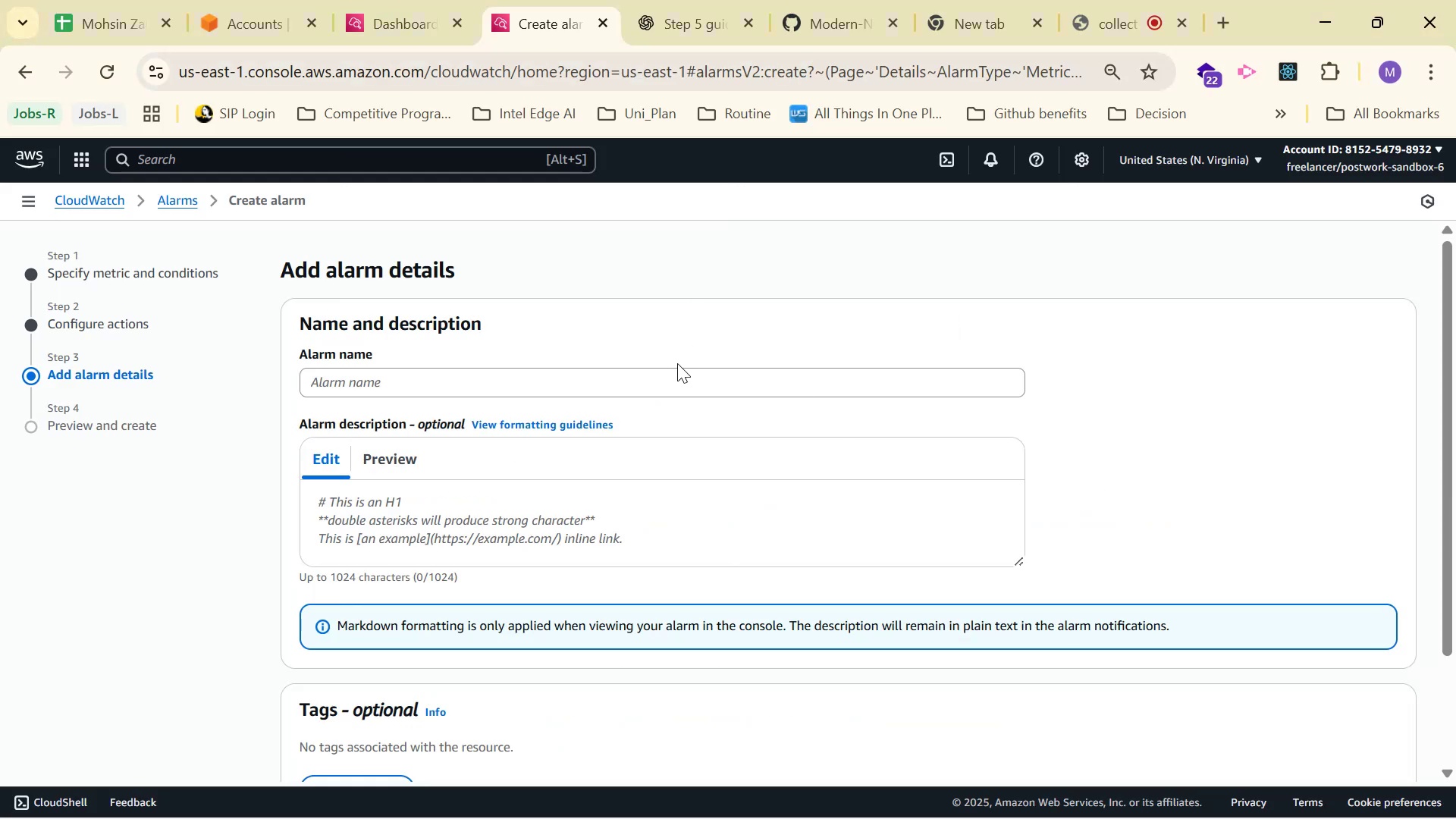 
left_click([692, 386])
 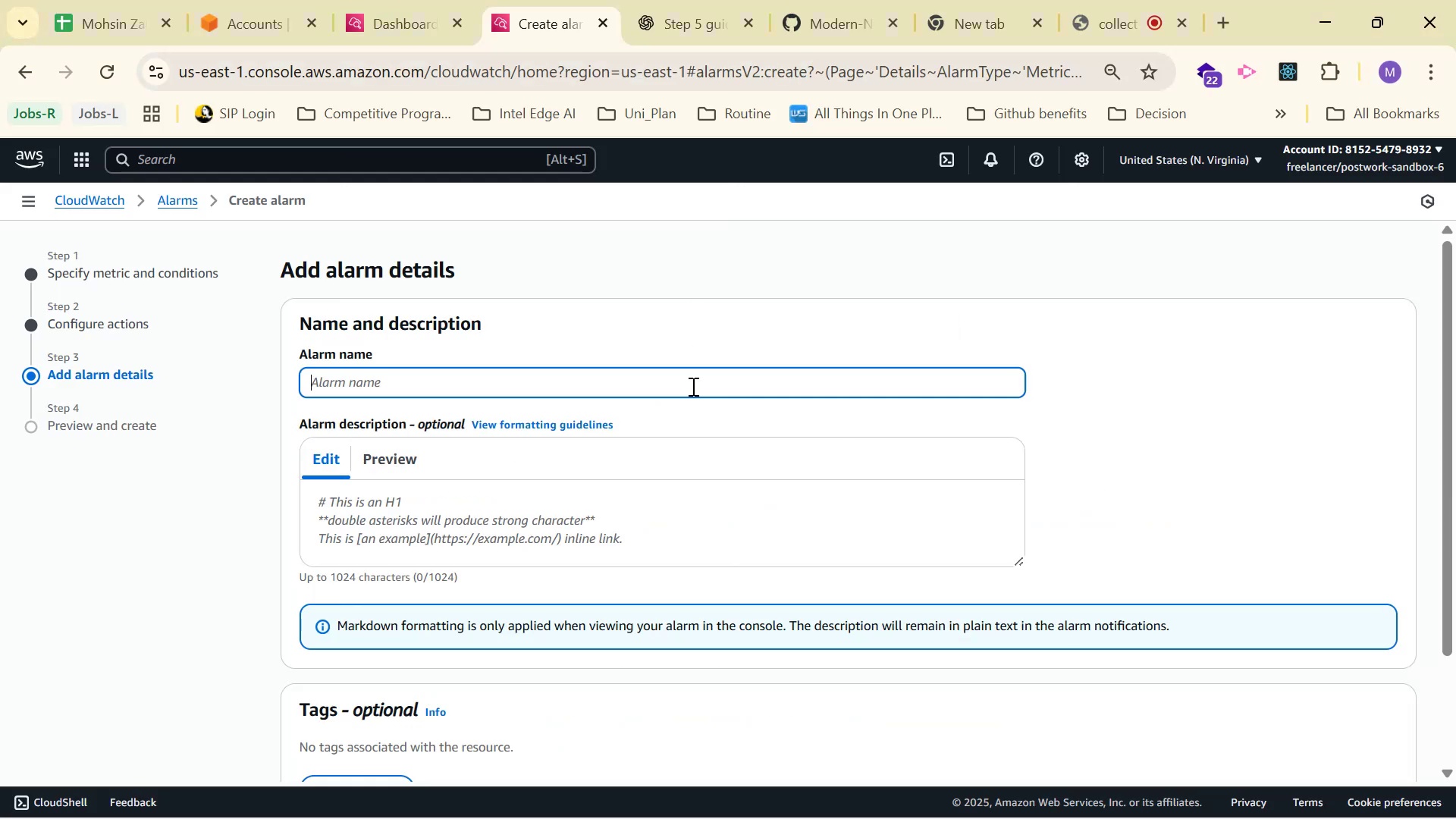 
key(Control+V)
 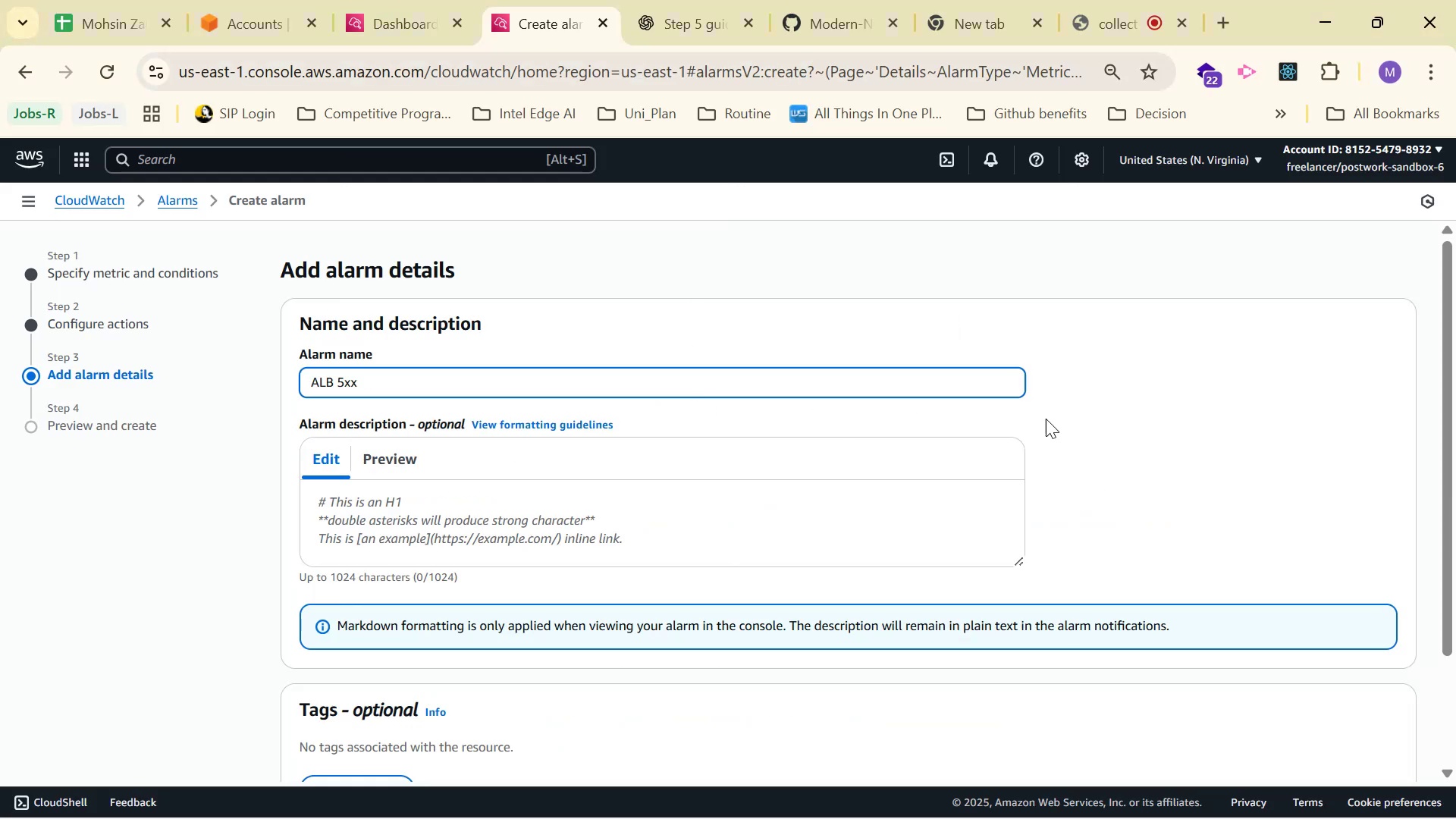 
left_click([1122, 427])
 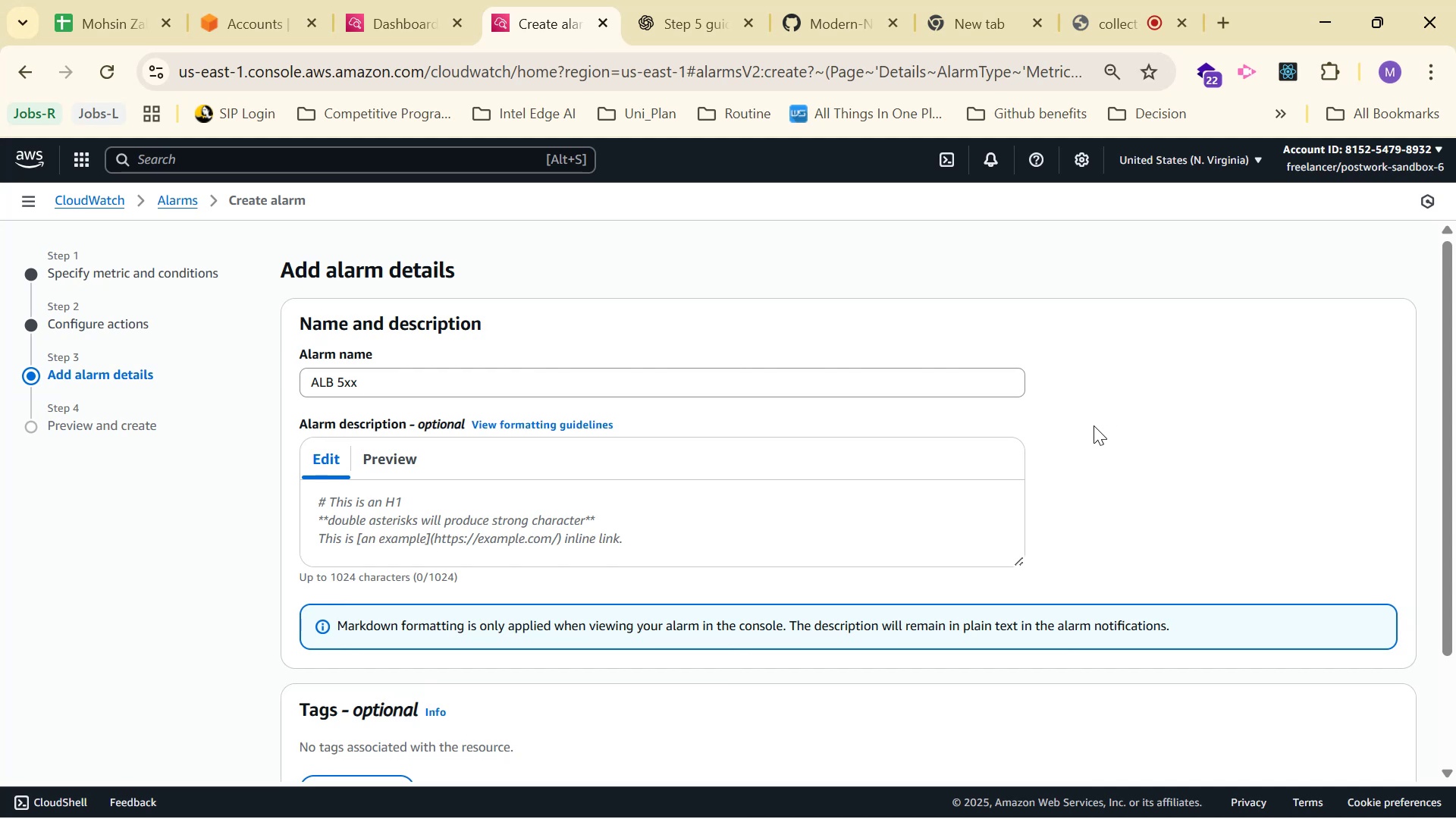 
scroll: coordinate [1106, 419], scroll_direction: down, amount: 1.0
 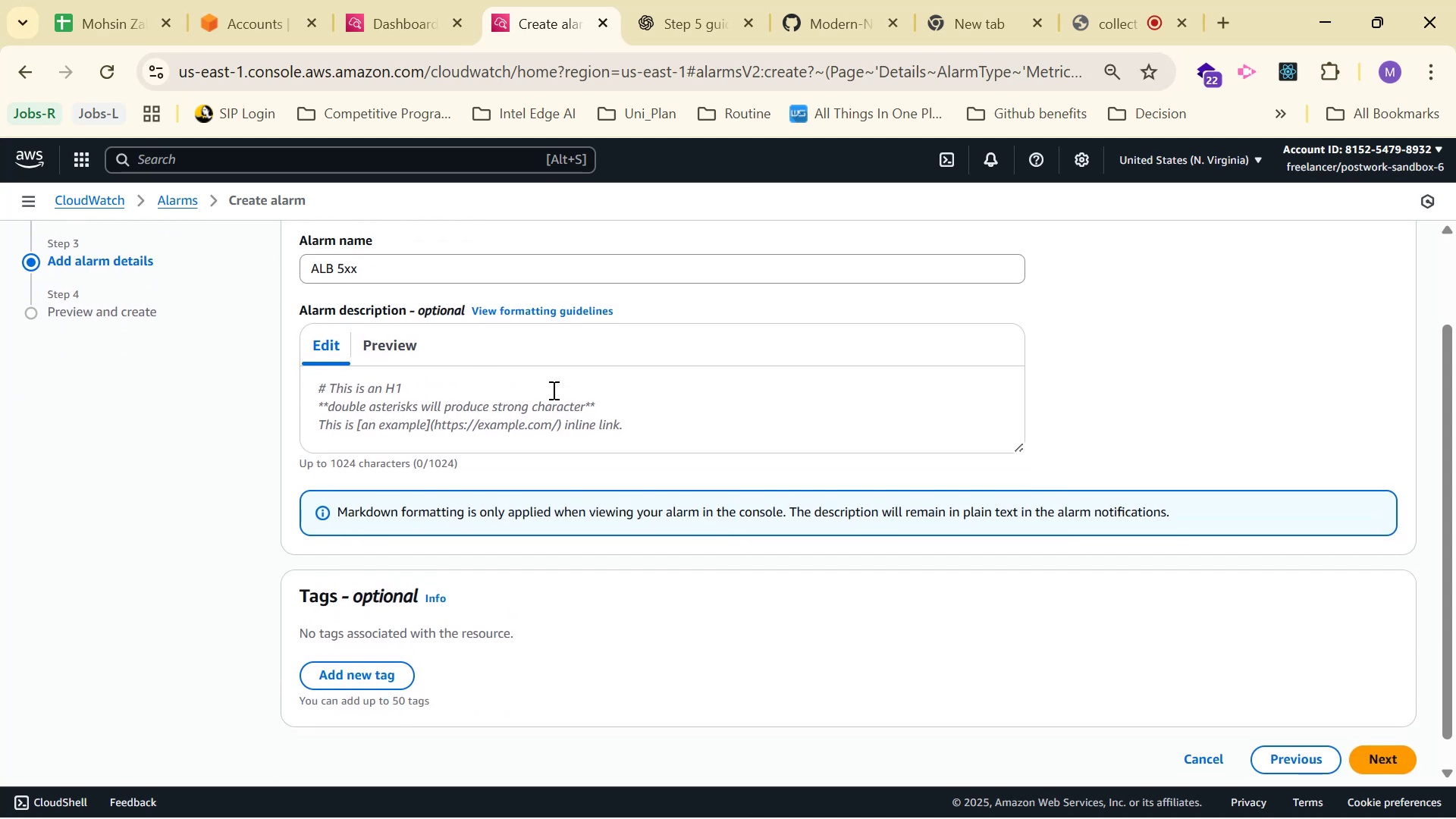 
left_click([366, 353])
 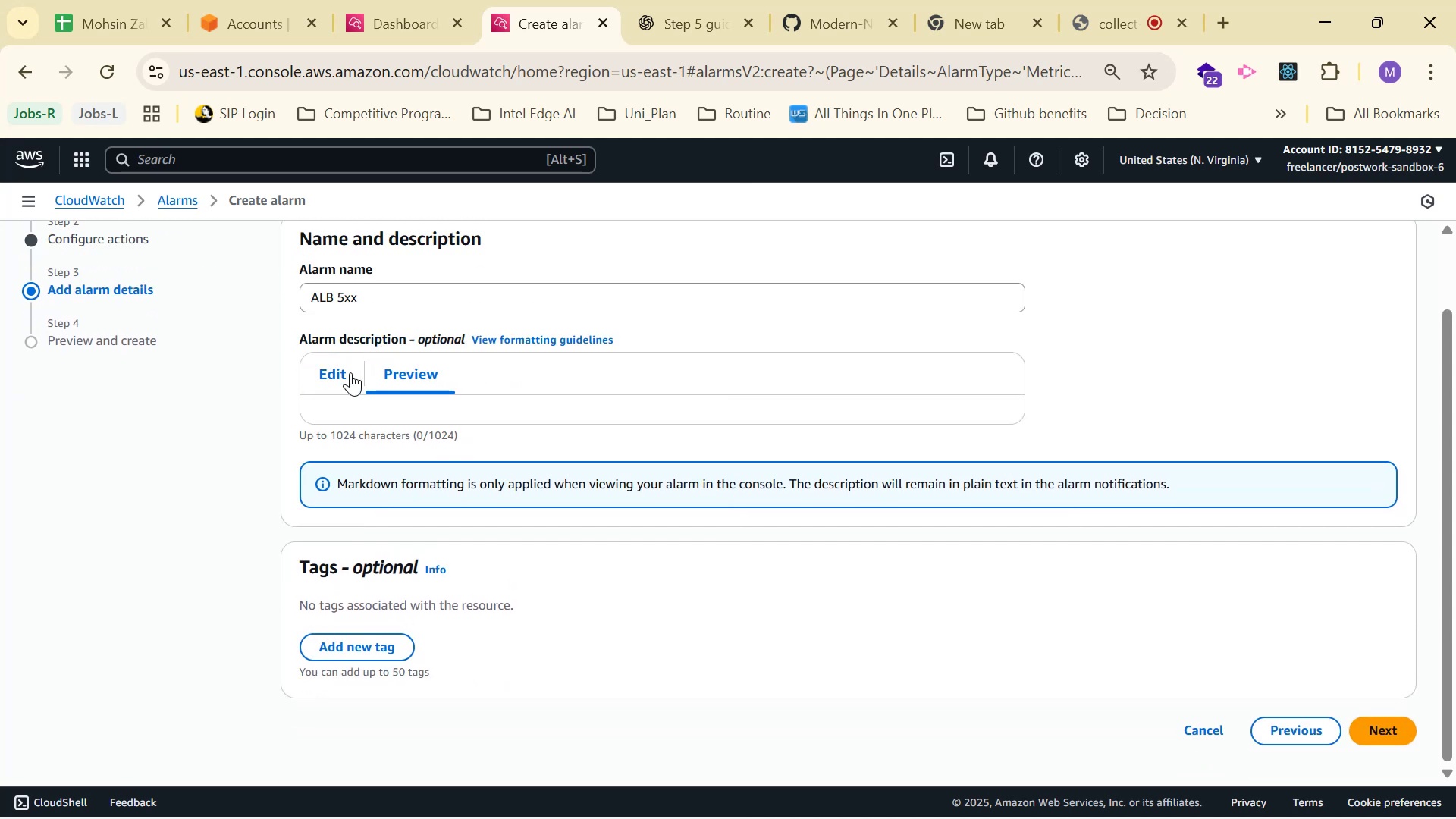 
left_click([333, 379])
 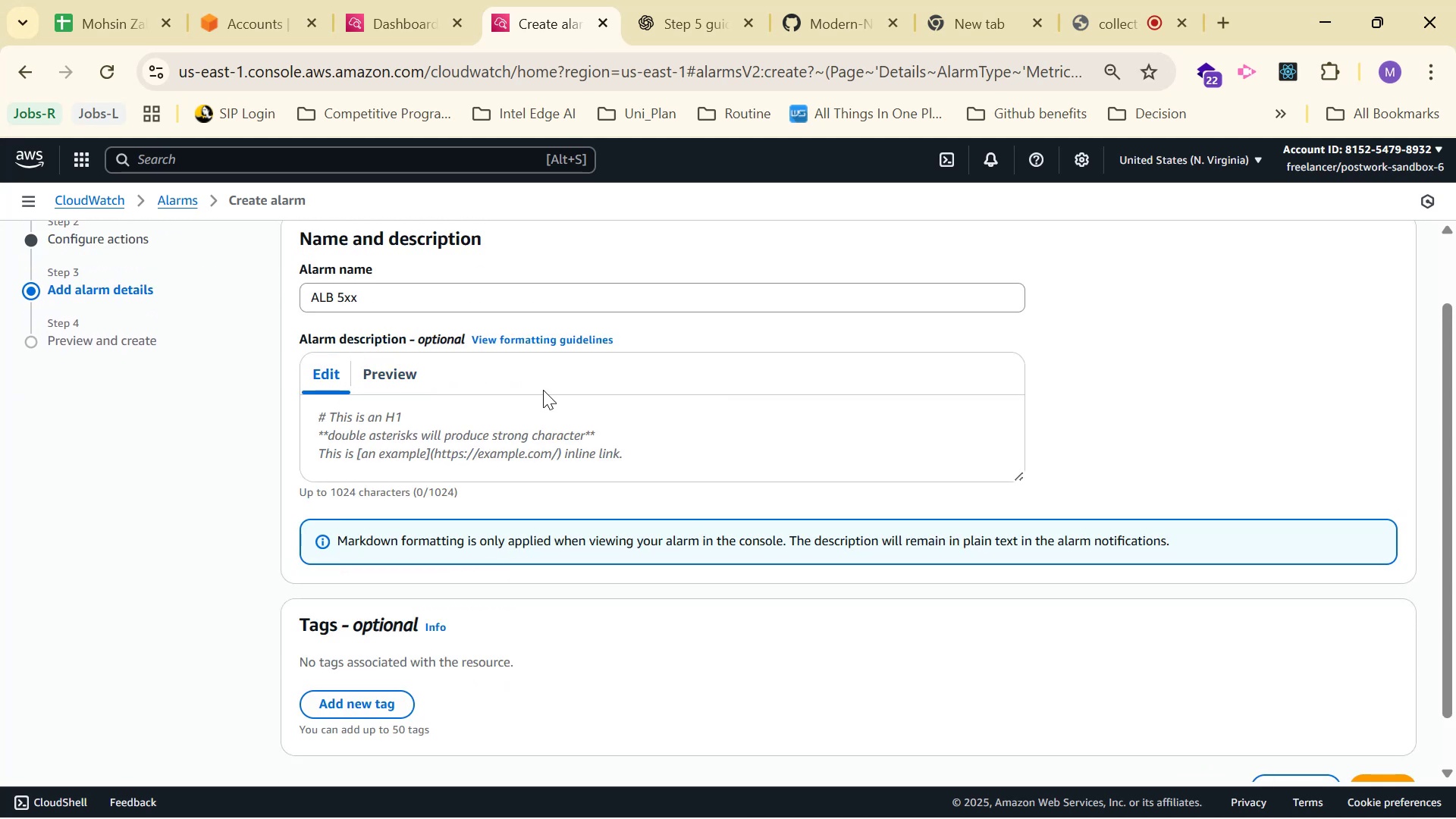 
scroll: coordinate [1129, 384], scroll_direction: down, amount: 10.0
 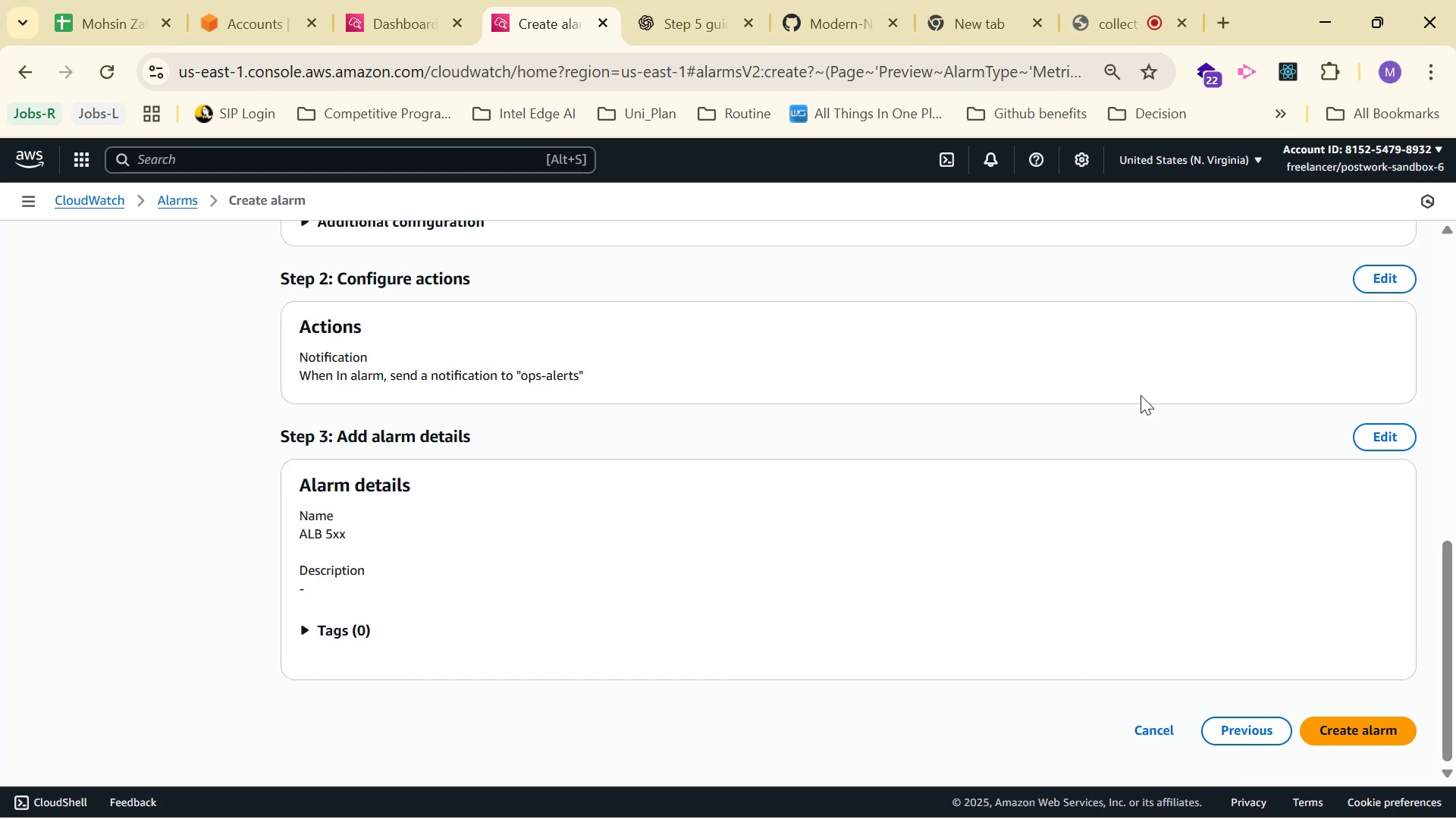 
scroll: coordinate [1129, 394], scroll_direction: up, amount: 7.0
 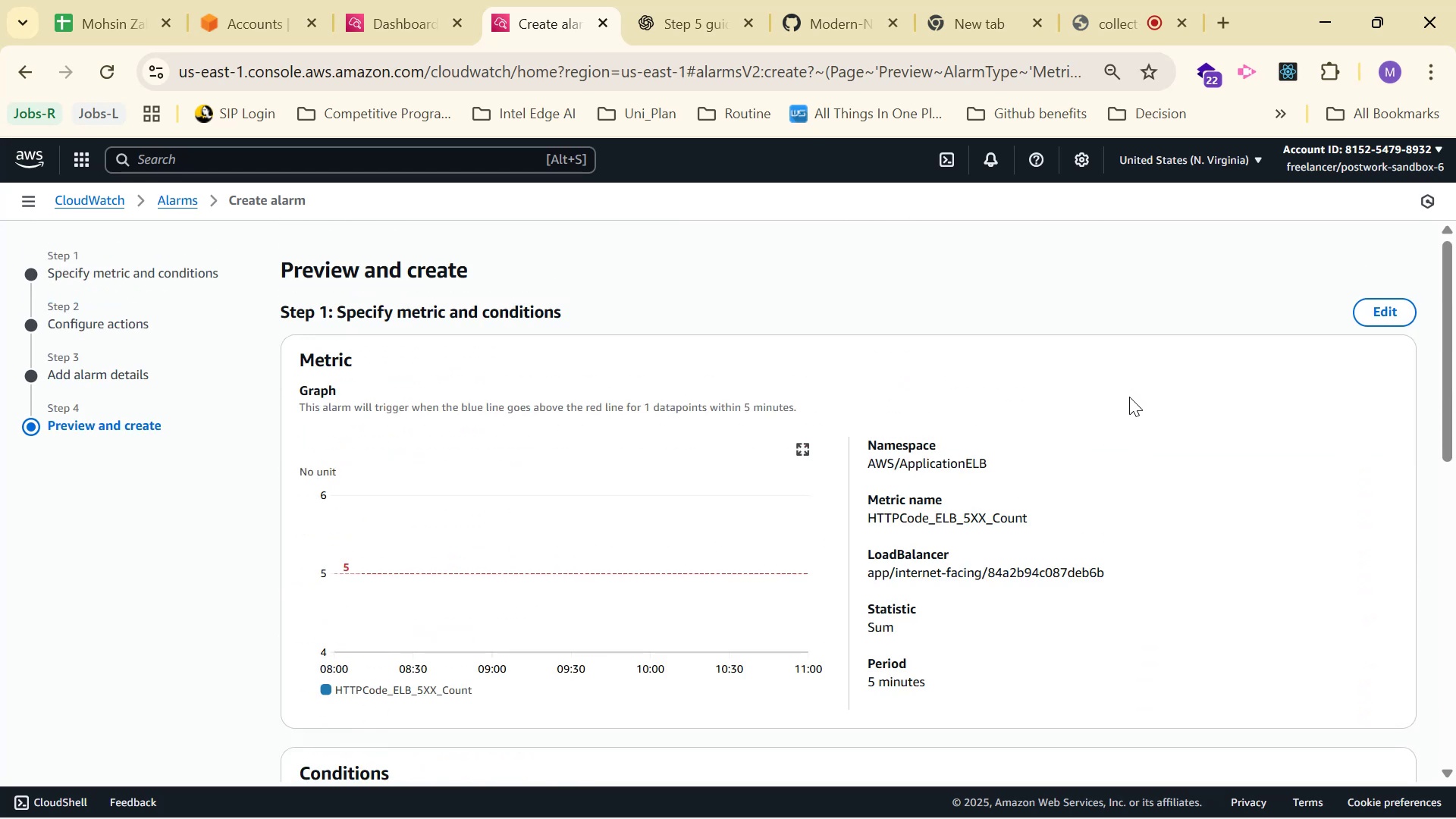 
scroll: coordinate [1316, 644], scroll_direction: down, amount: 10.0
 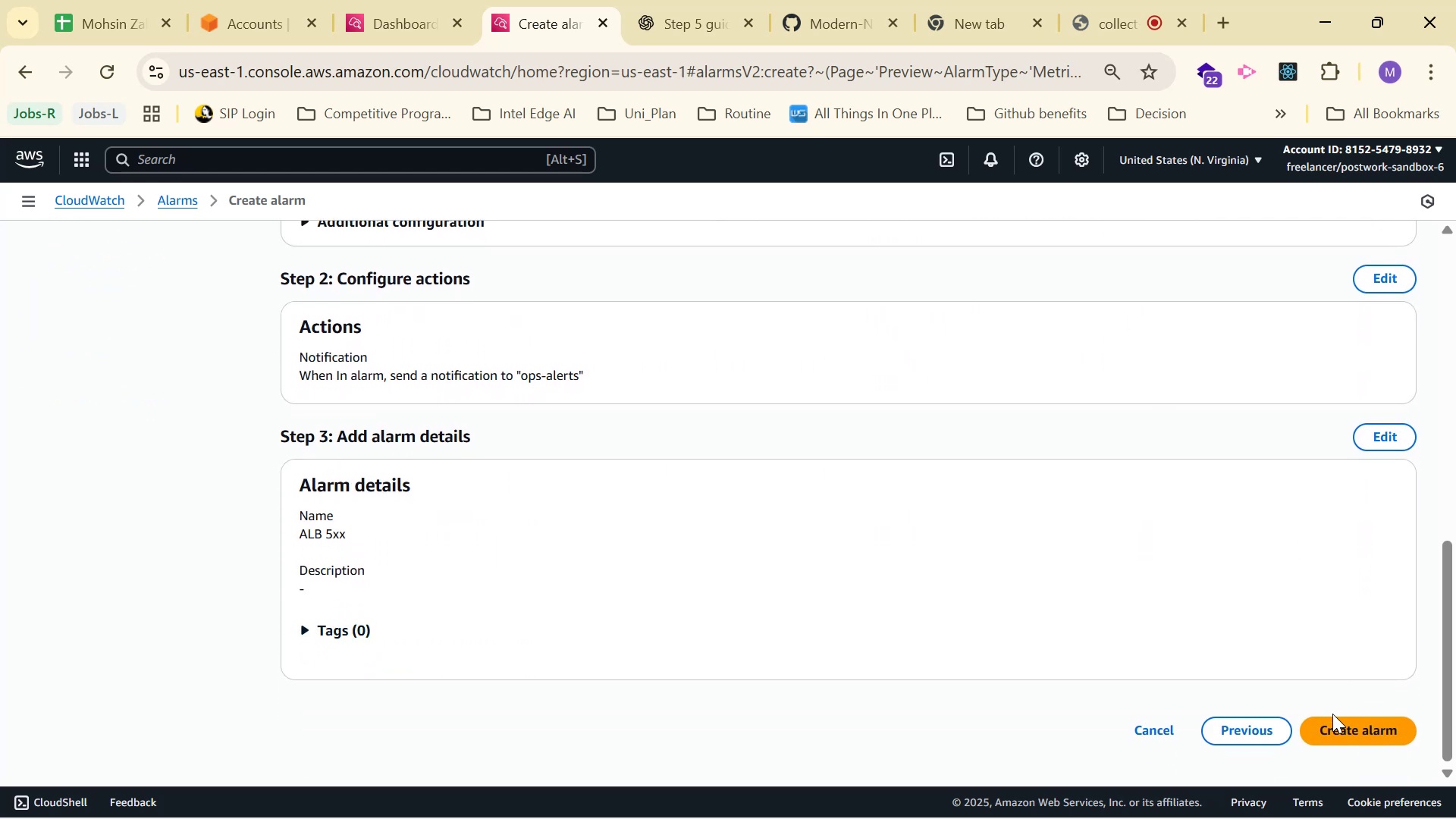 
double_click([1338, 727])
 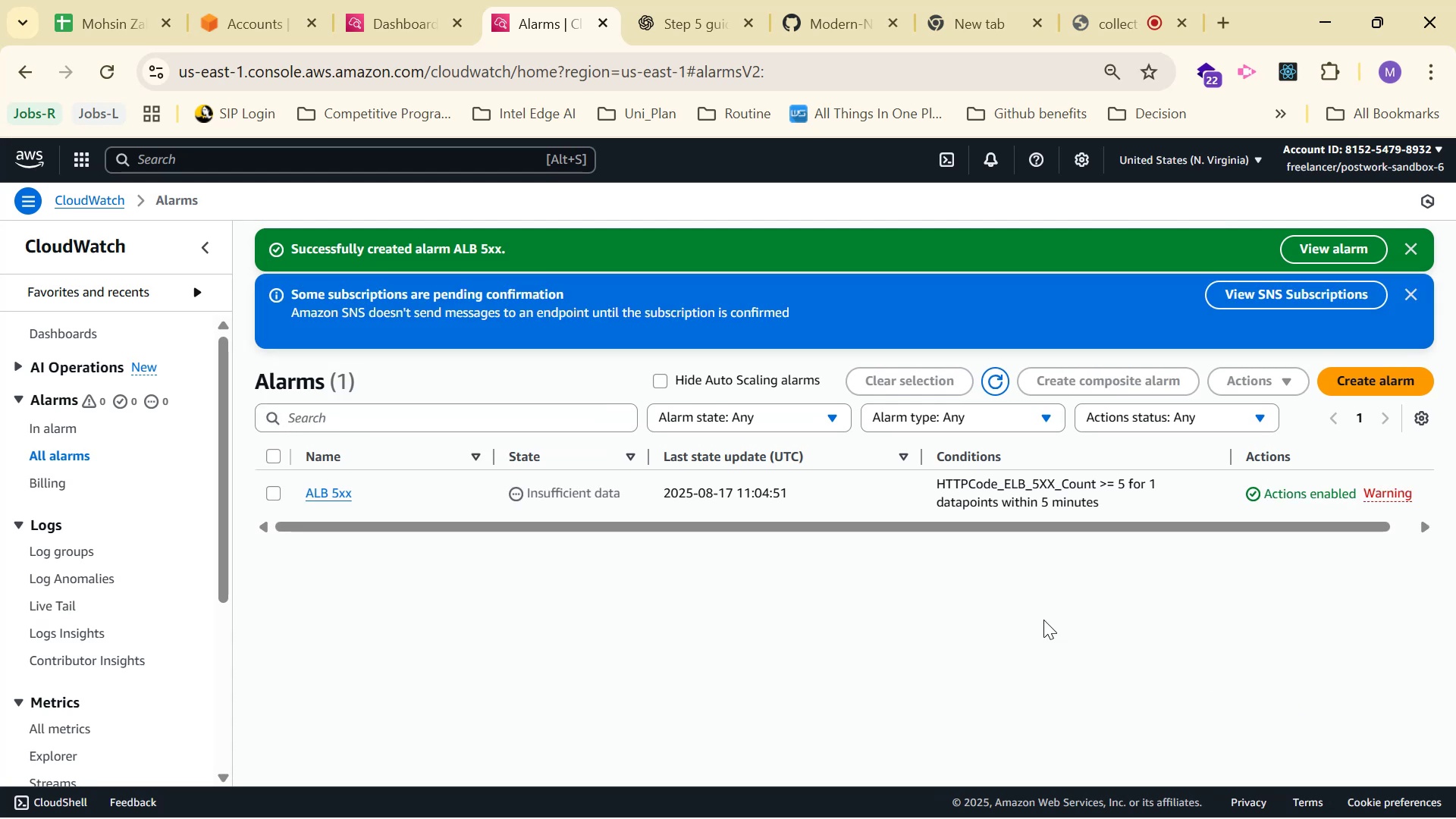 
wait(9.3)
 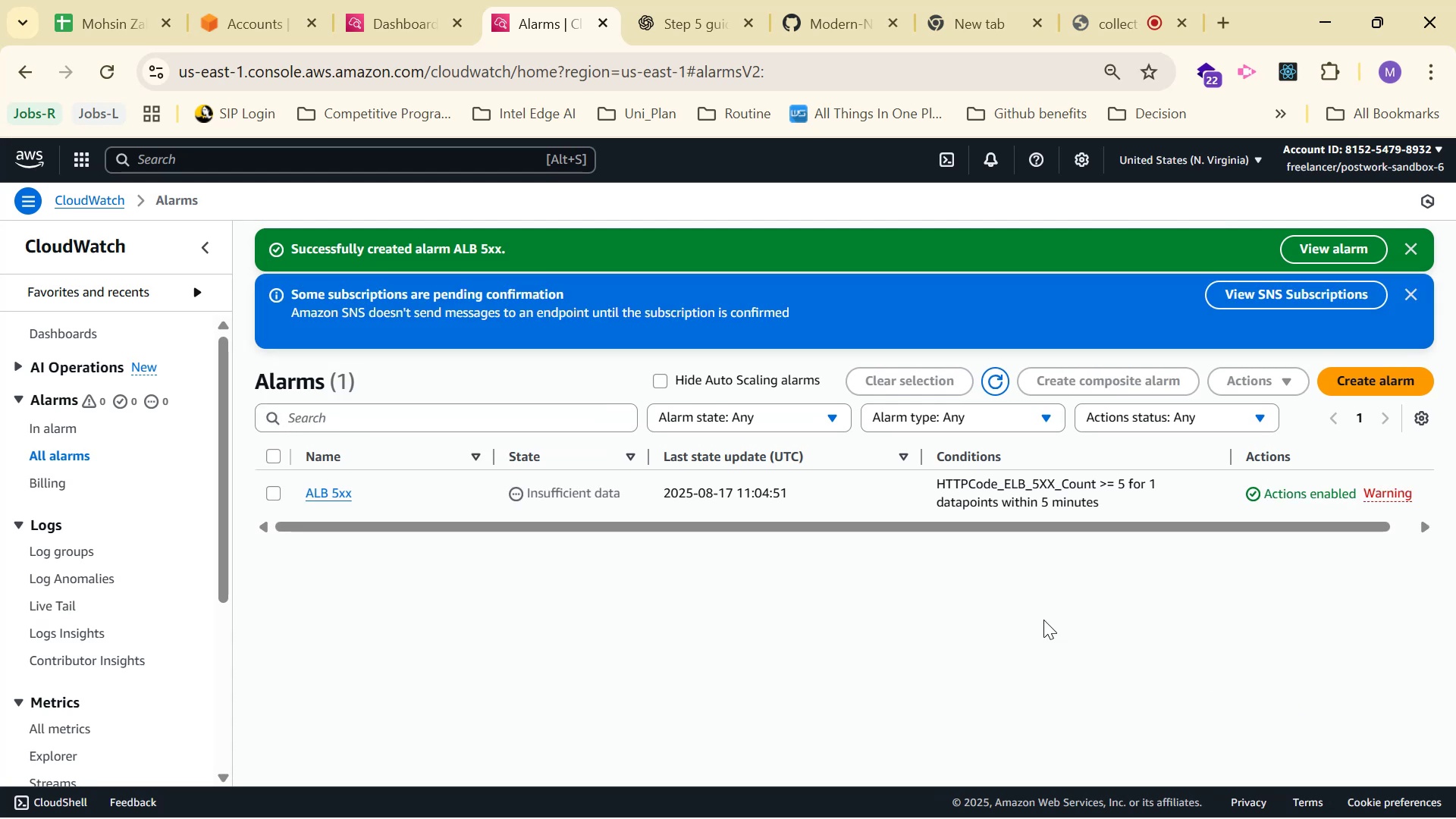 
left_click([1307, 295])
 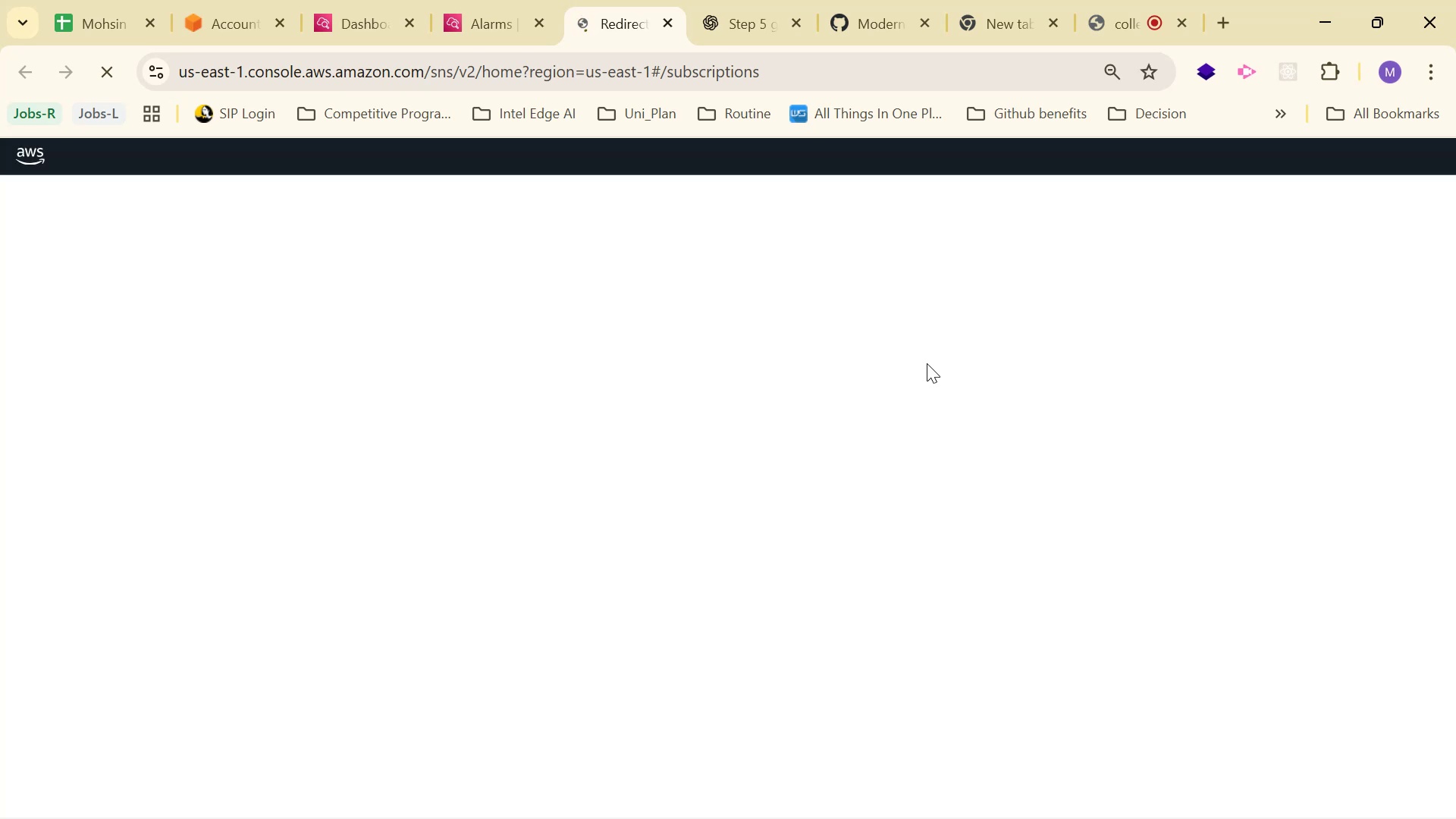 
wait(7.55)
 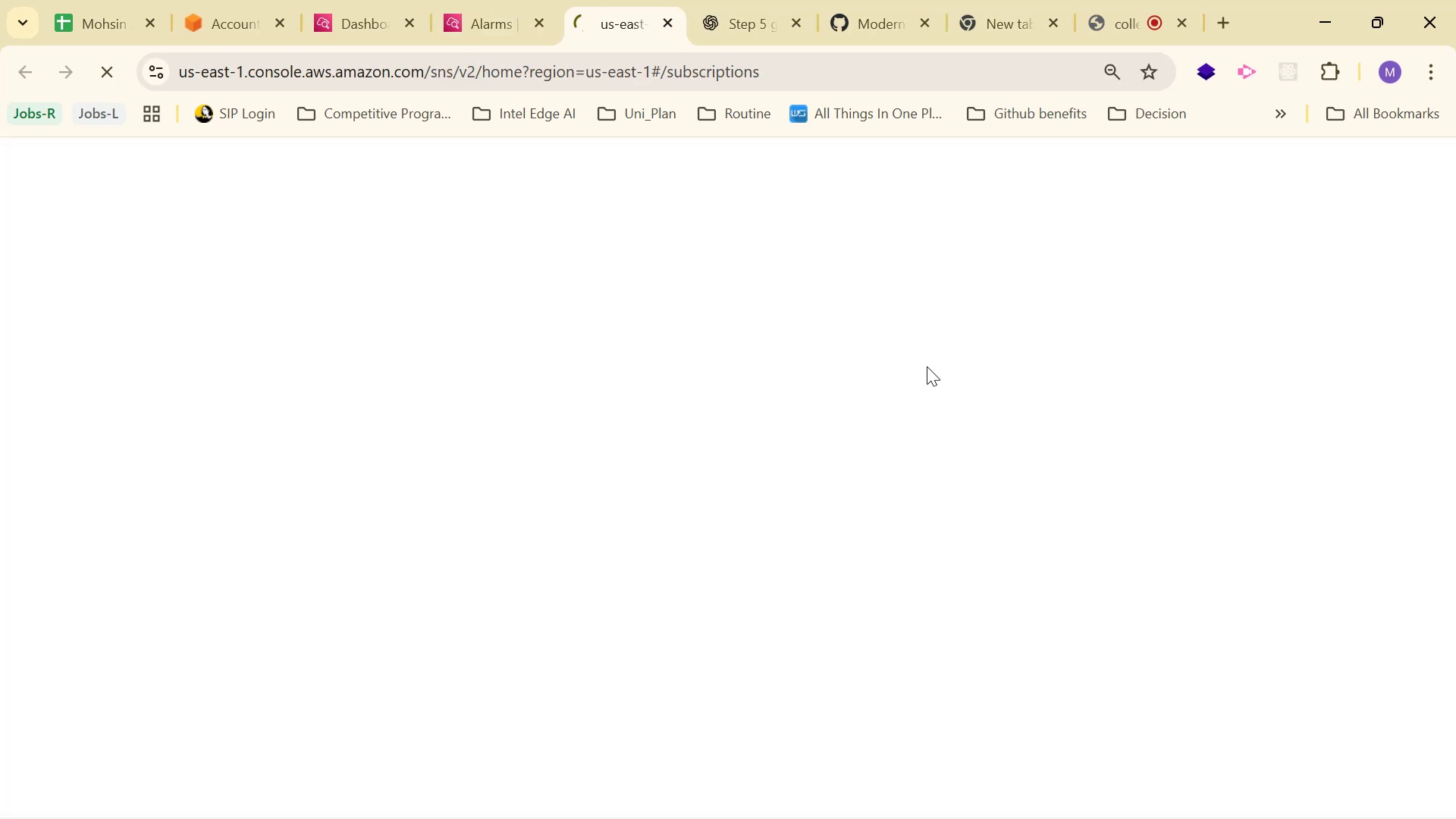 
mouse_move([912, 328])
 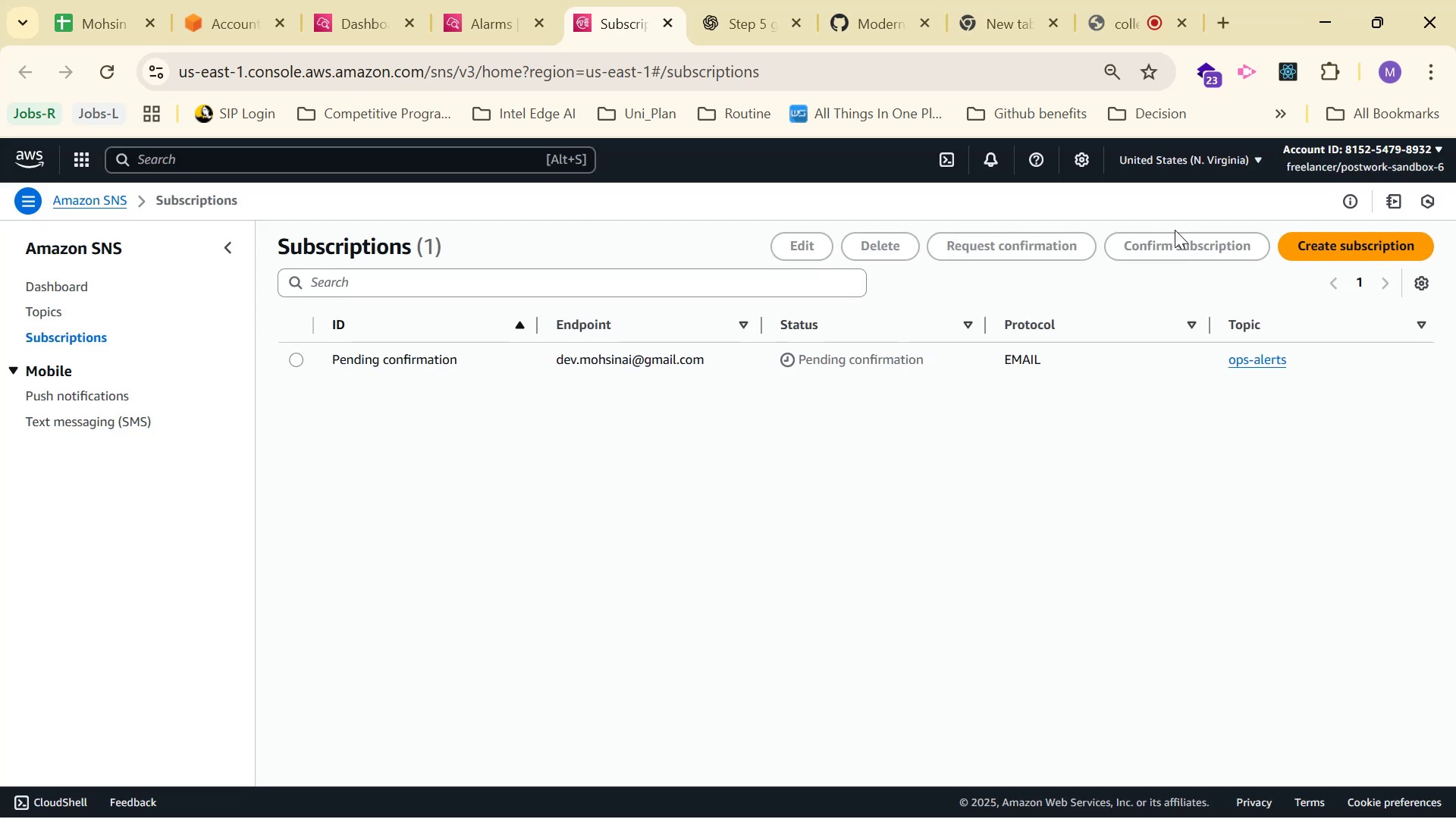 
left_click([1229, 17])
 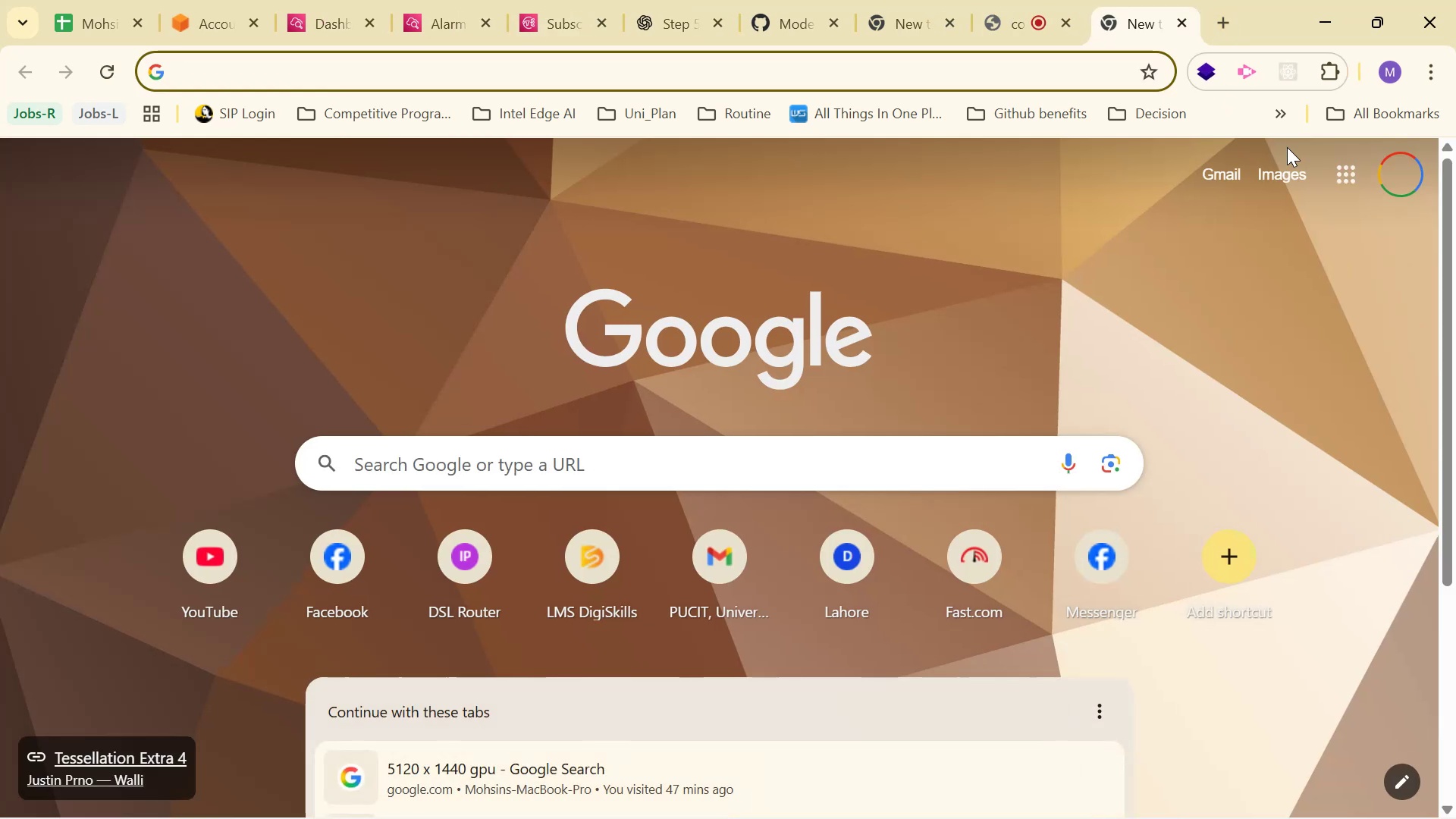 
left_click([1385, 60])
 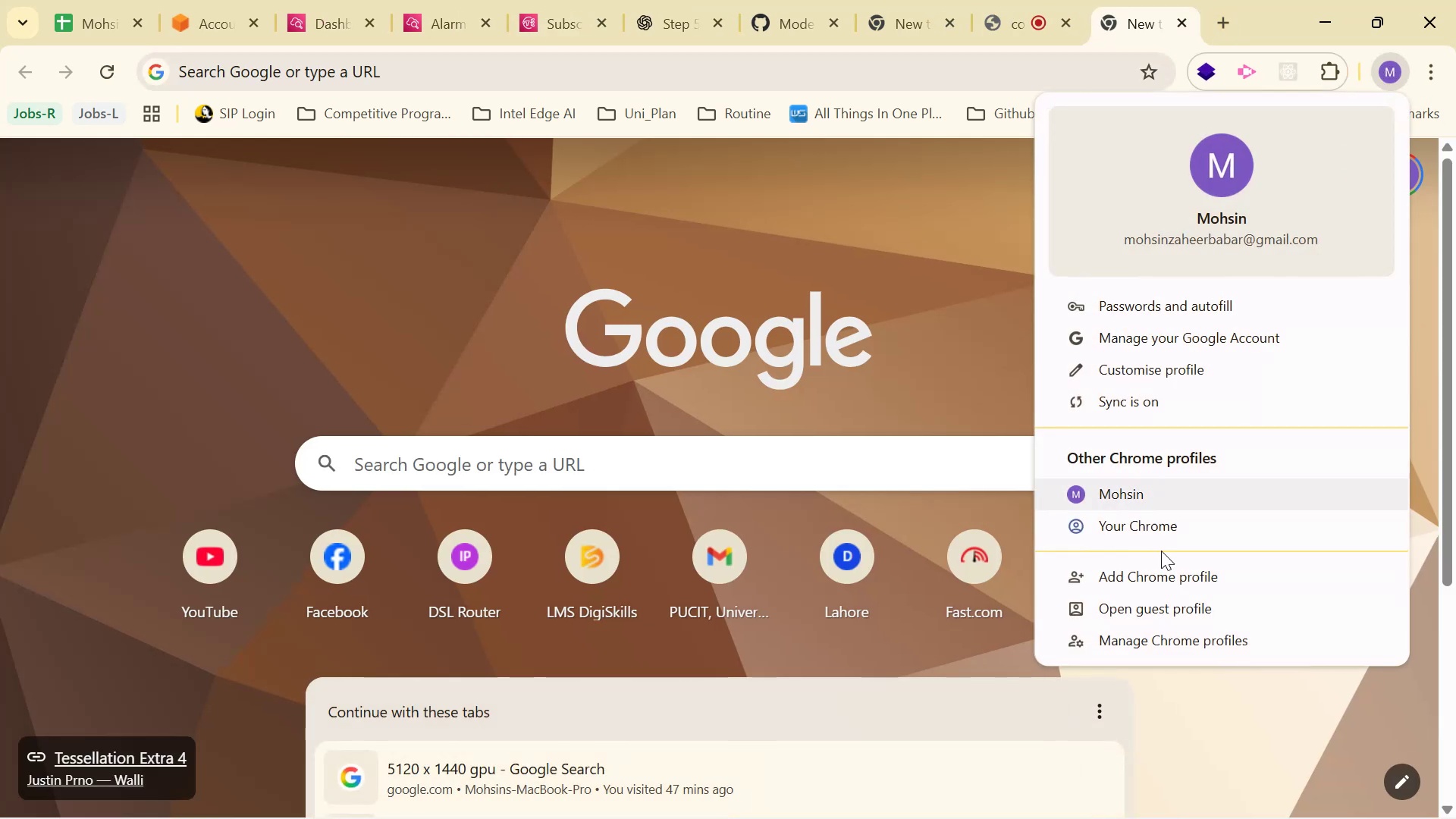 
left_click([1177, 497])
 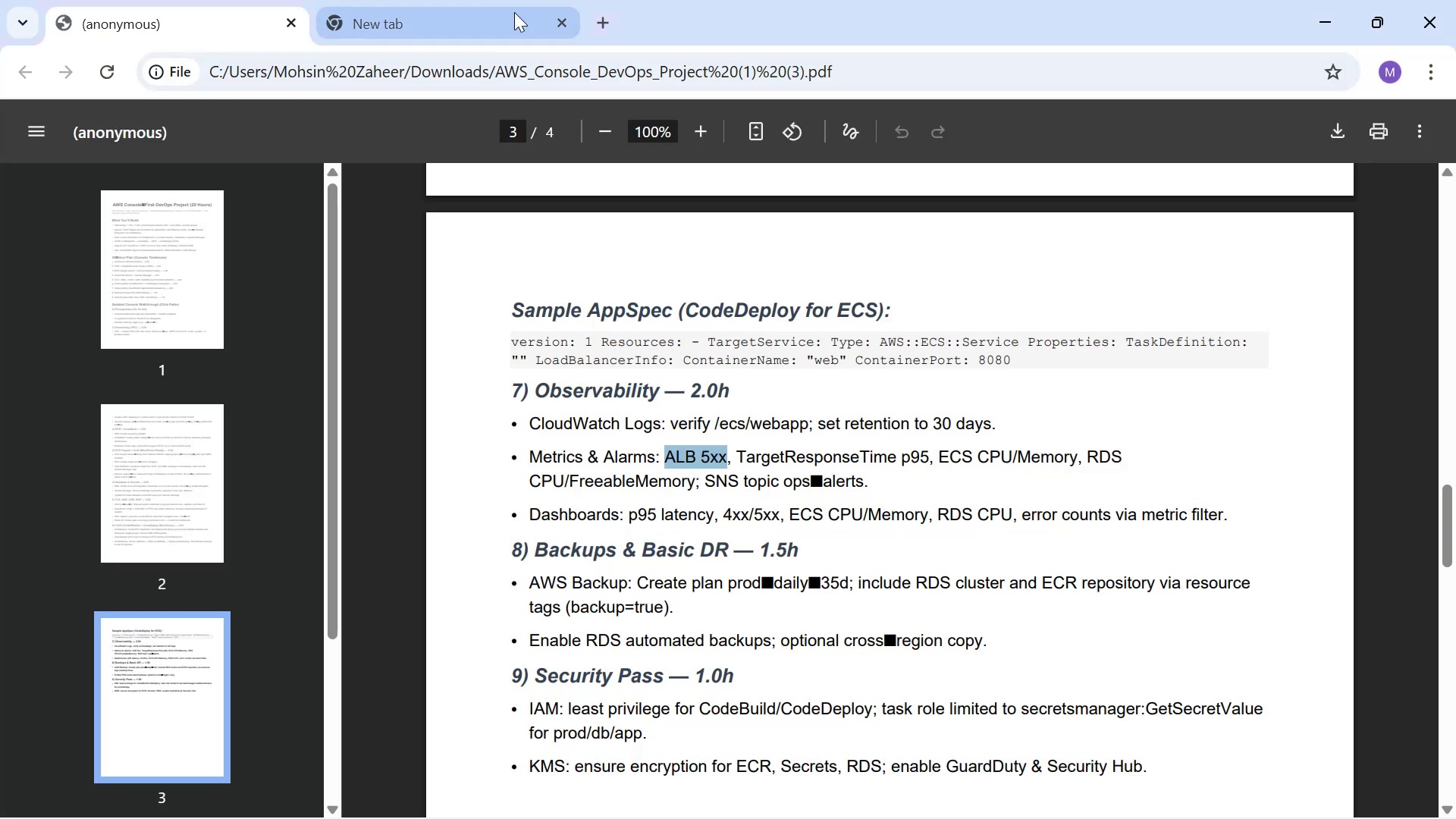 
left_click([479, 14])
 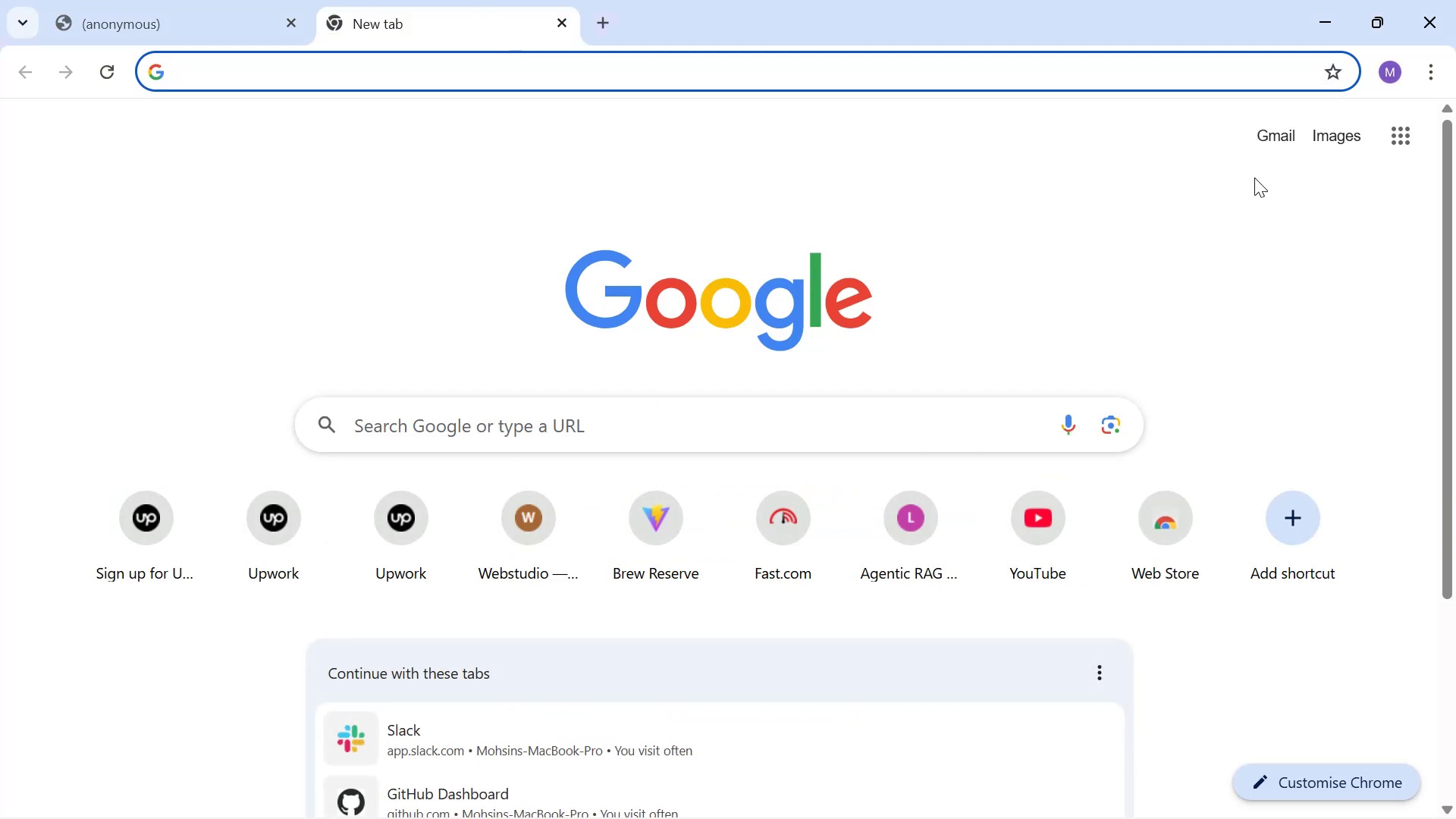 
left_click([1267, 136])
 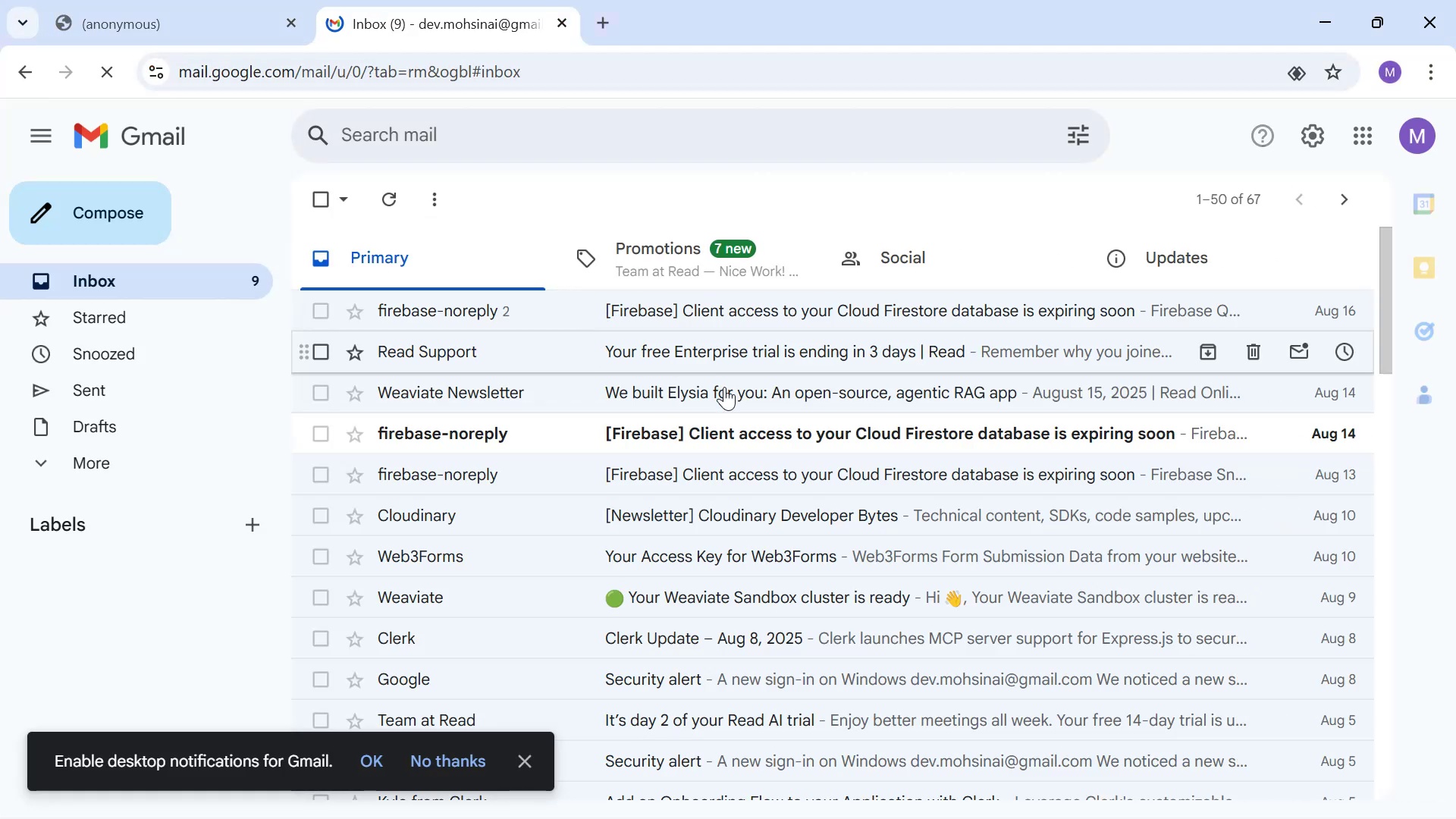 
wait(6.21)
 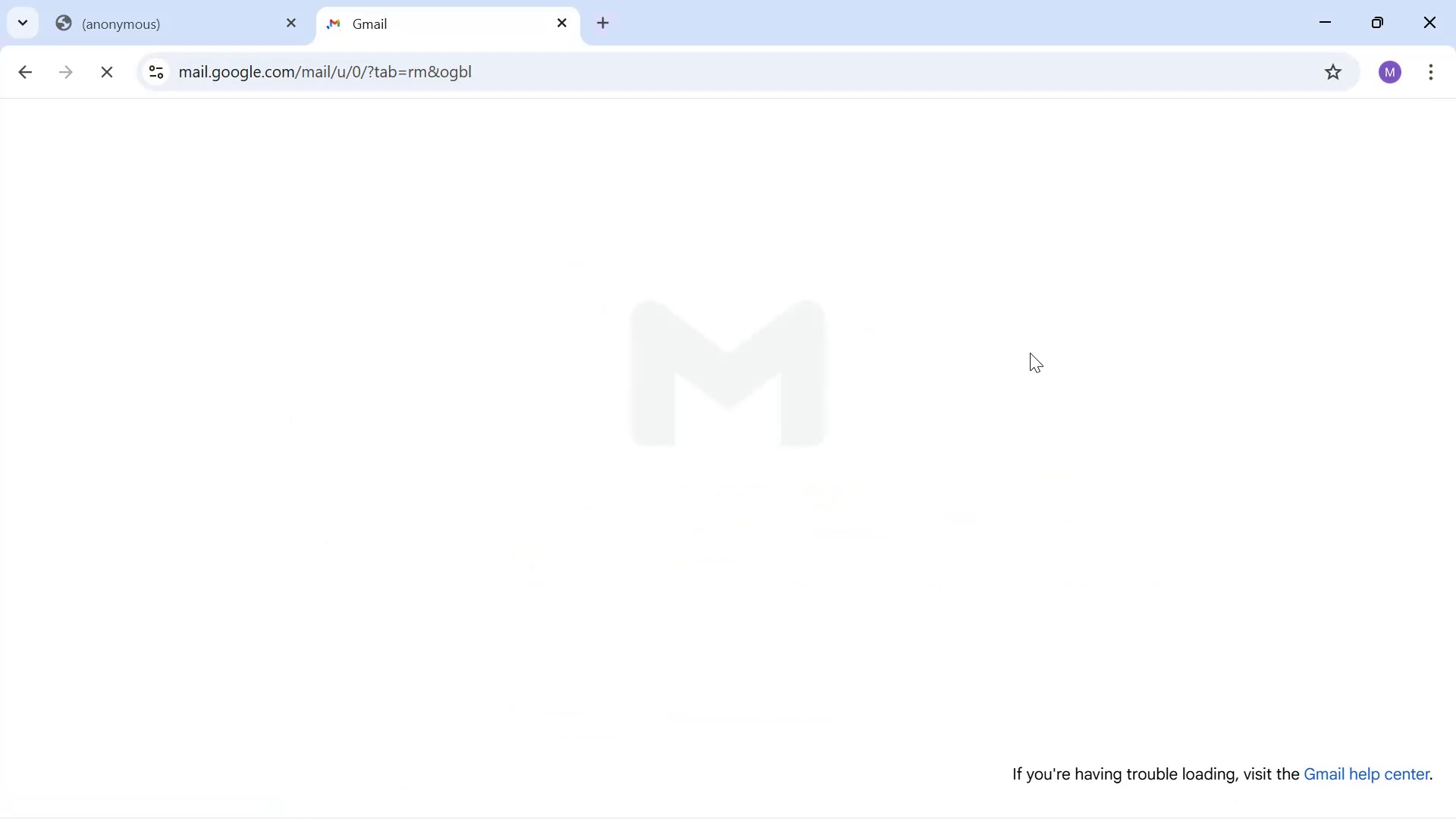 
left_click([625, 248])
 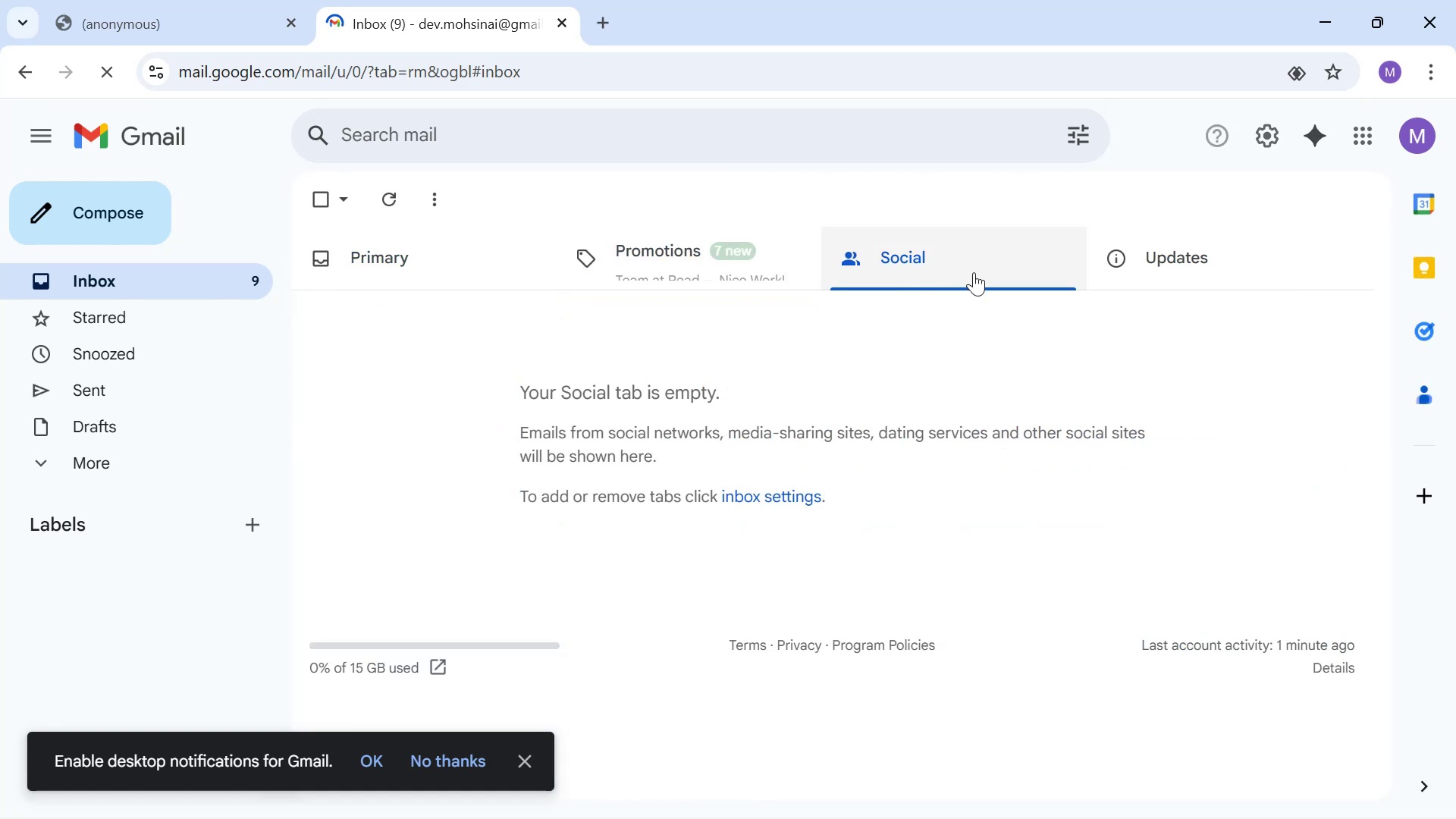 
left_click([1152, 281])
 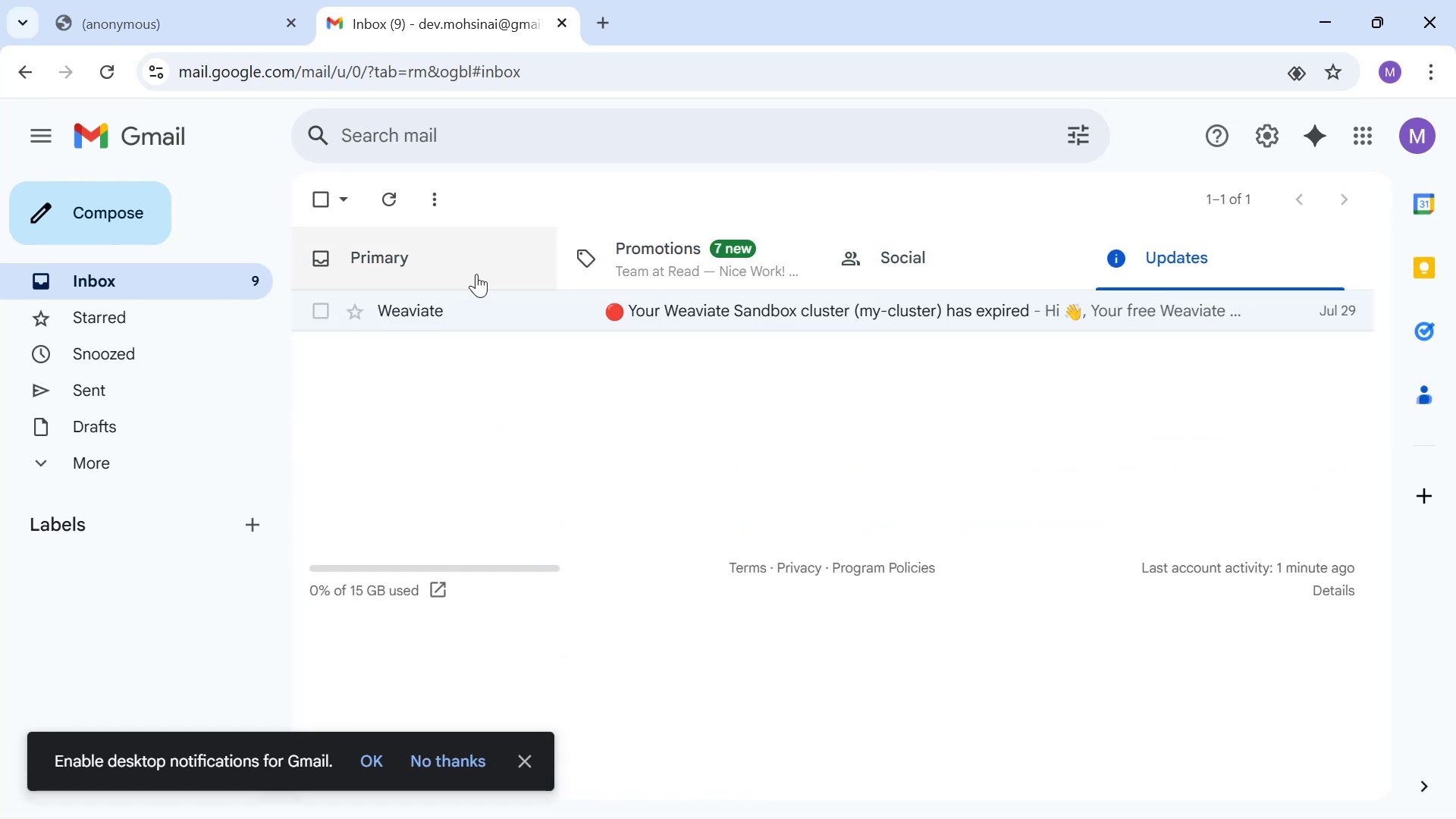 
left_click([476, 273])
 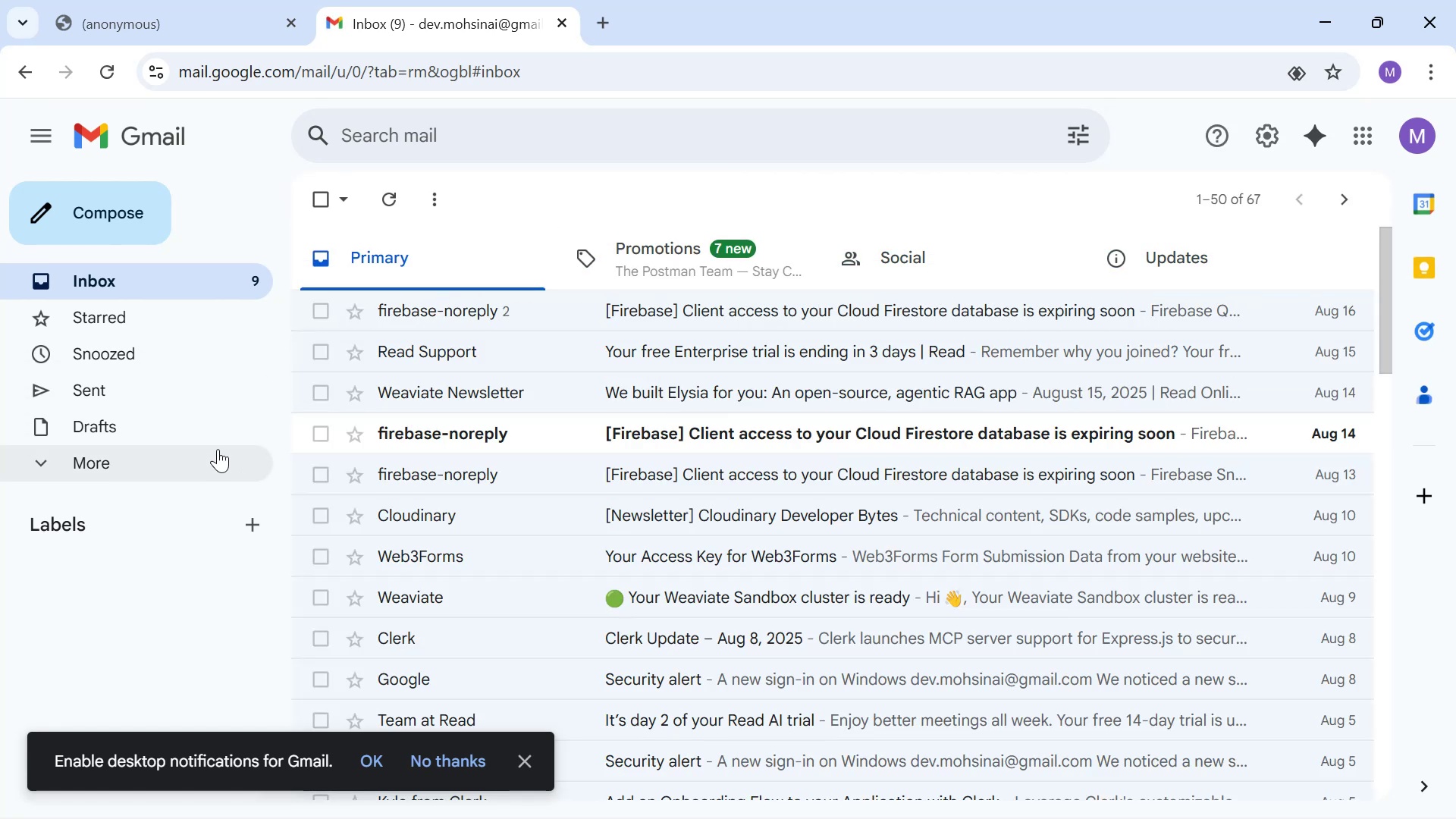 
left_click([143, 471])
 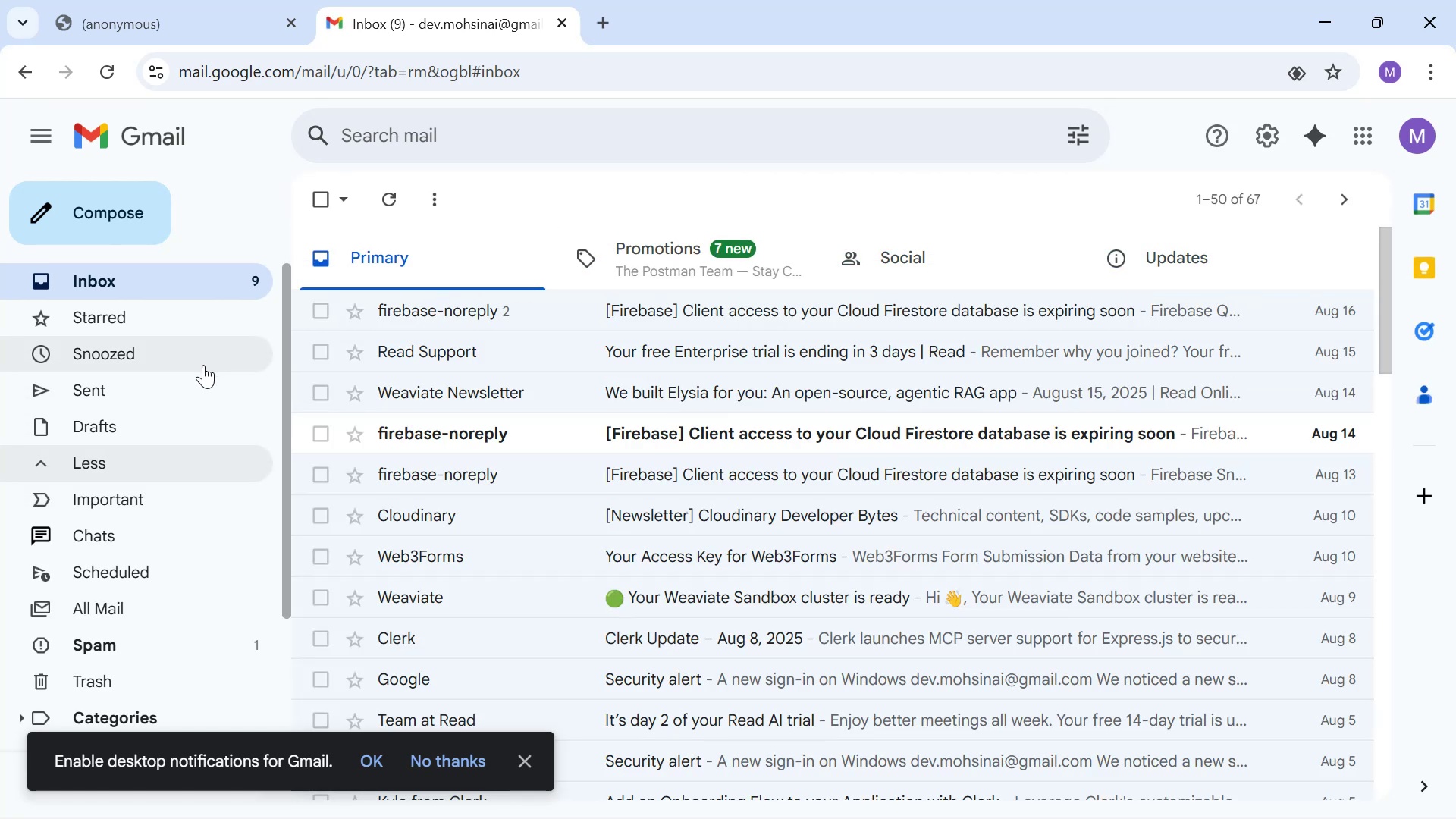 
scroll: coordinate [150, 591], scroll_direction: down, amount: 1.0
 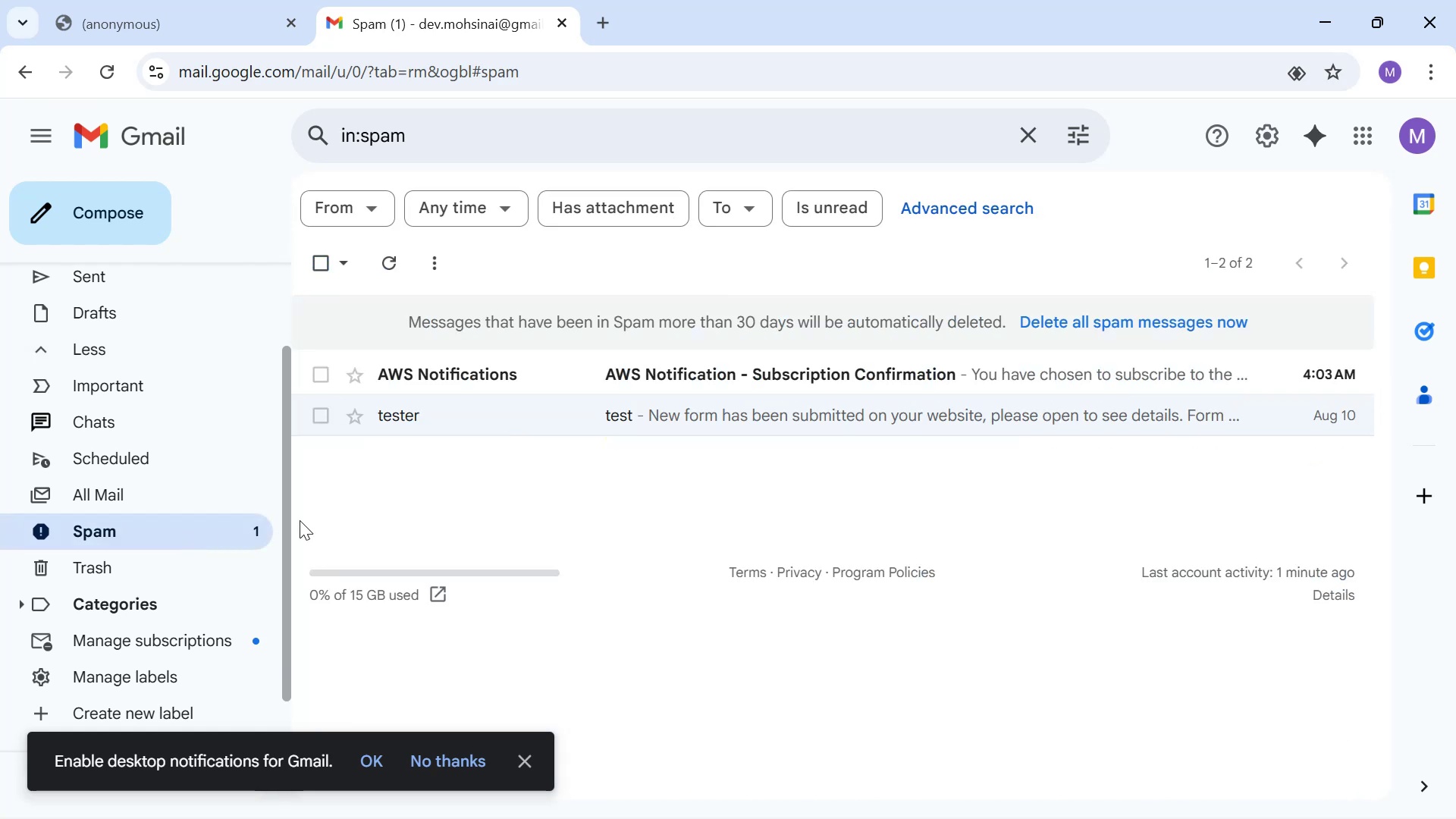 
left_click([695, 369])
 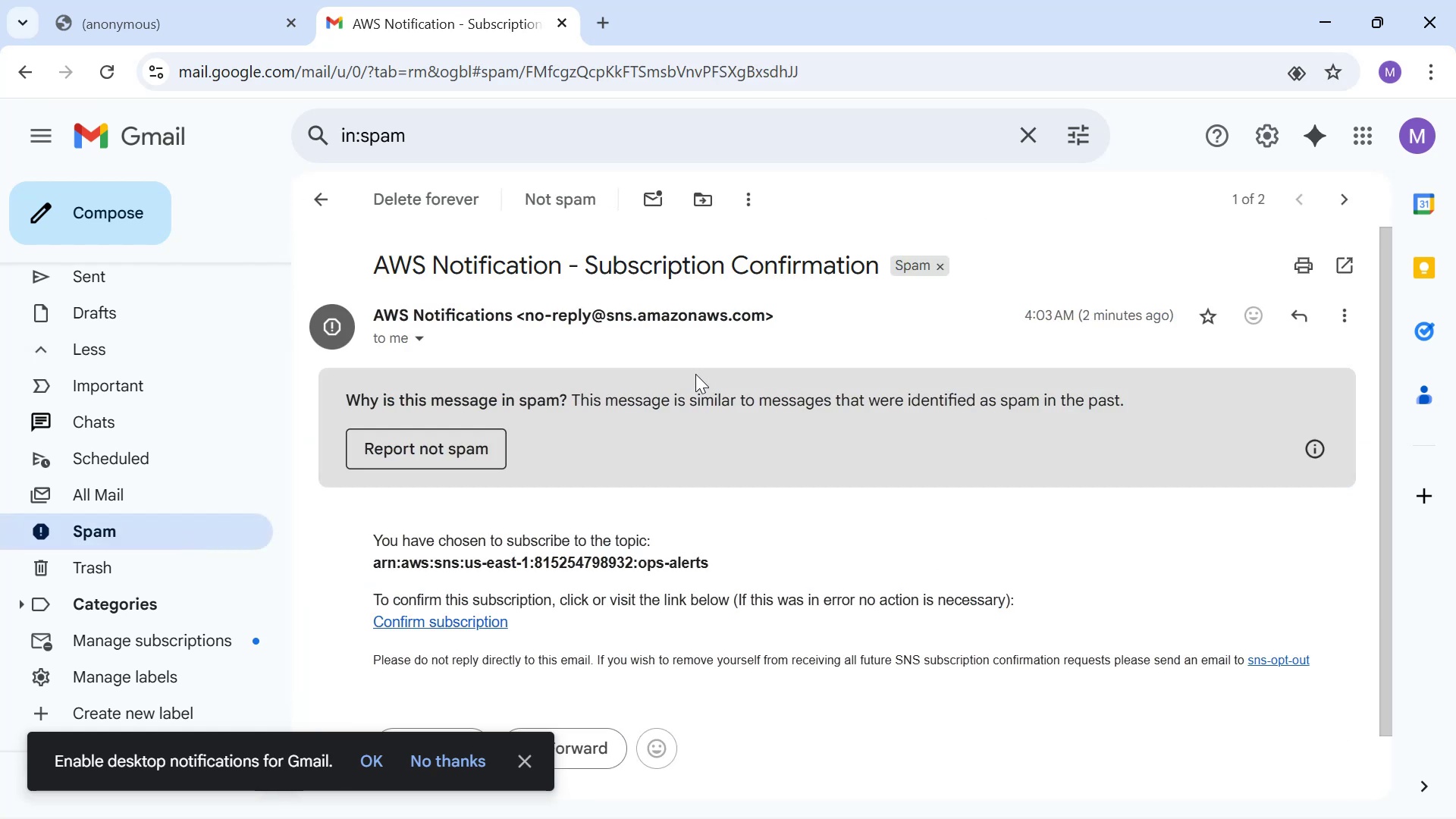 
scroll: coordinate [631, 568], scroll_direction: down, amount: 3.0
 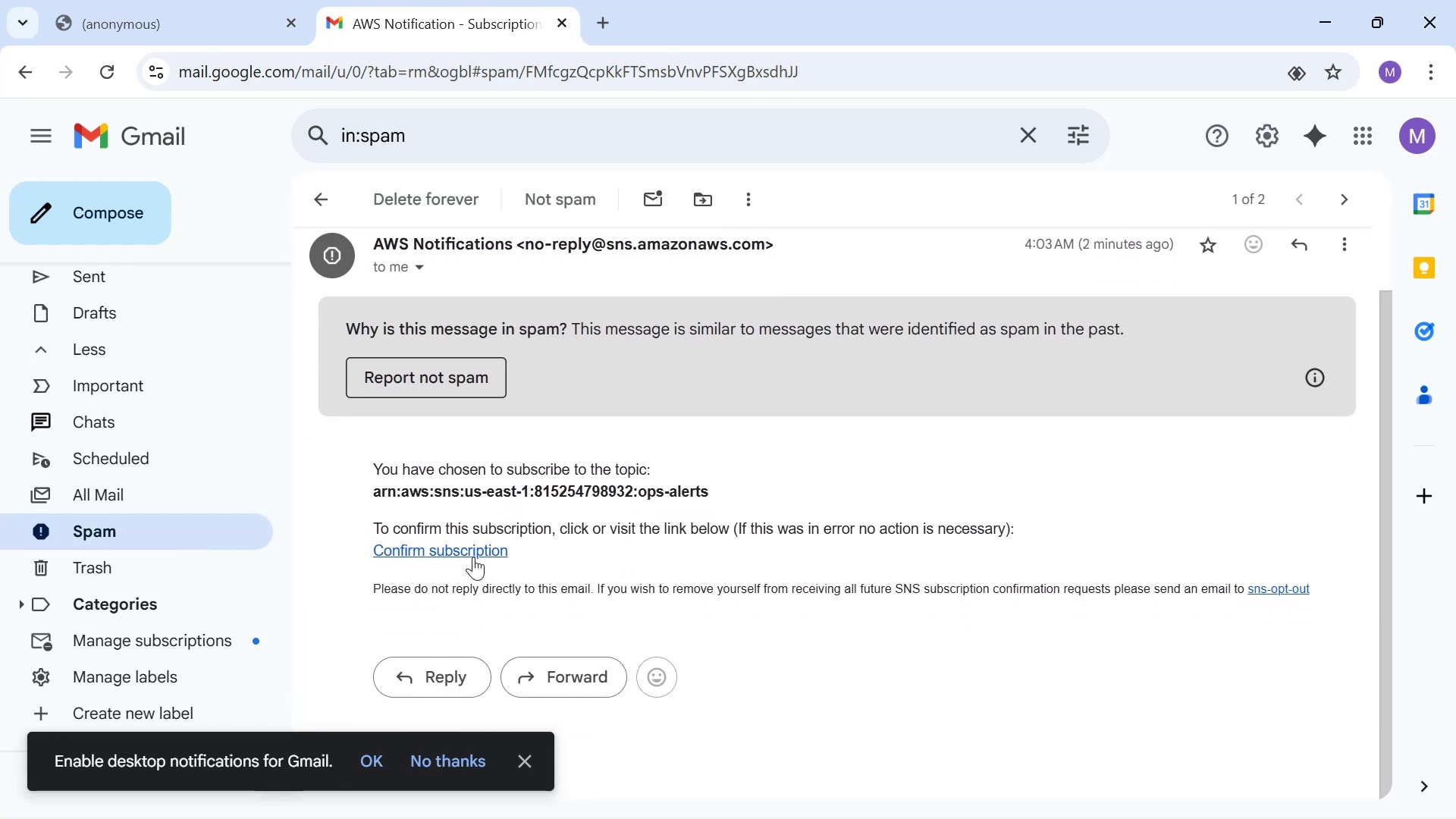 
left_click([475, 549])
 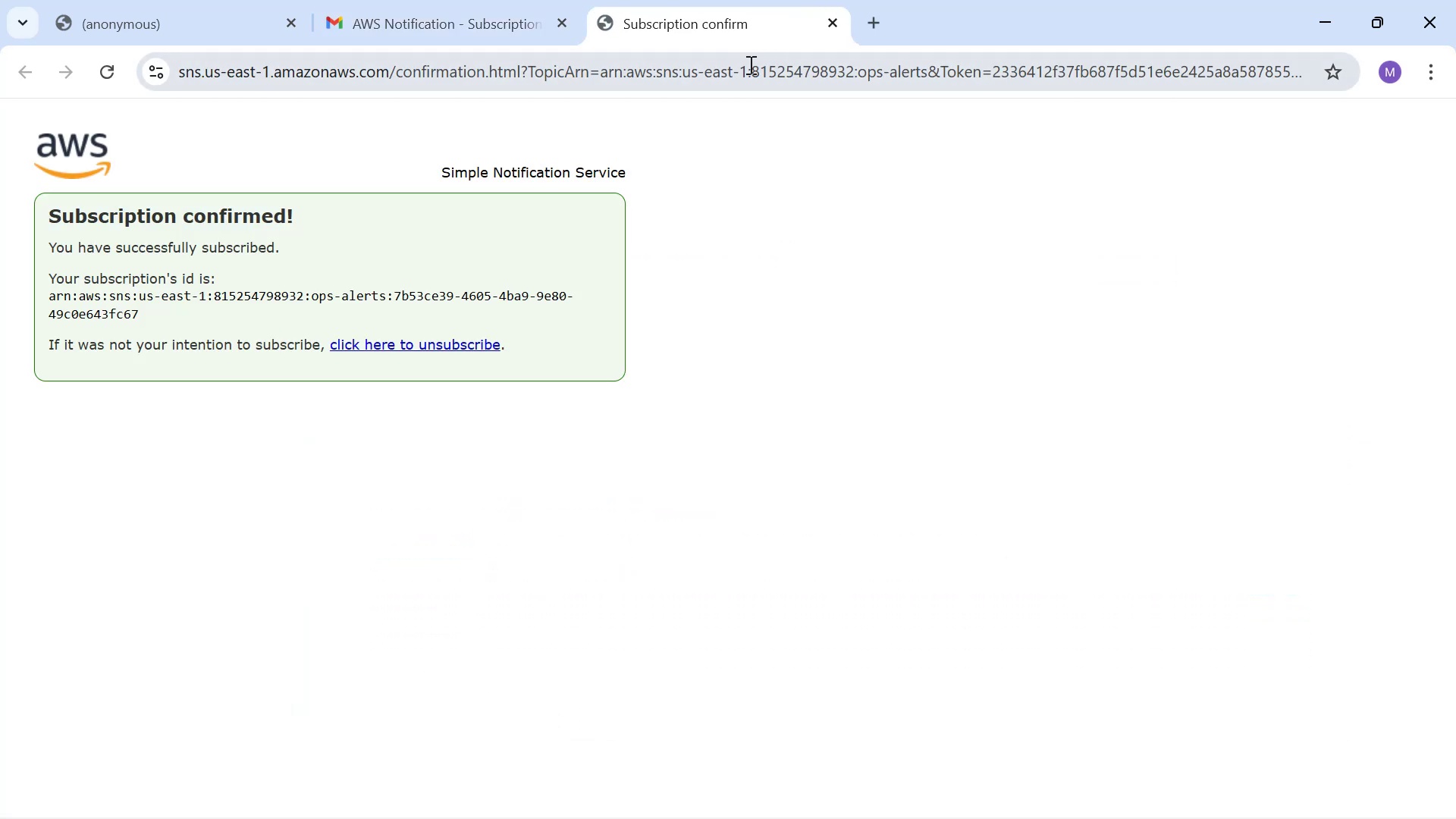 
wait(5.5)
 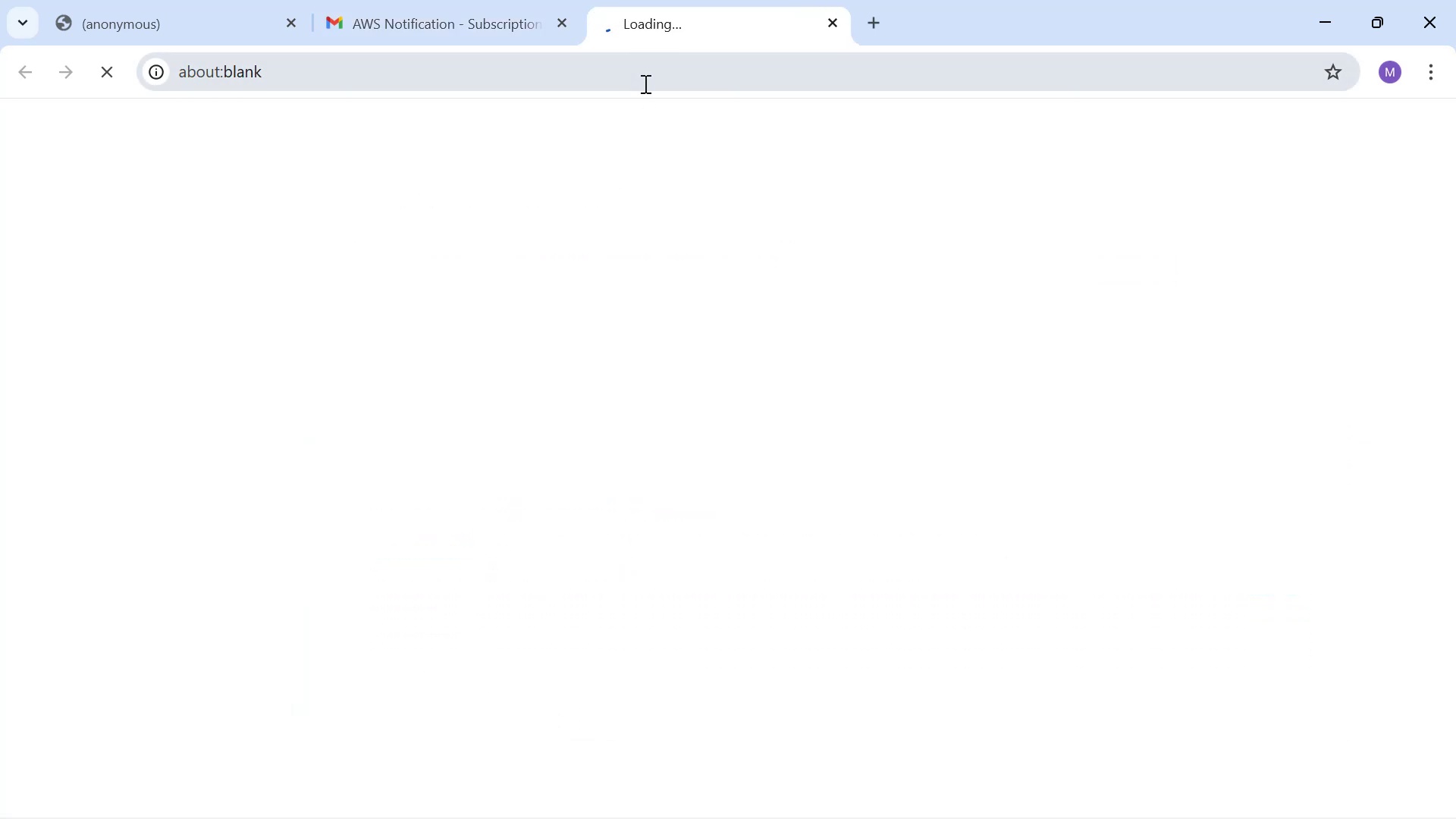 
left_click([835, 21])
 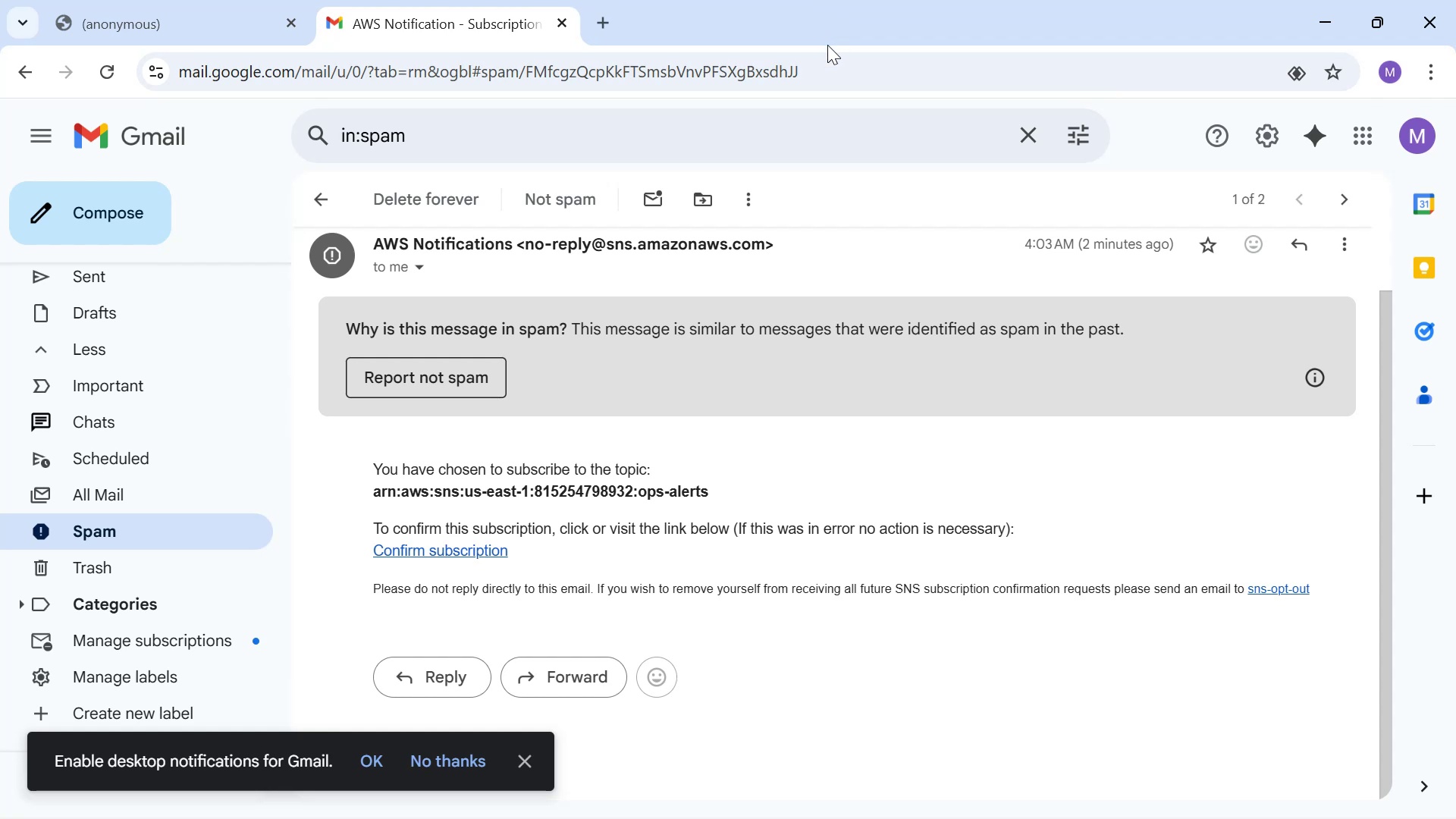 
key(Alt+AltLeft)
 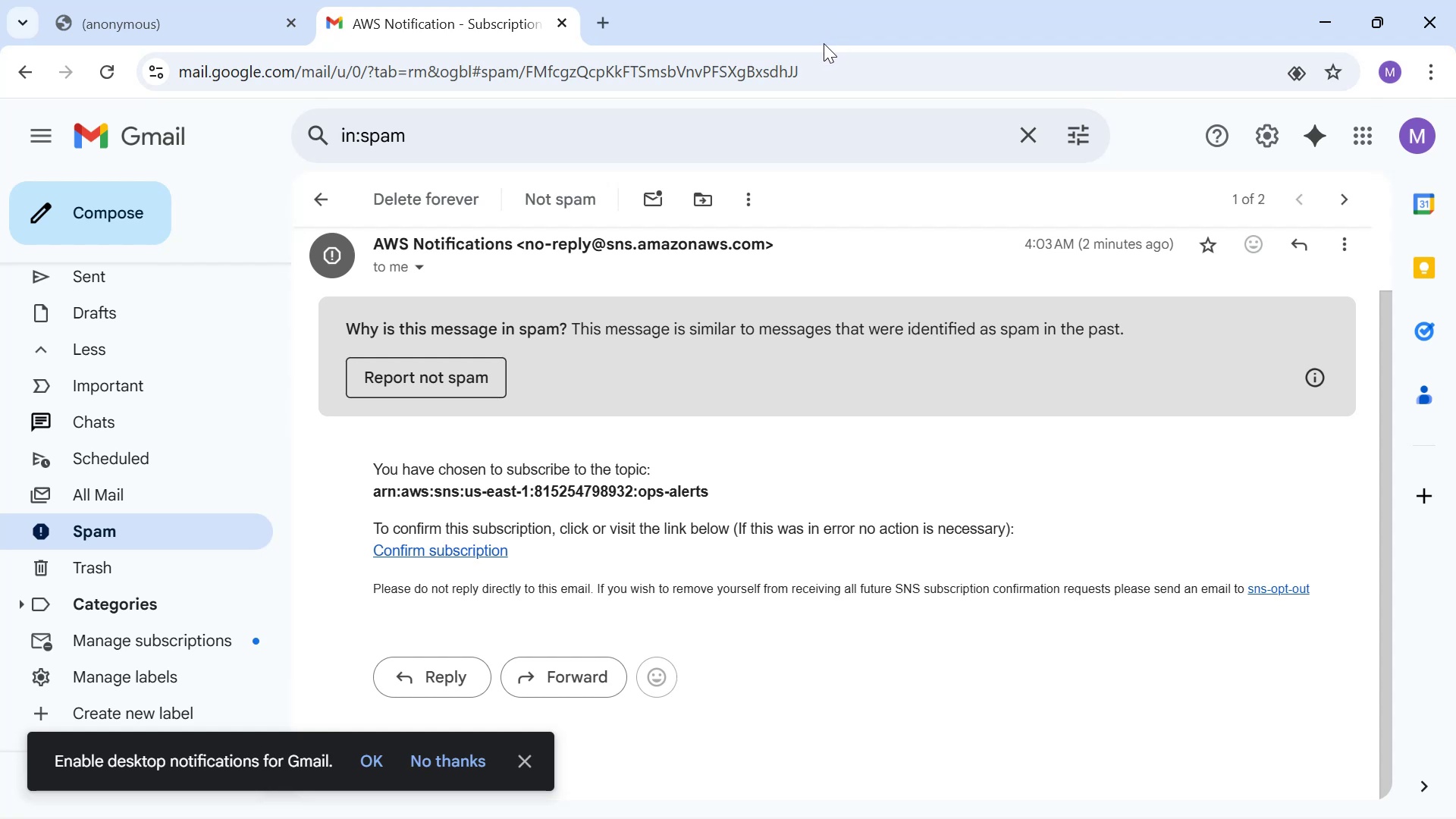 
key(Alt+Tab)
 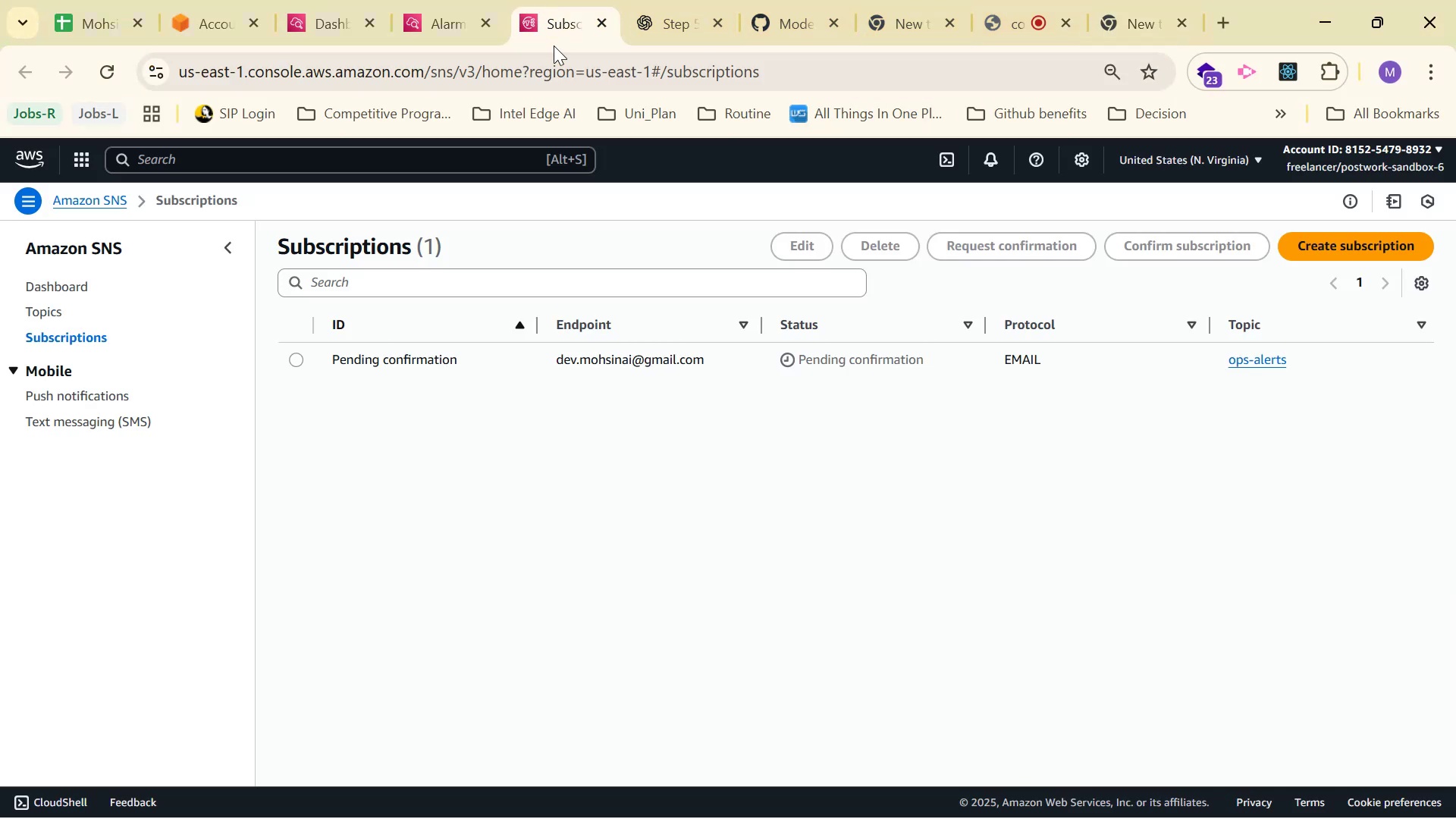 
wait(5.55)
 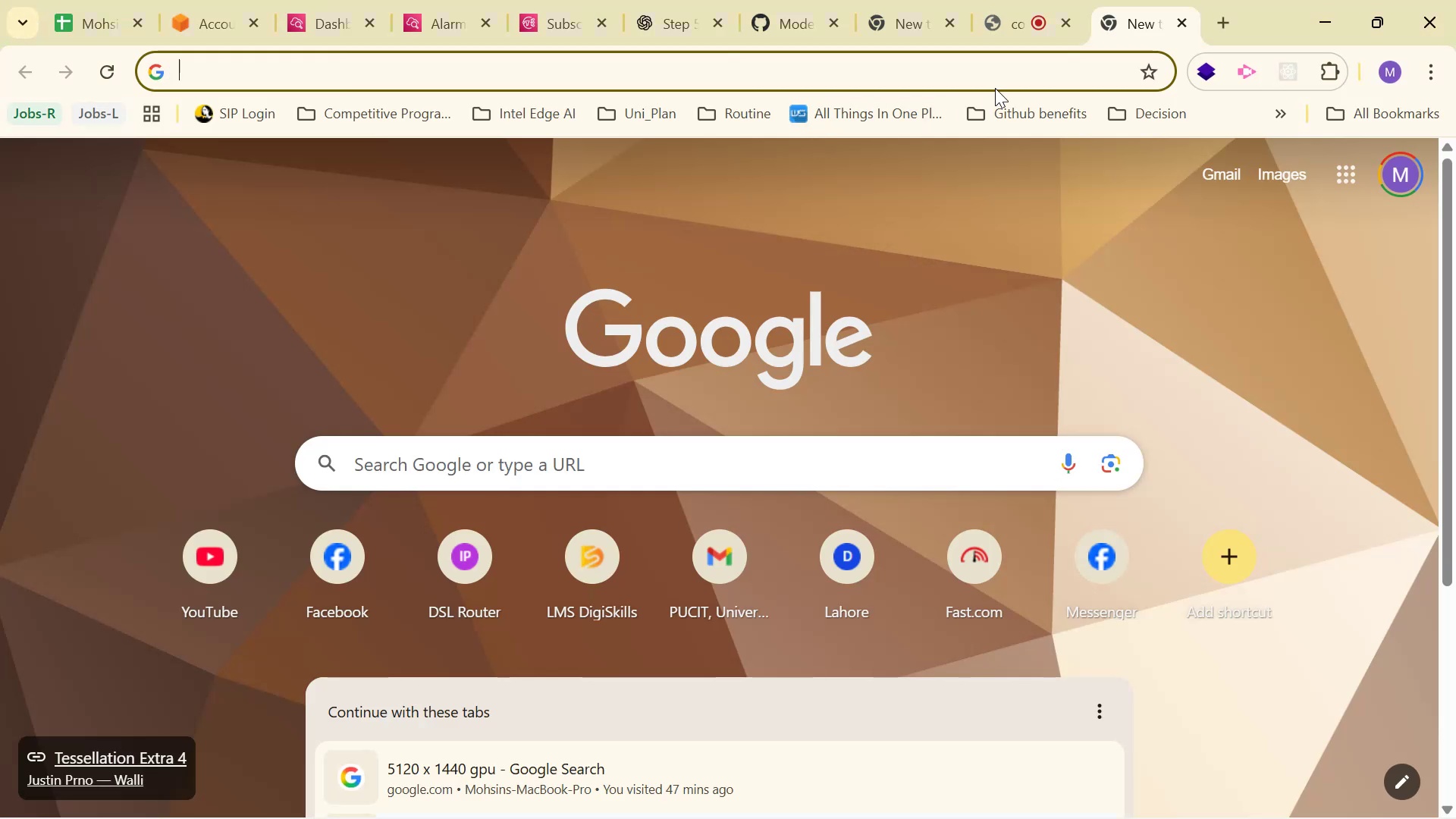 
scroll: coordinate [839, 366], scroll_direction: up, amount: 2.0
 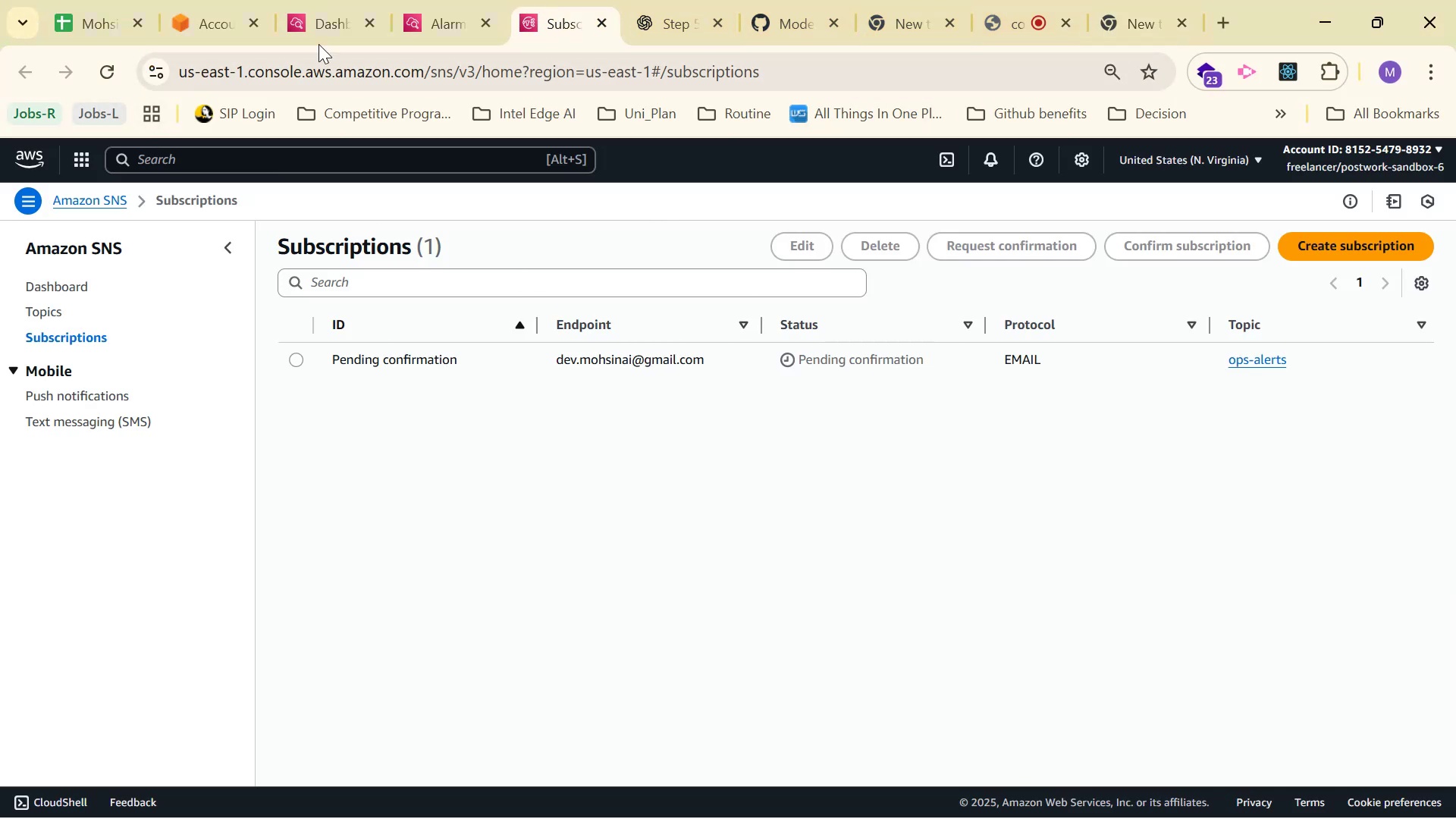 
left_click([602, 27])
 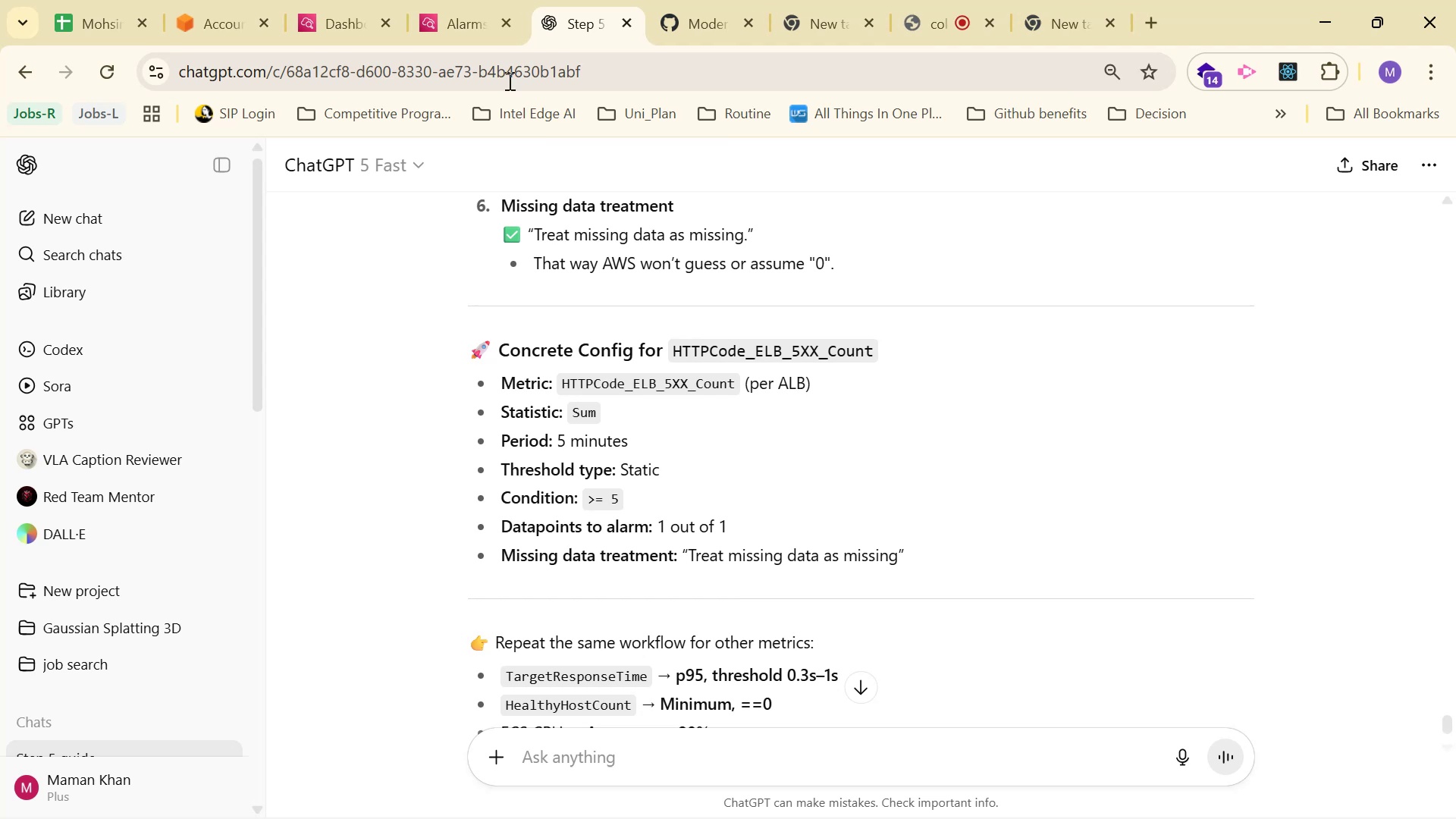 
left_click([466, 0])
 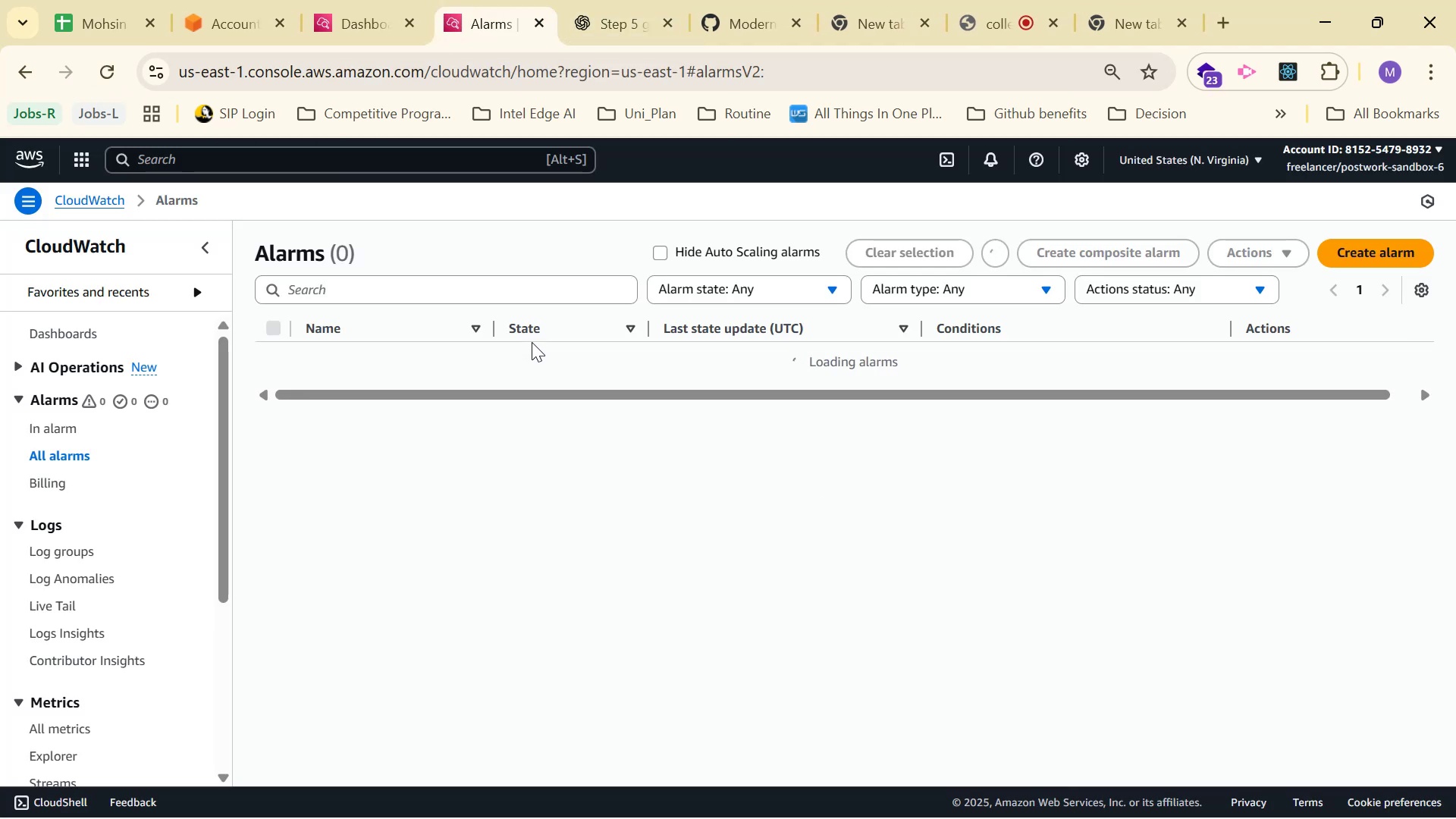 
wait(11.82)
 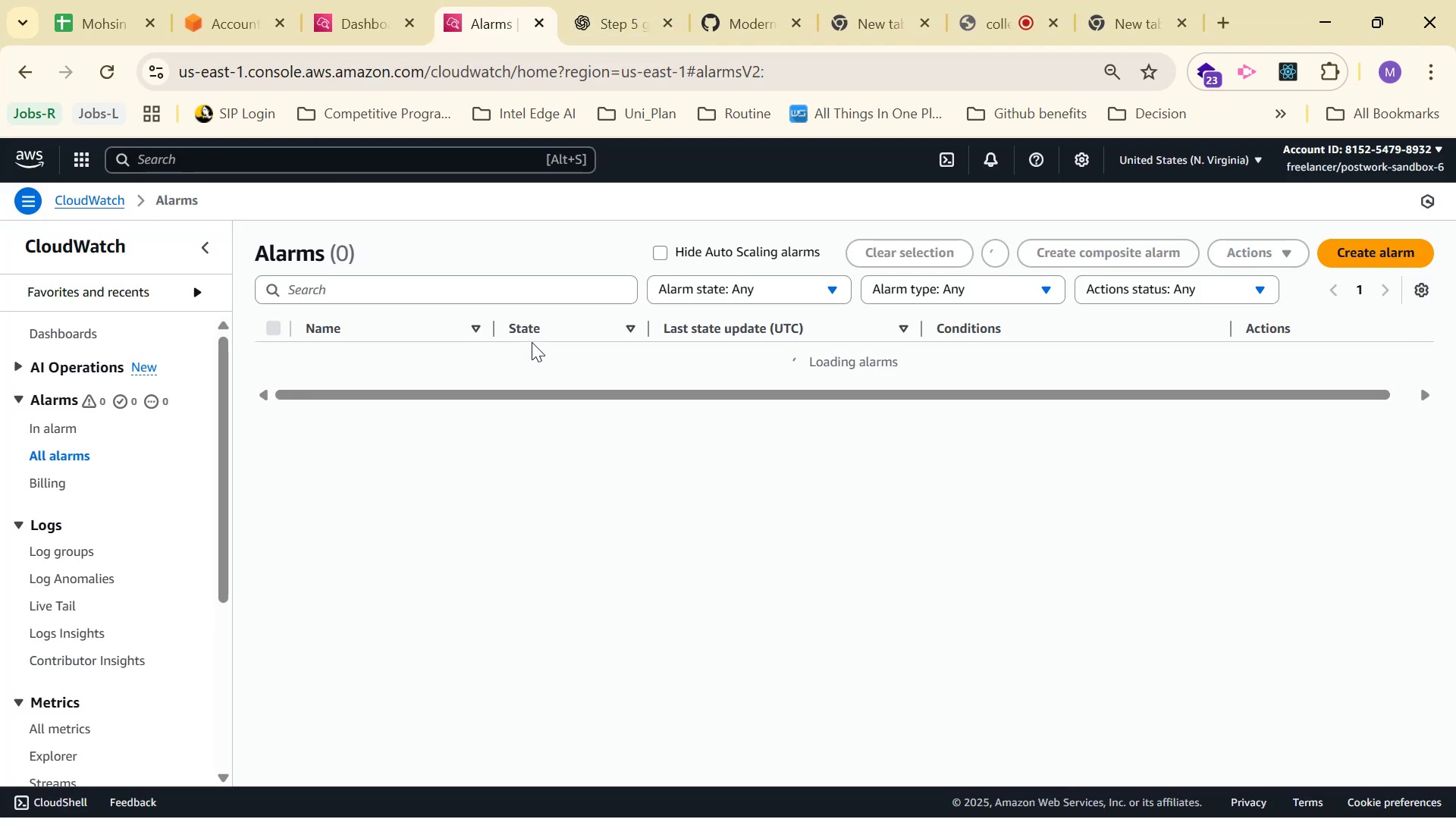 
double_click([576, 378])
 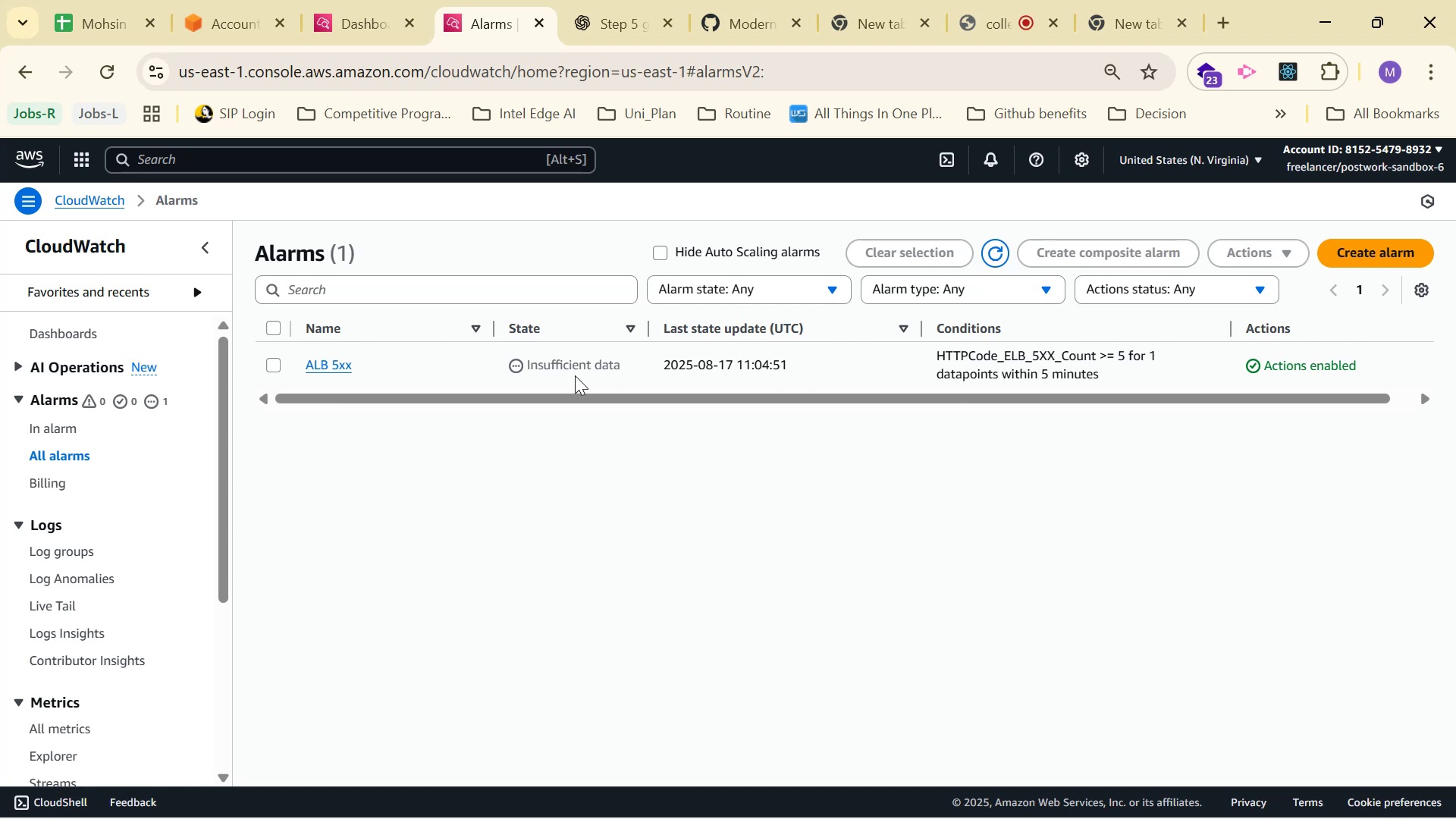 
triple_click([577, 370])
 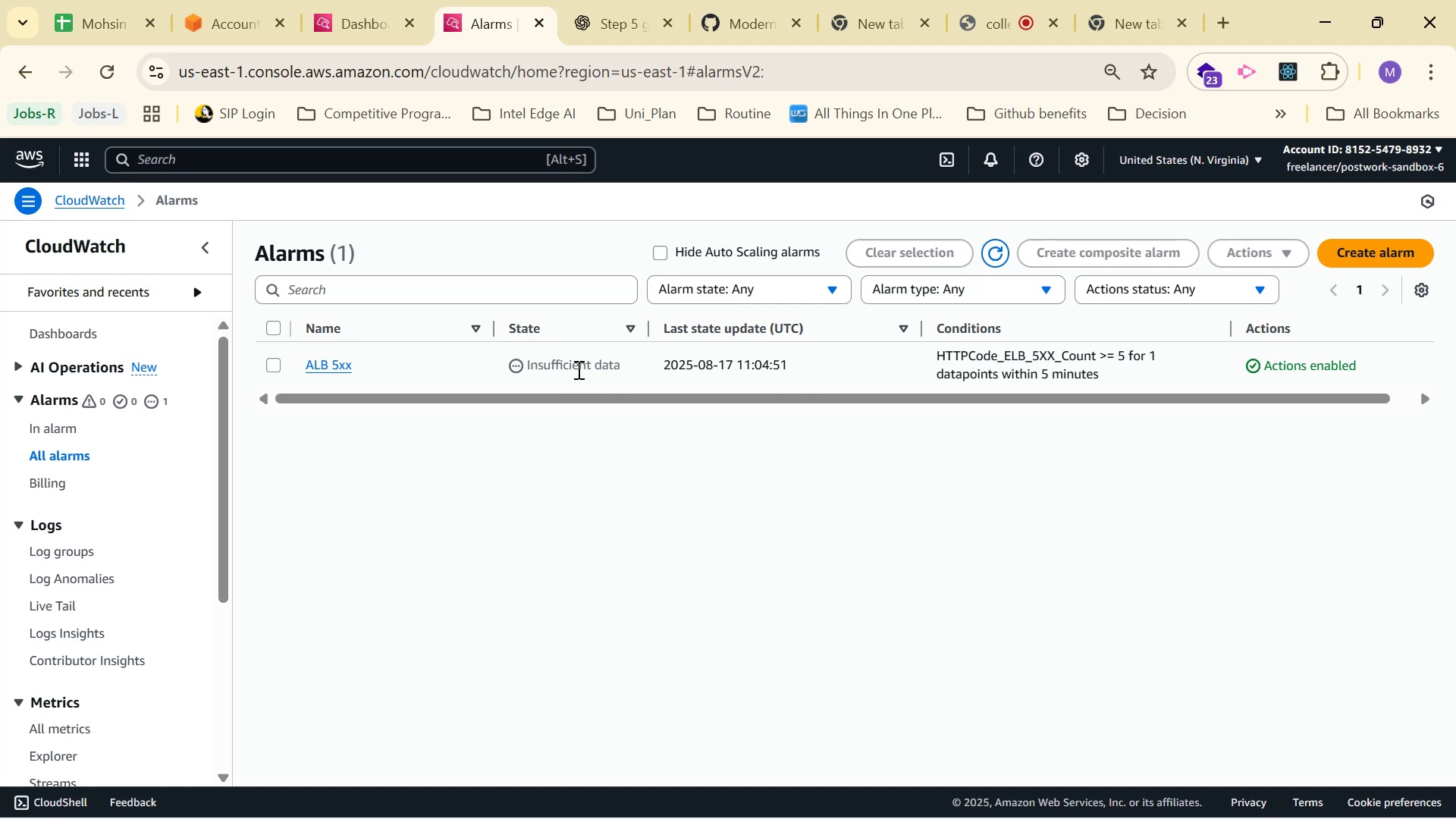 
triple_click([577, 369])
 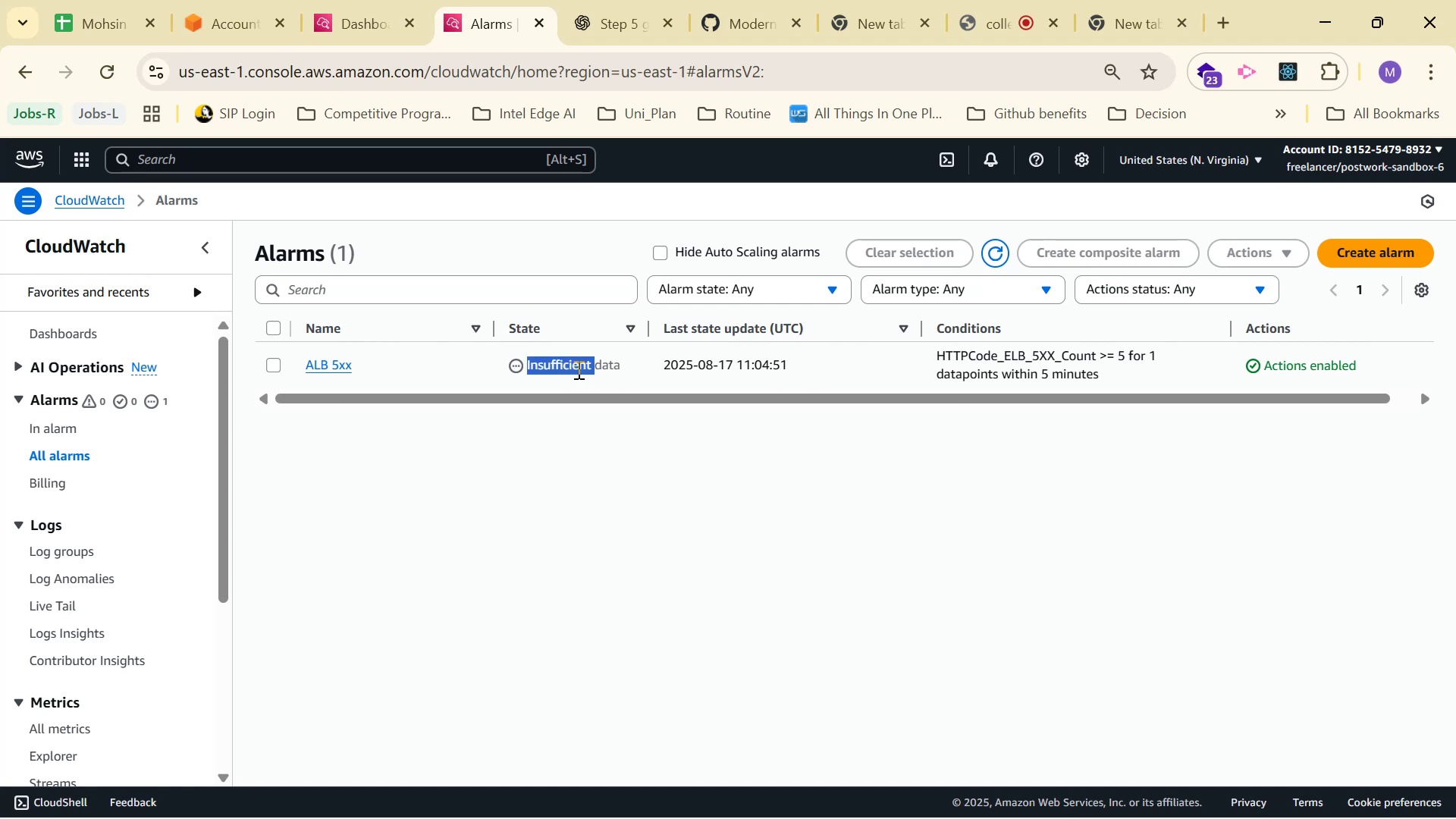 
triple_click([577, 369])
 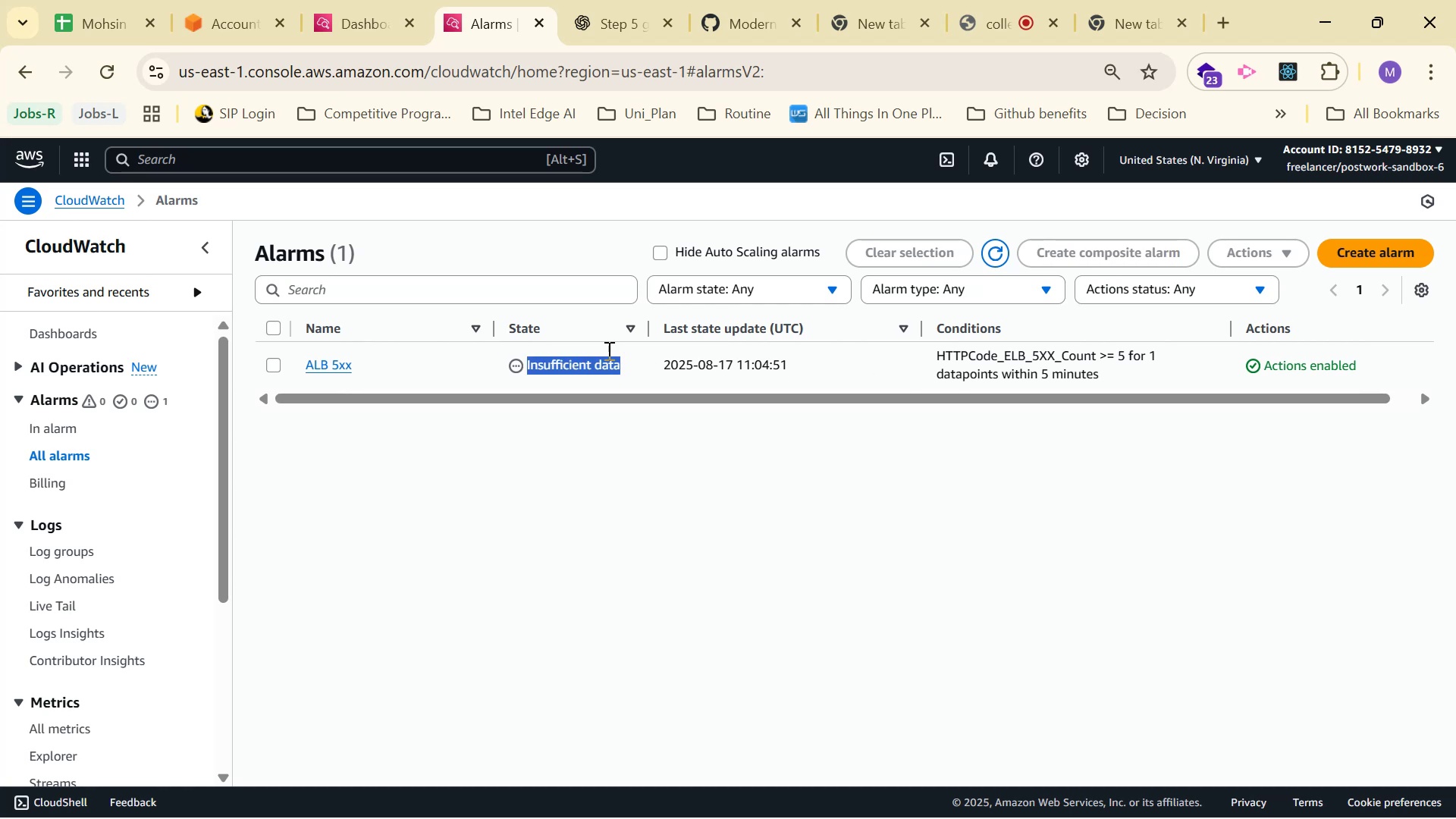 
double_click([620, 335])
 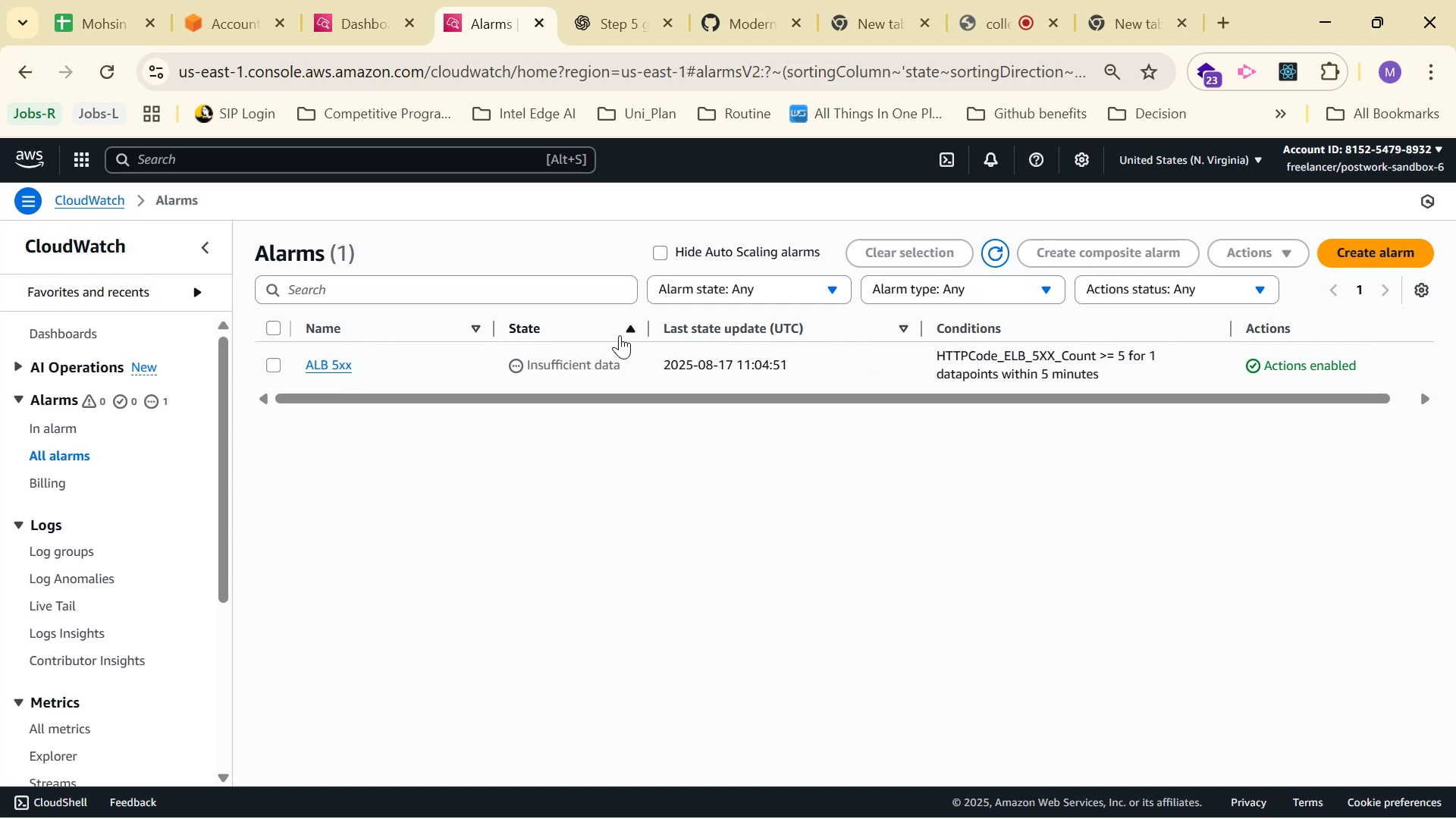 
triple_click([620, 334])
 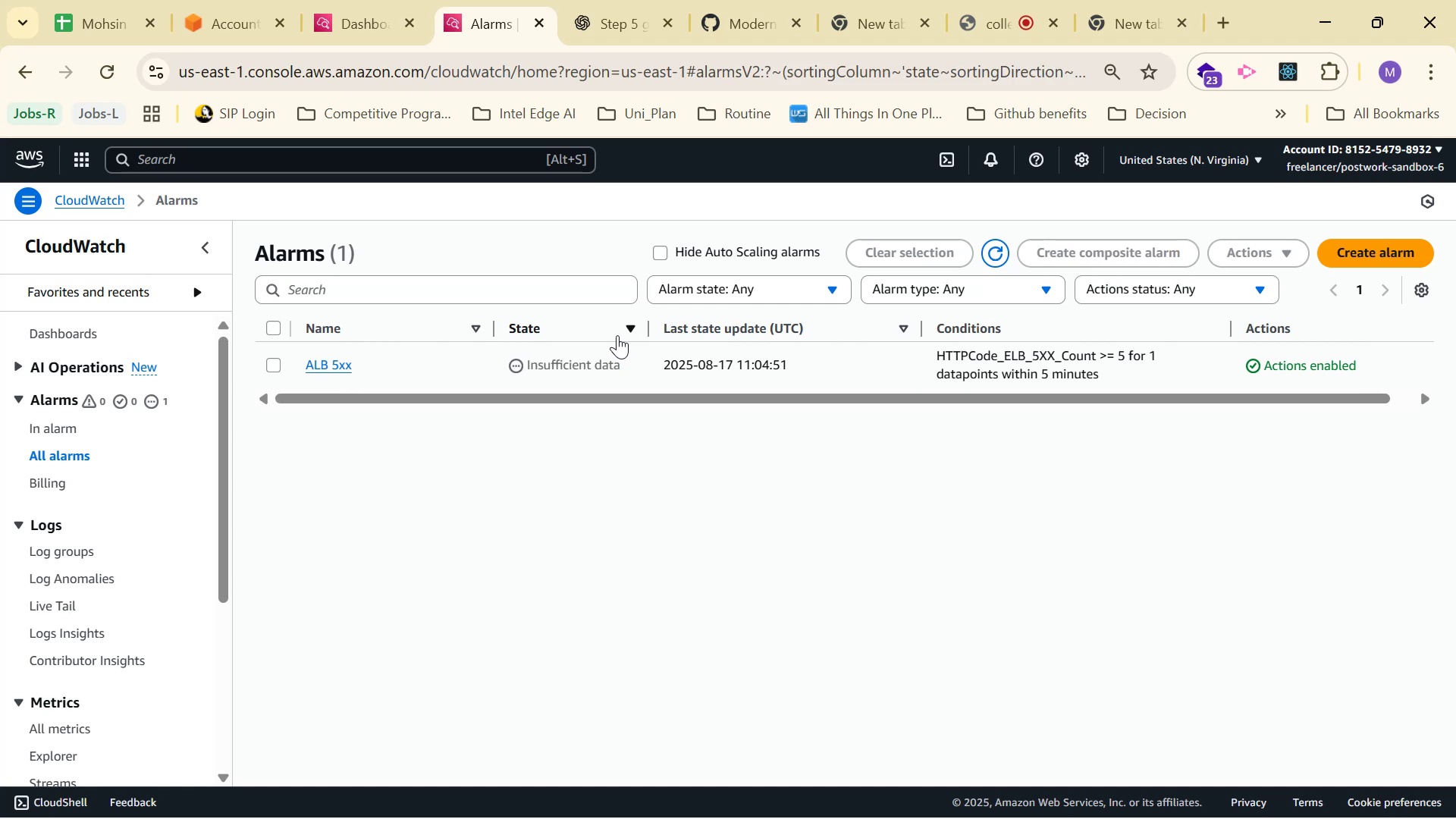 
left_click([617, 328])
 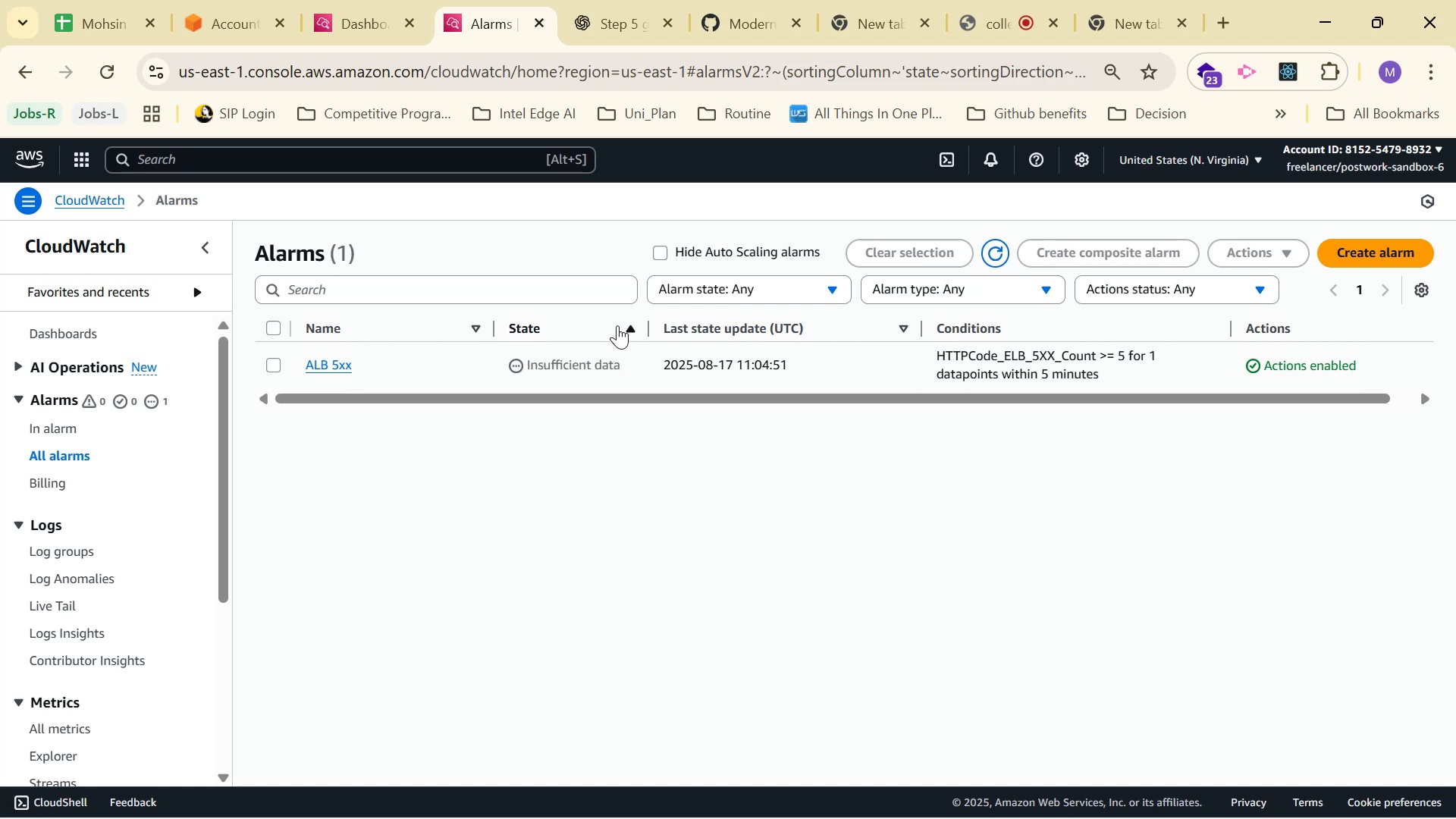 
left_click([617, 325])
 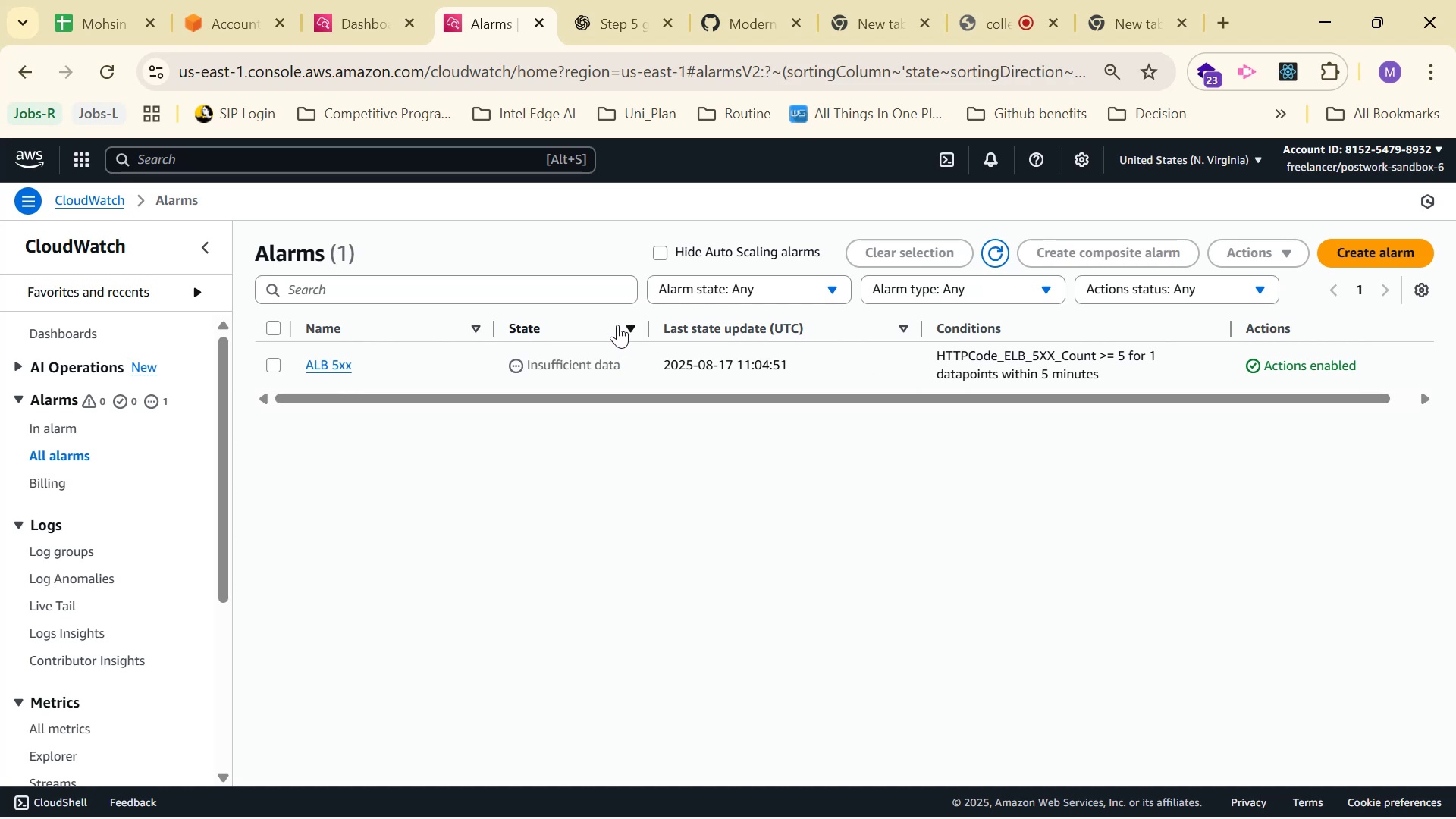 
left_click([617, 325])
 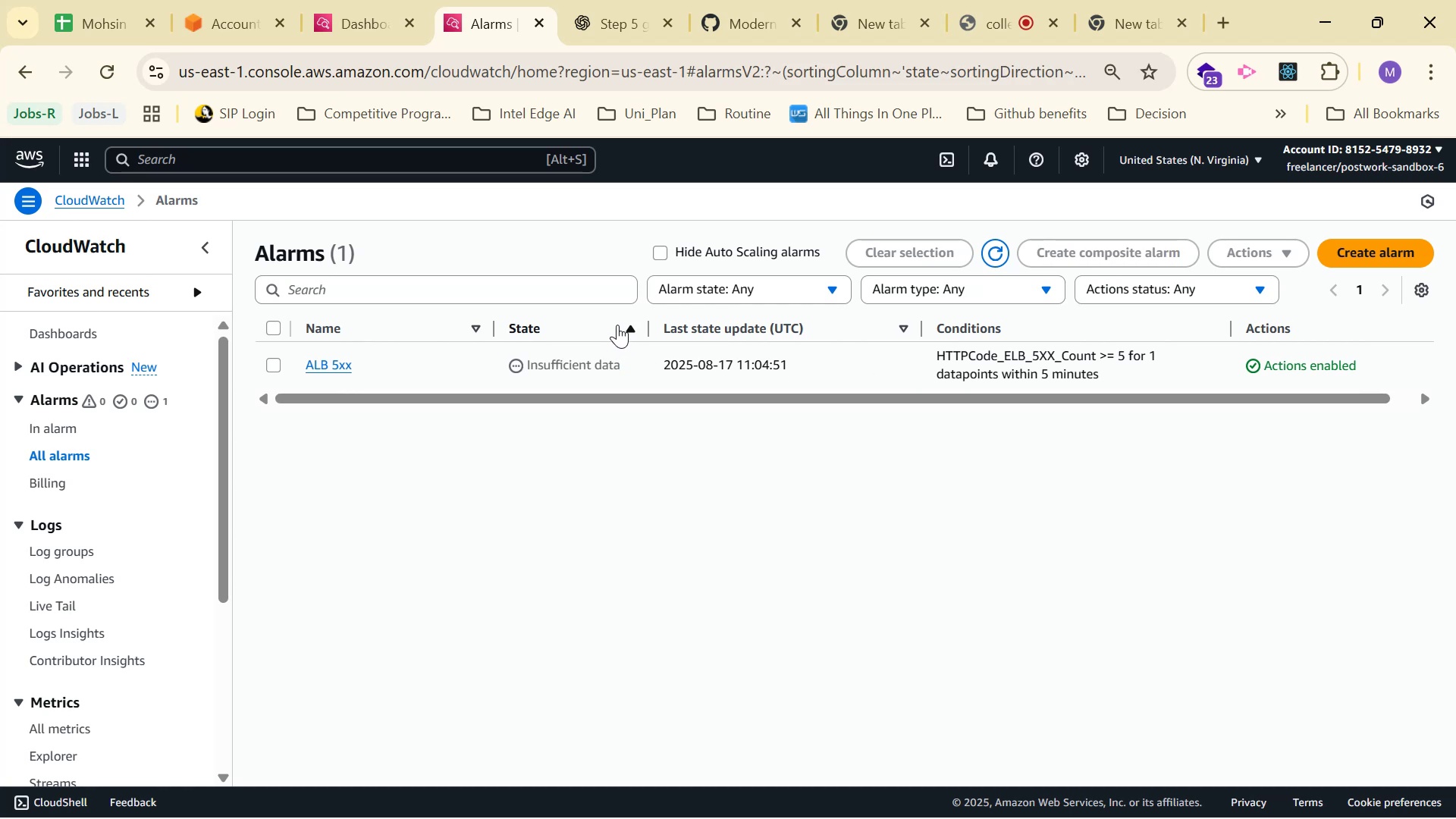 
left_click([617, 325])
 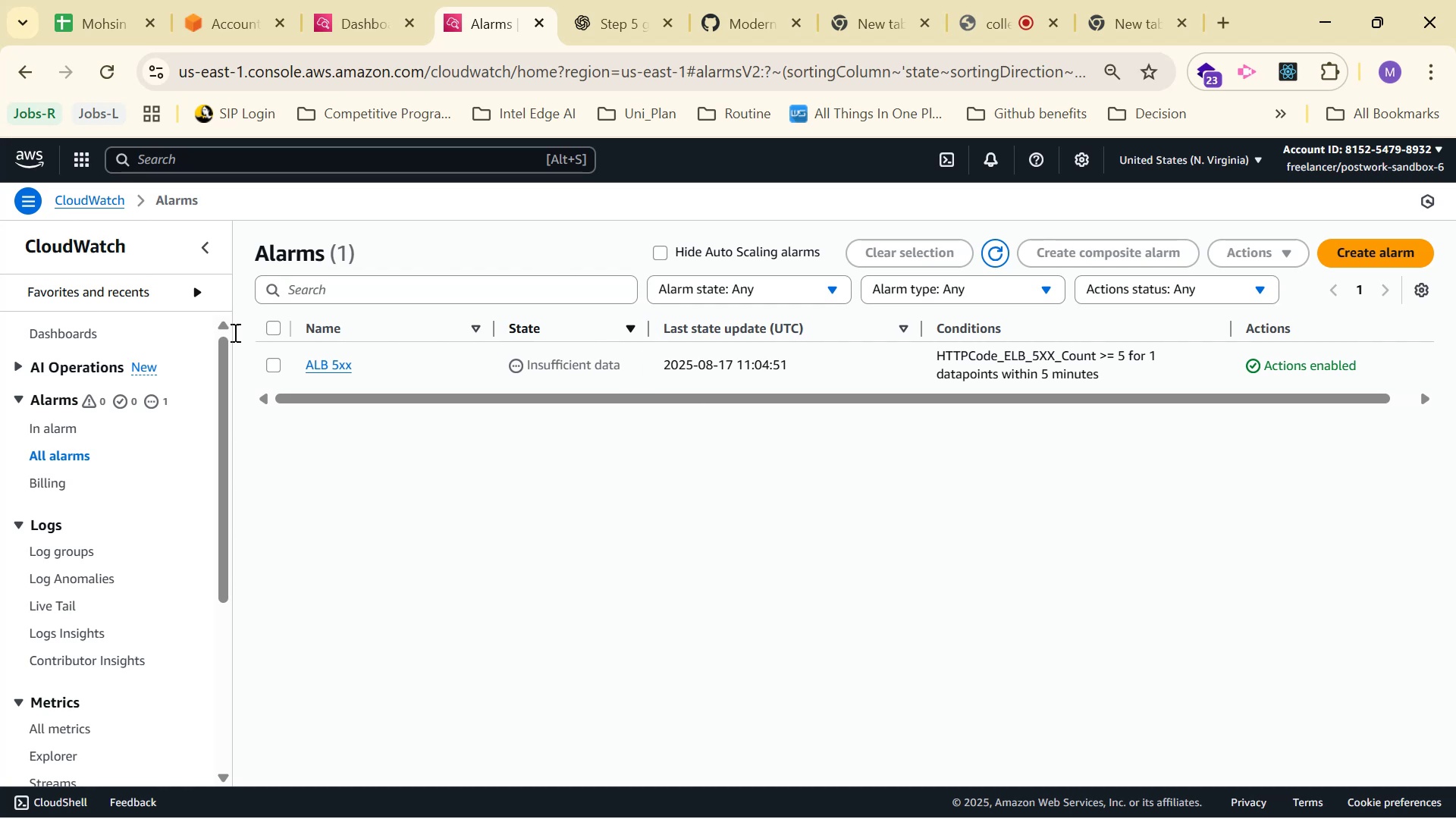 
wait(7.34)
 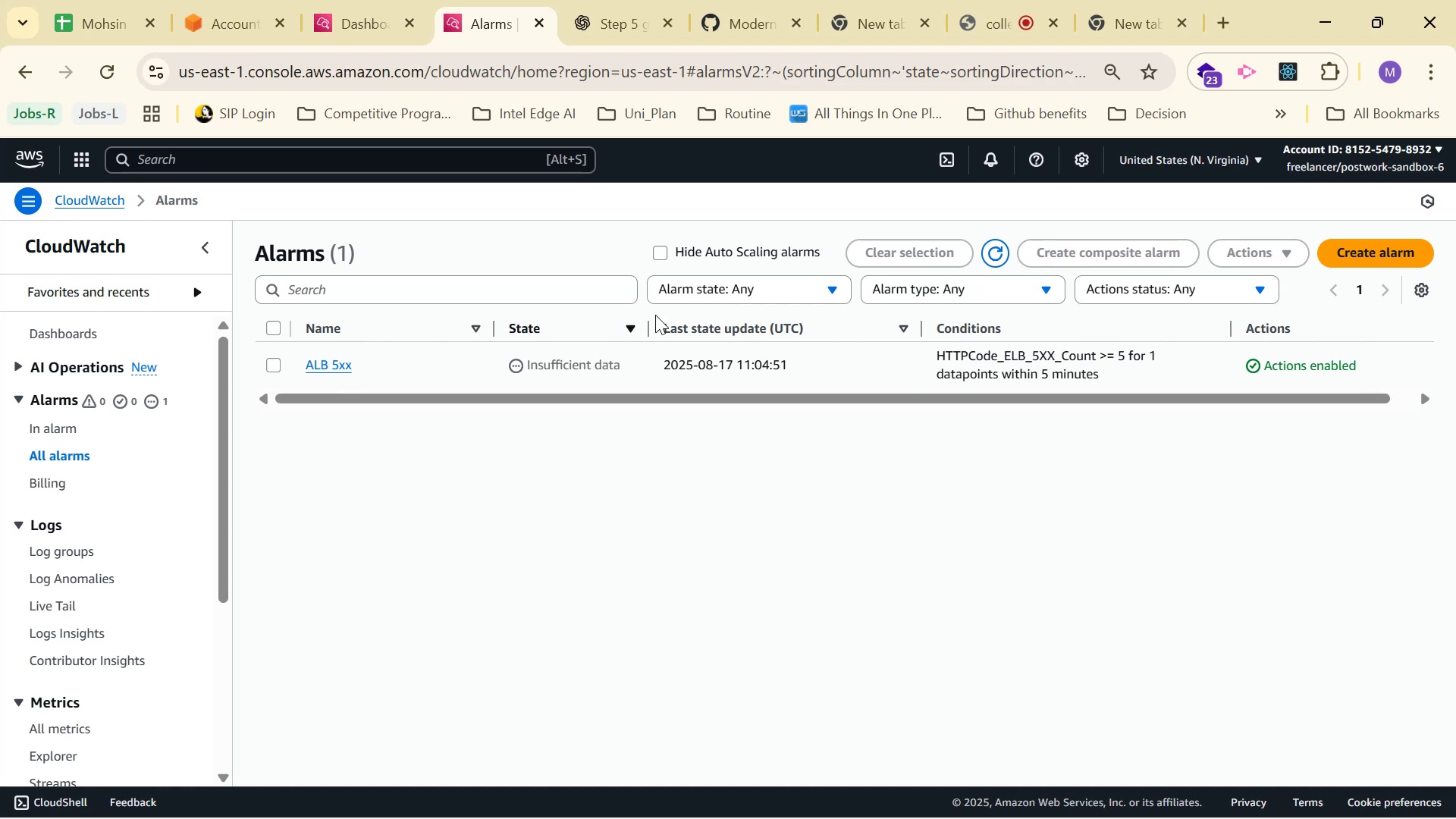 
left_click([149, 401])
 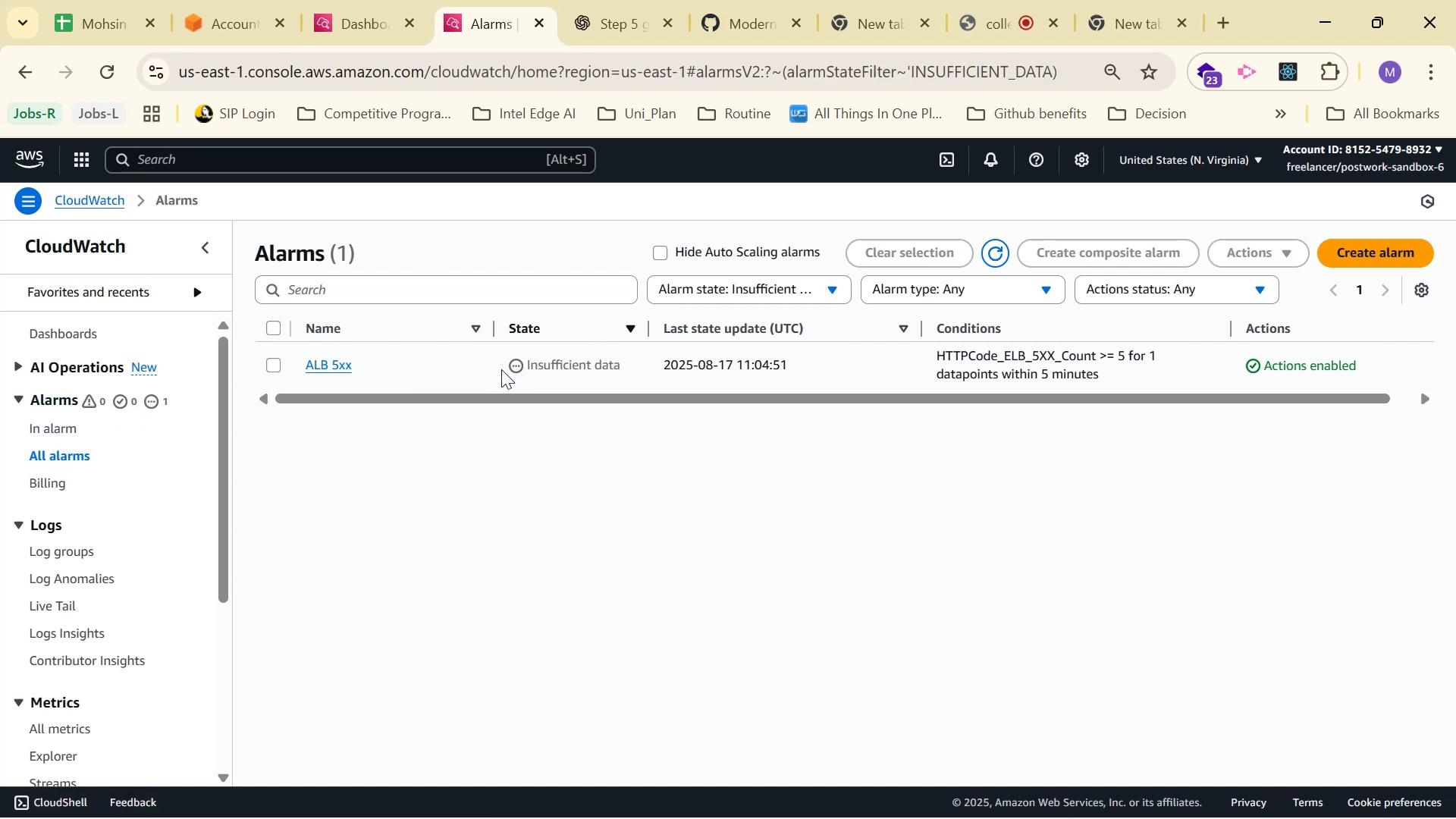 
left_click([311, 365])
 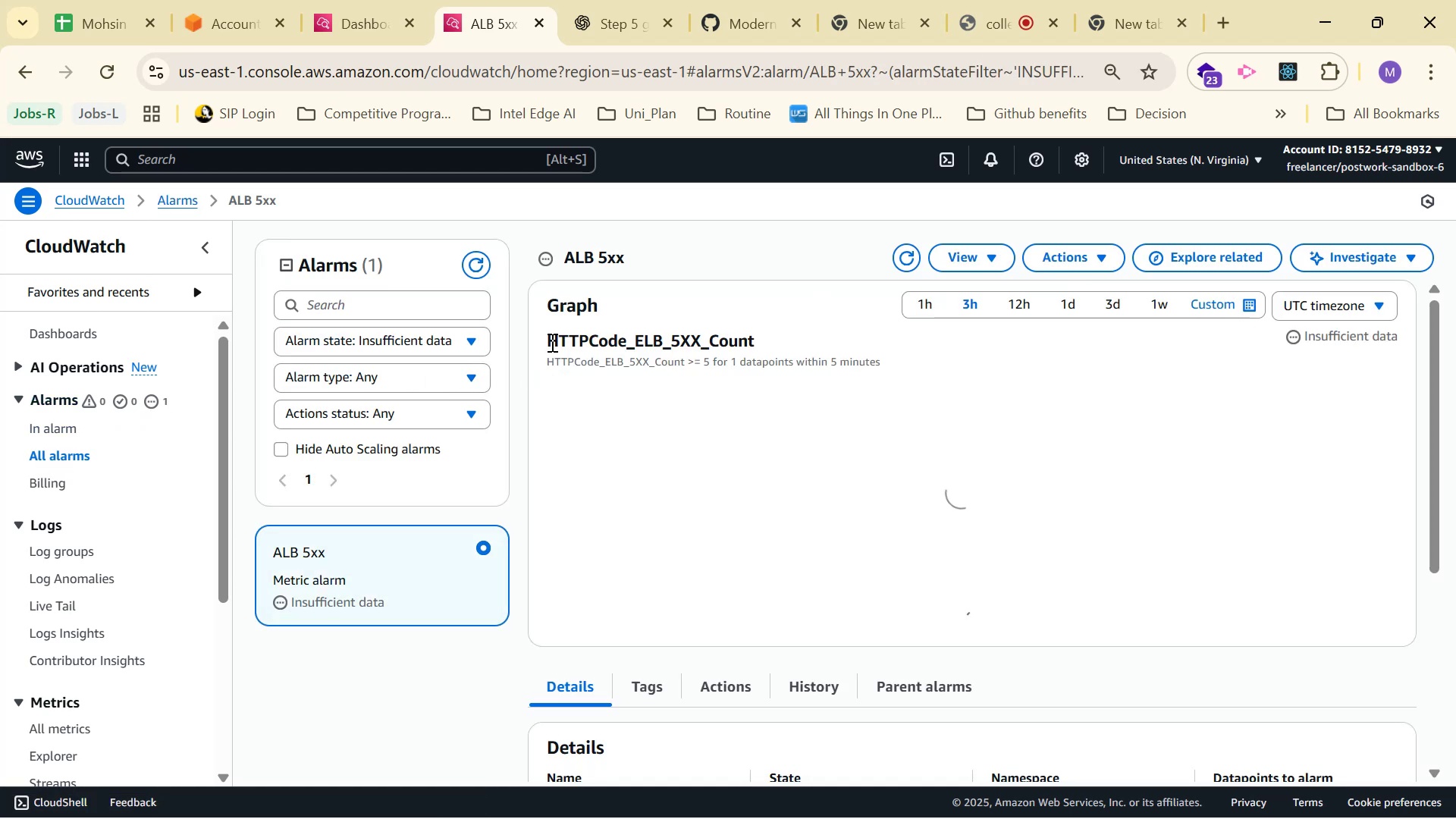 
scroll: coordinate [899, 430], scroll_direction: down, amount: 5.0
 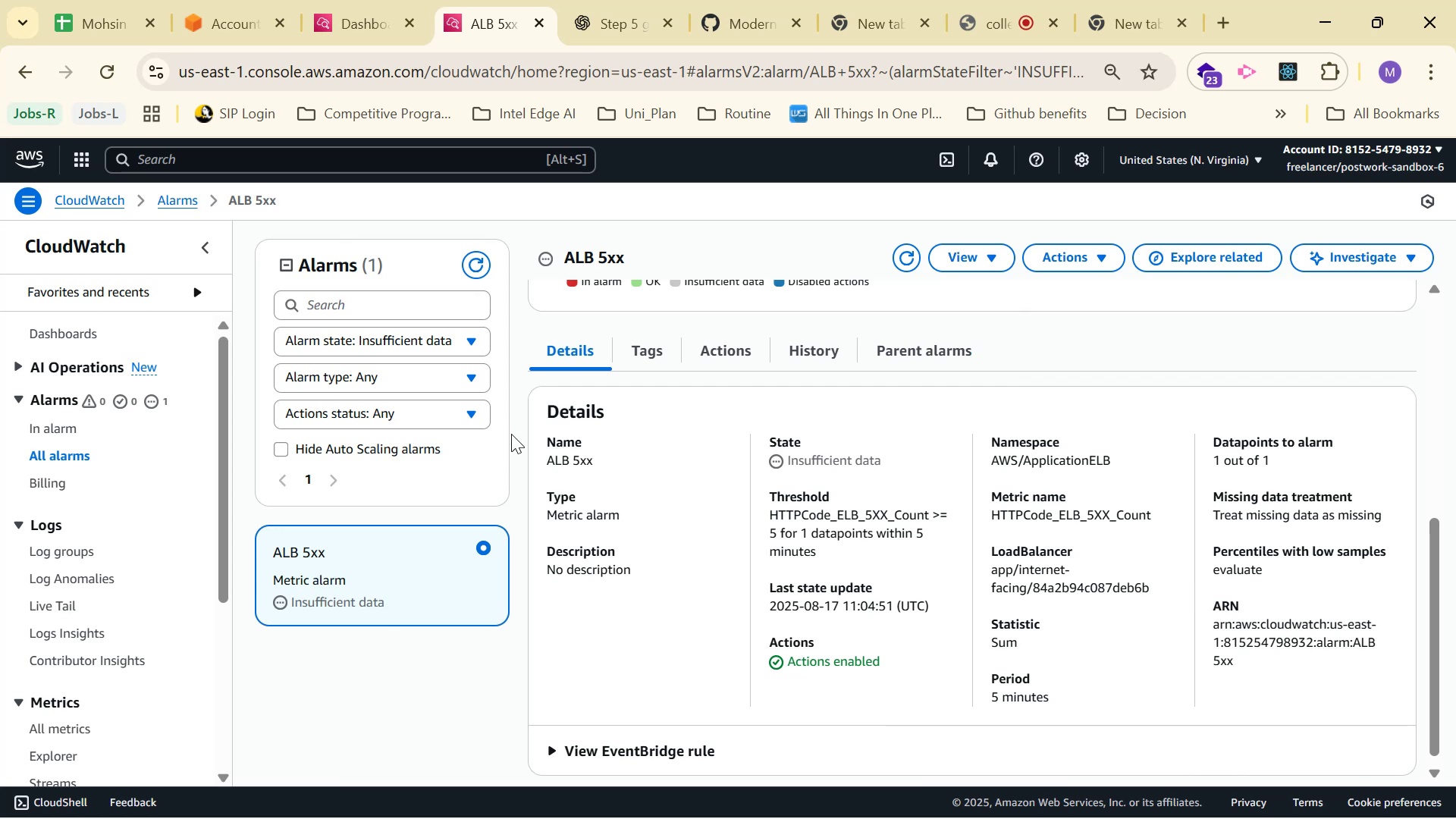 
left_click_drag(start_coordinate=[544, 409], to_coordinate=[1370, 691])
 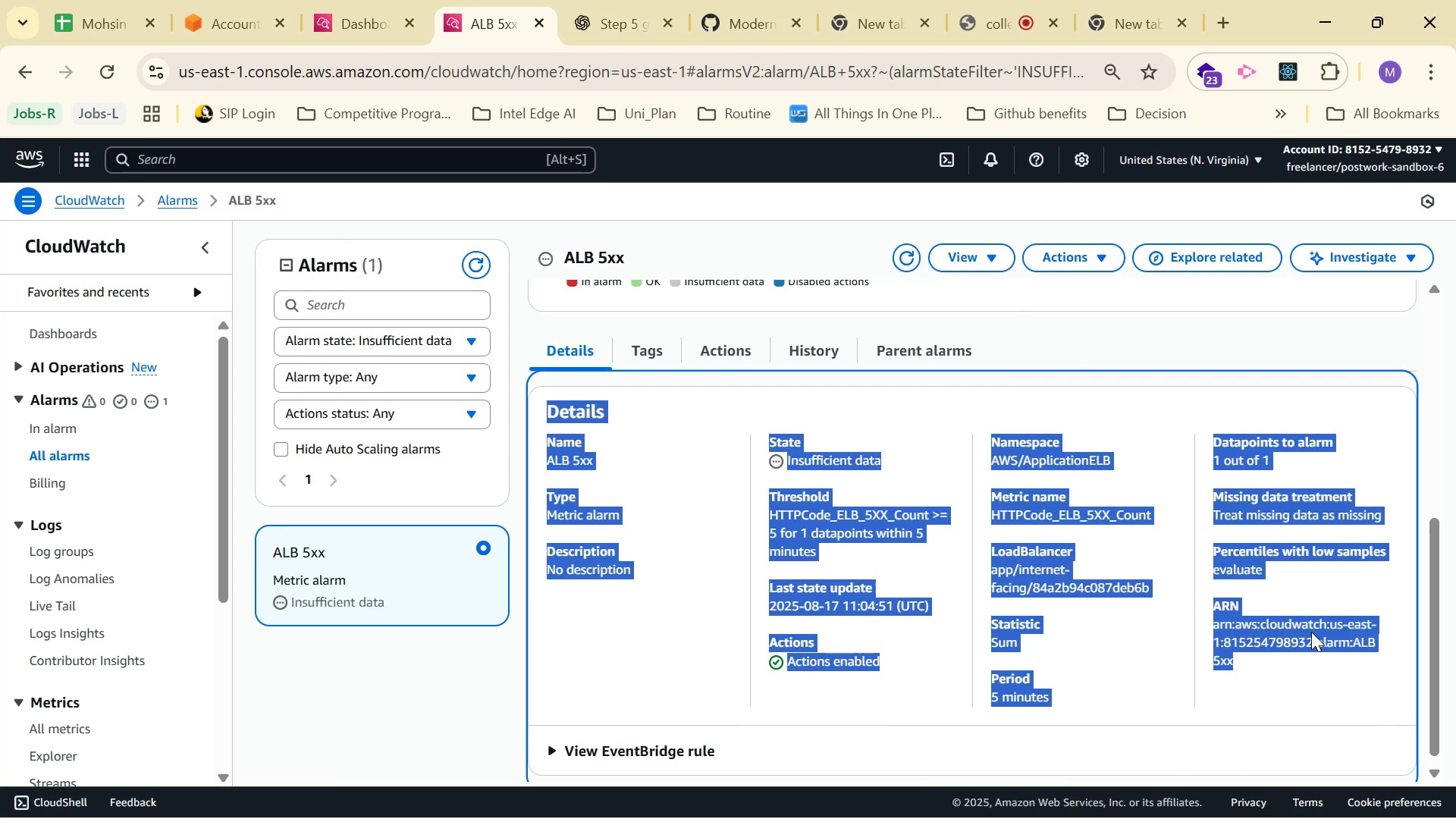 
key(Control+C)
 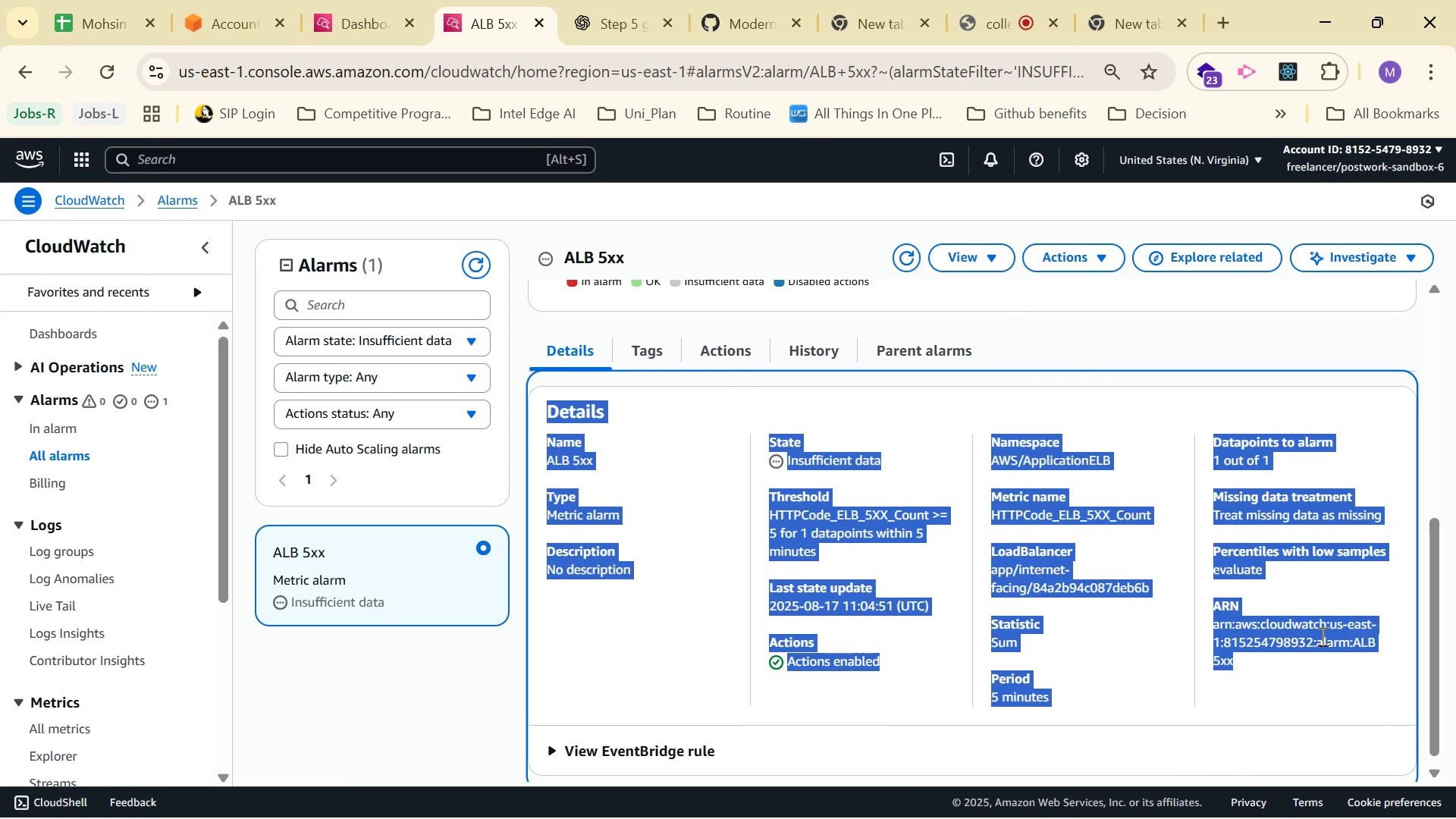 
key(Control+C)
 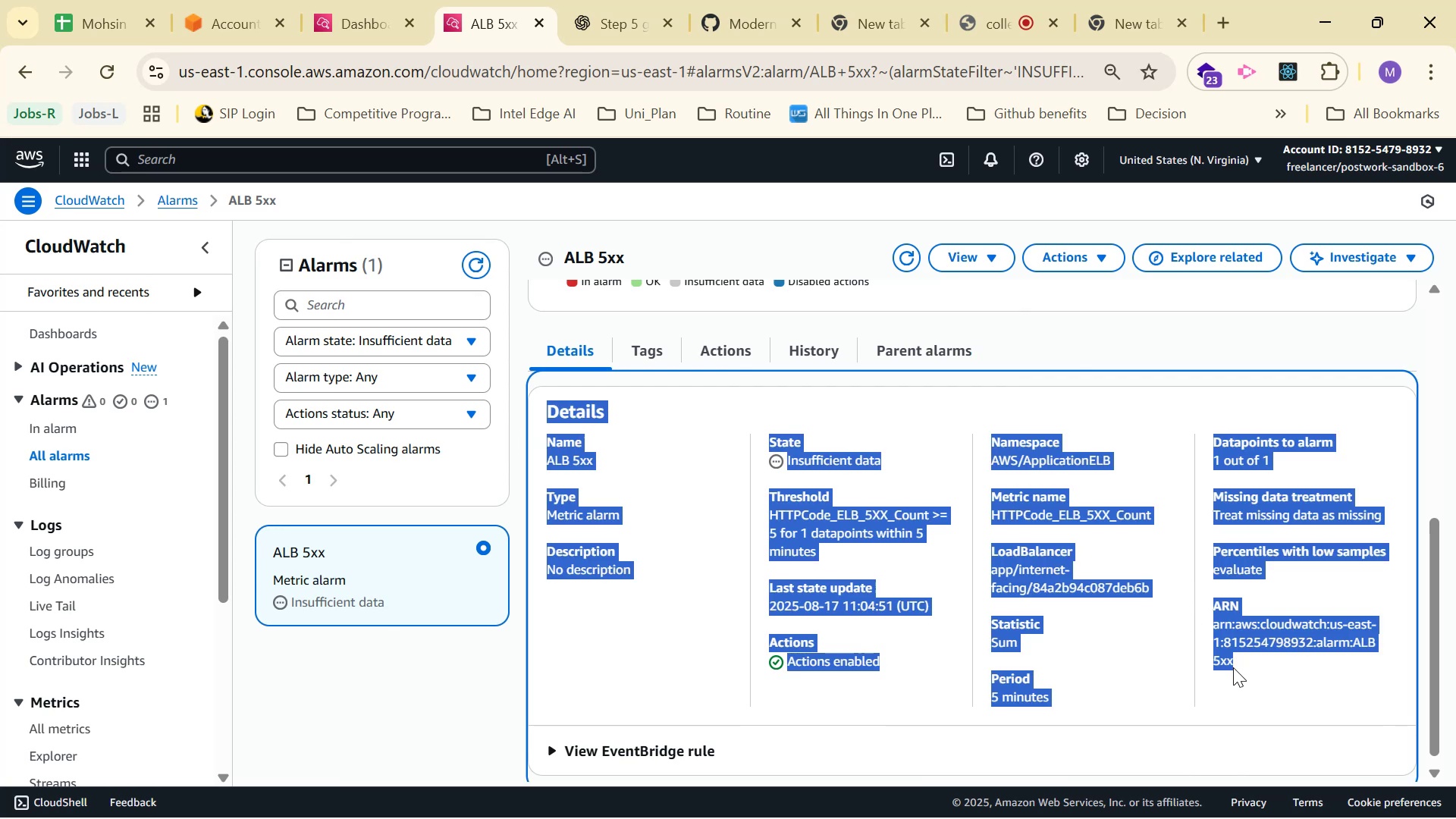 
key(Control+C)
 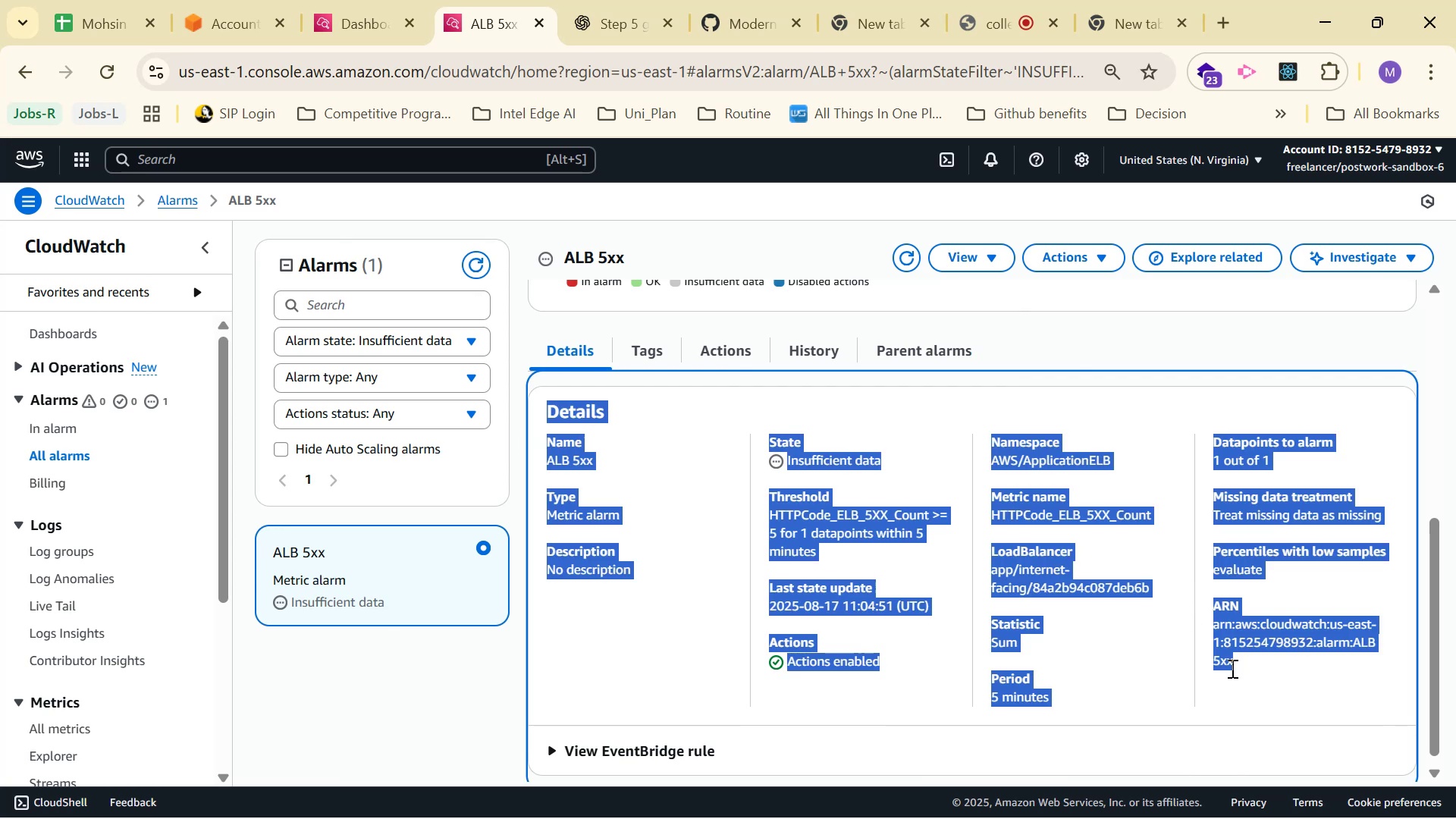 
key(Control+C)
 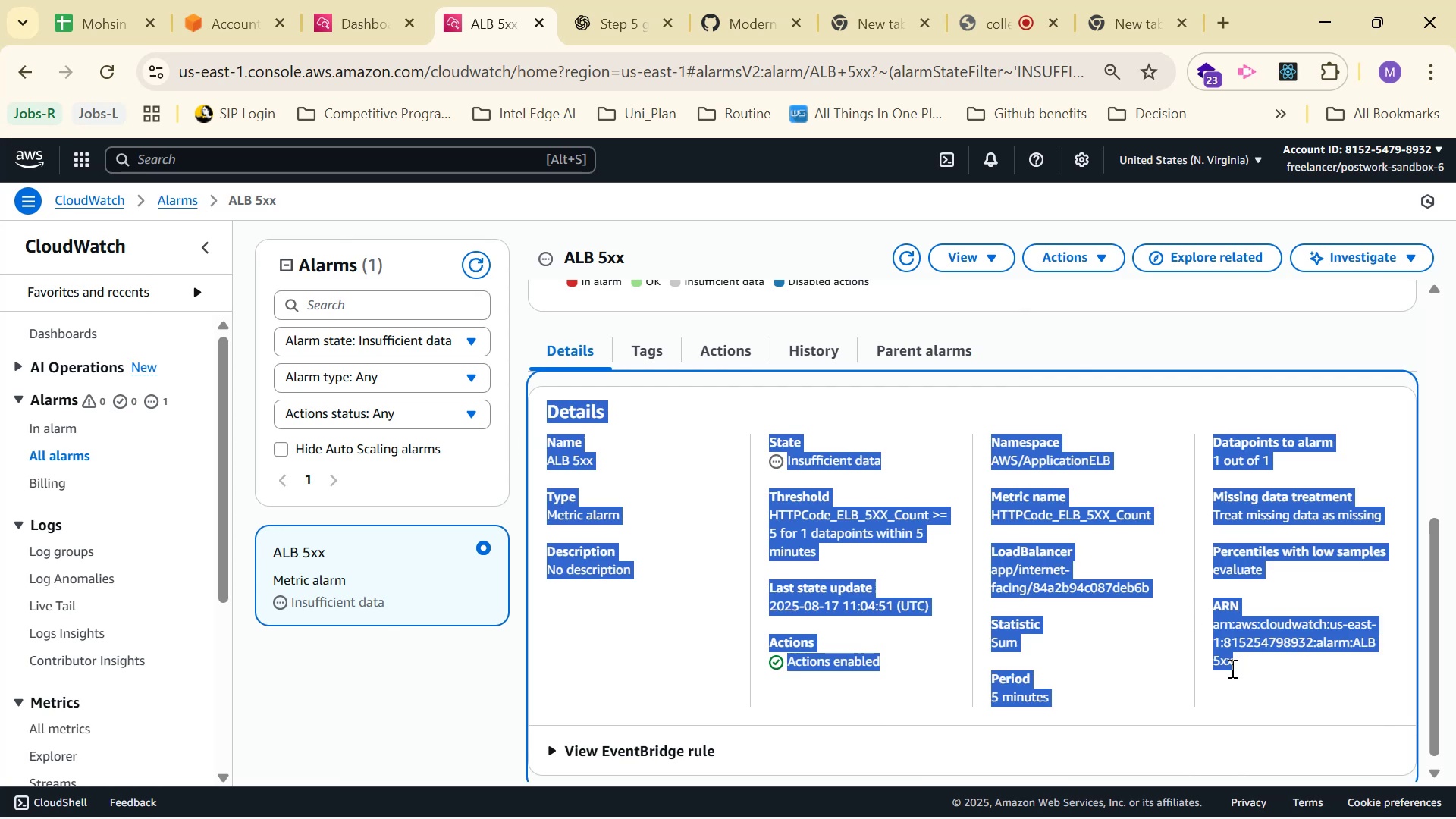 
key(Control+C)
 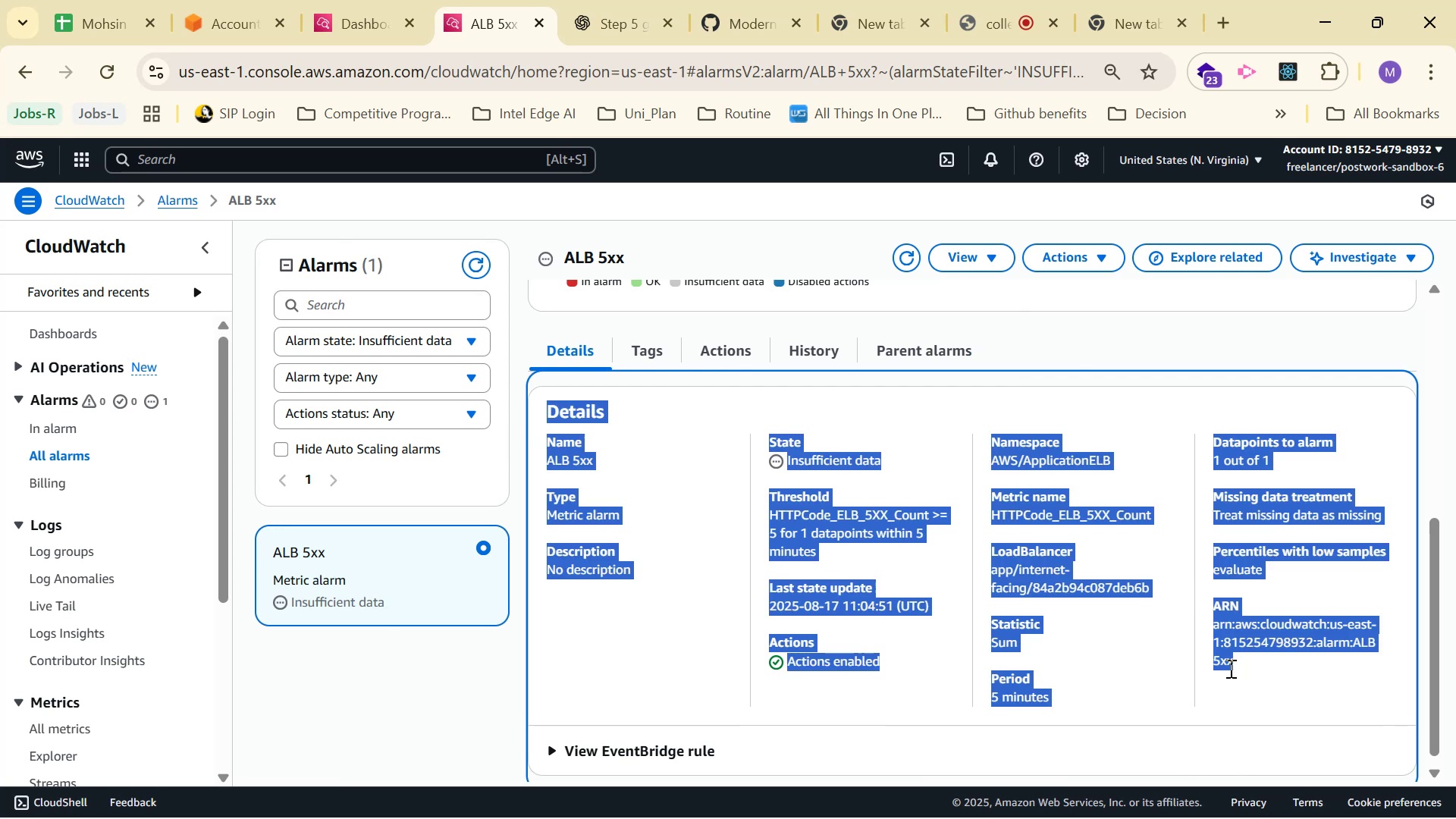 
key(Control+C)
 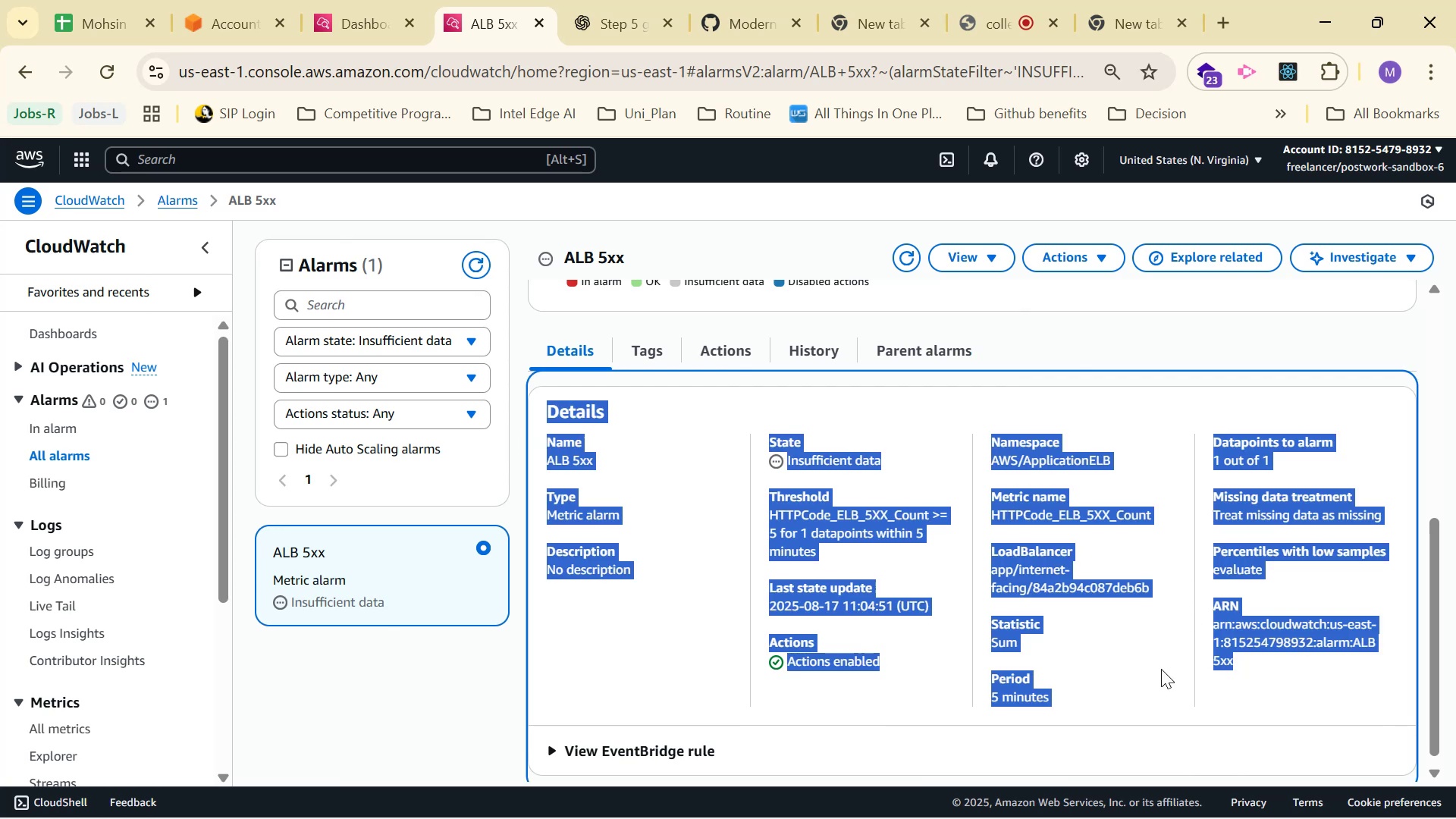 
key(Control+C)
 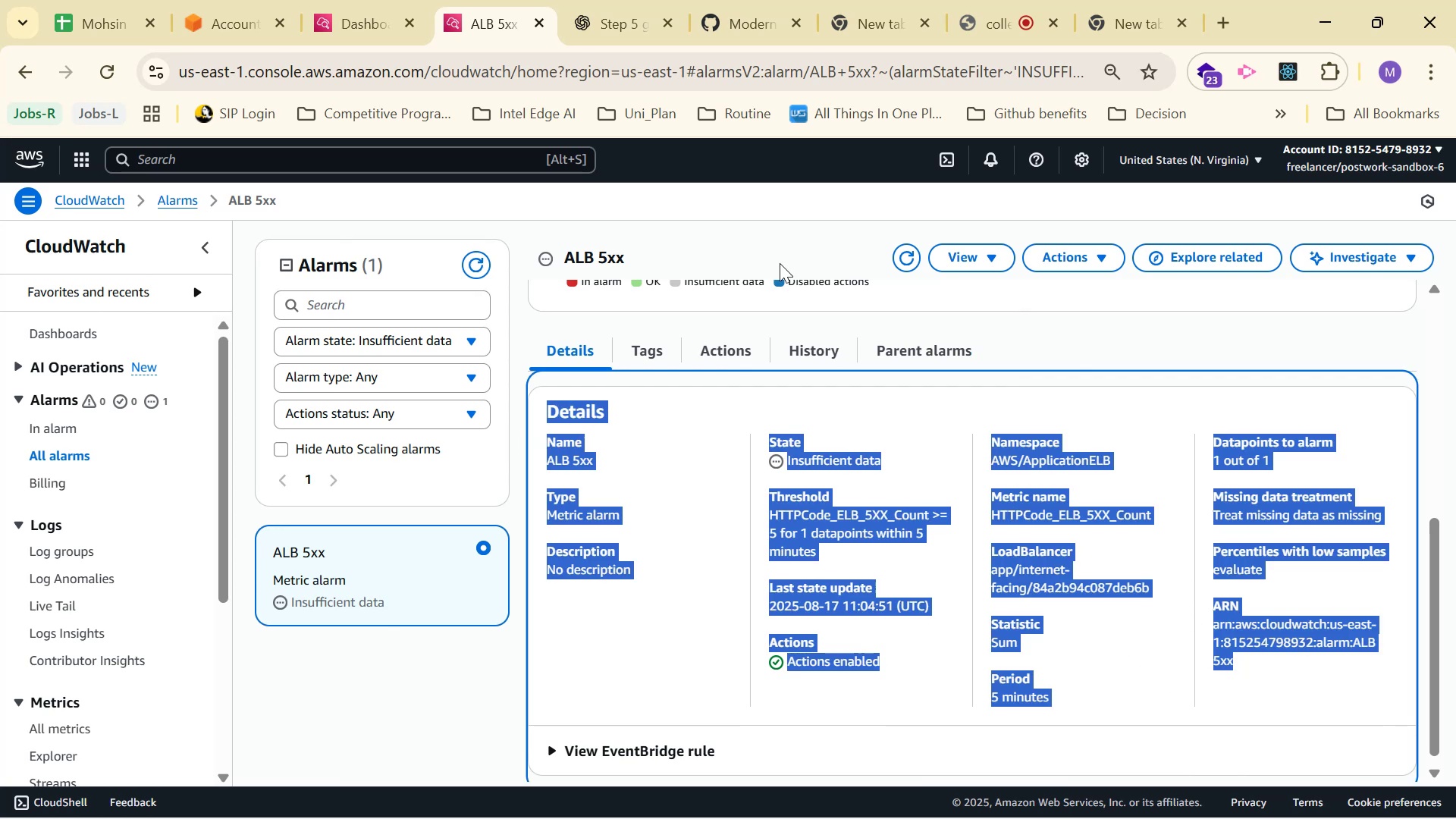 
key(Control+C)
 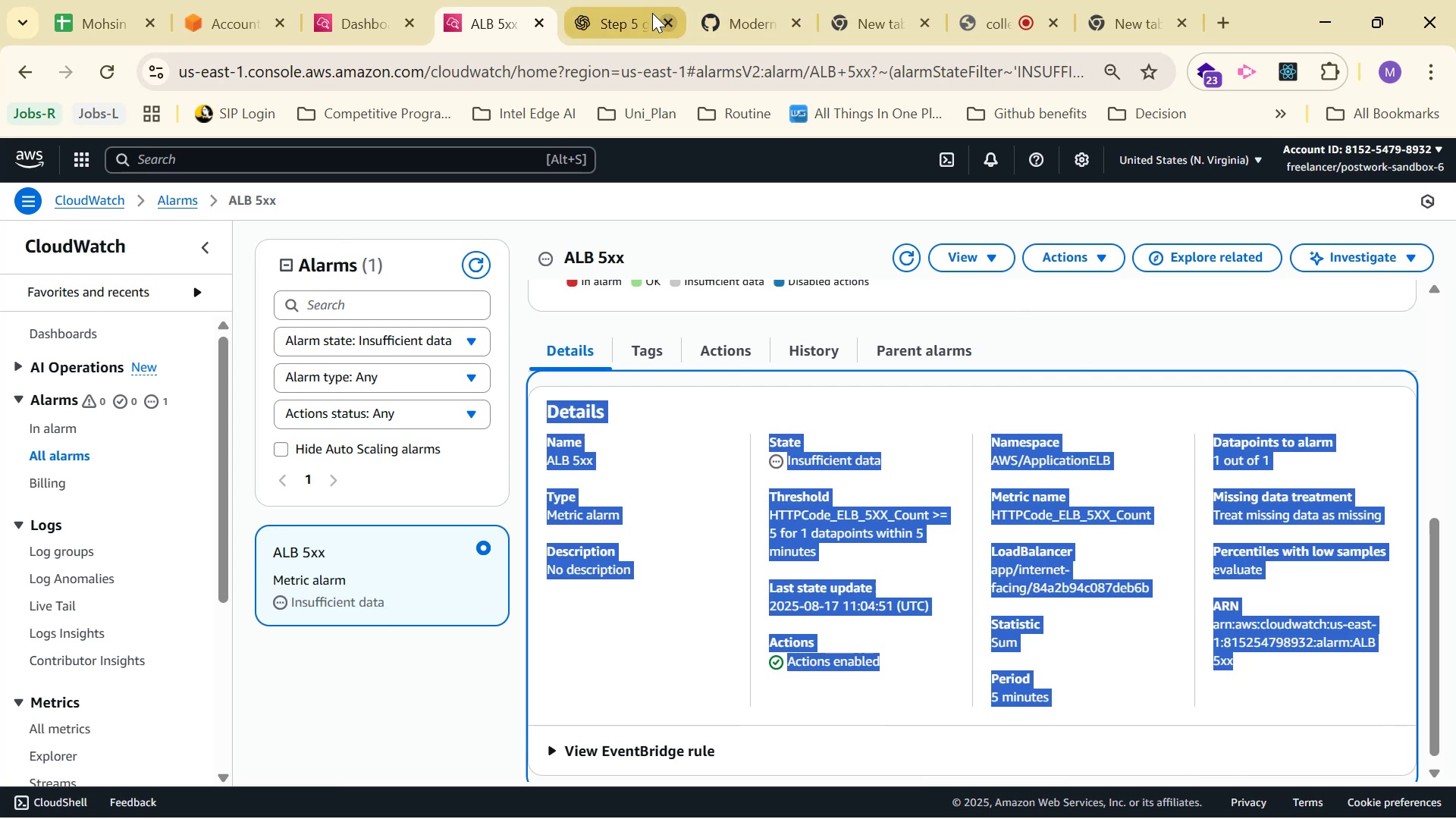 
left_click([626, 2])
 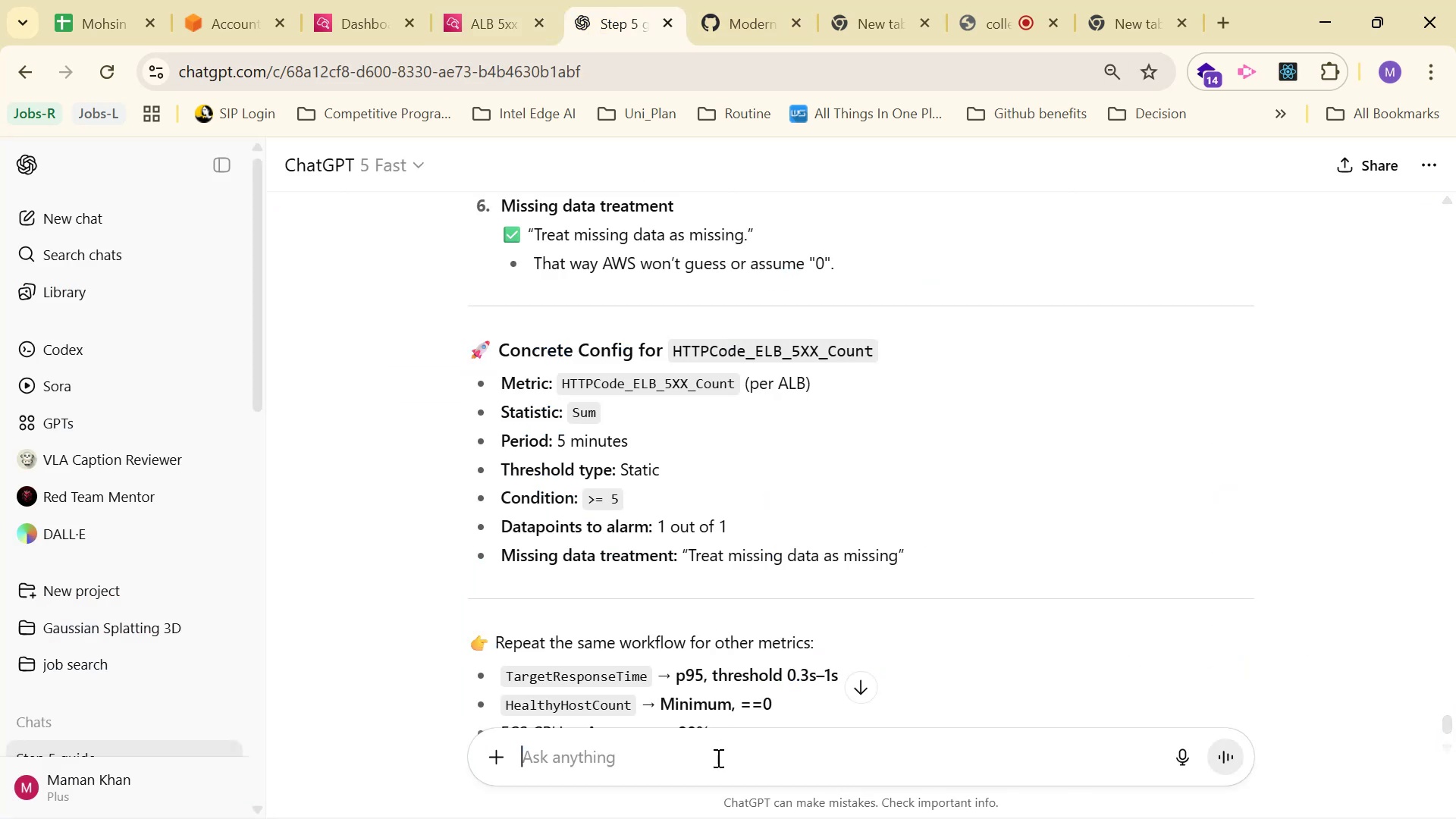 
left_click([717, 758])
 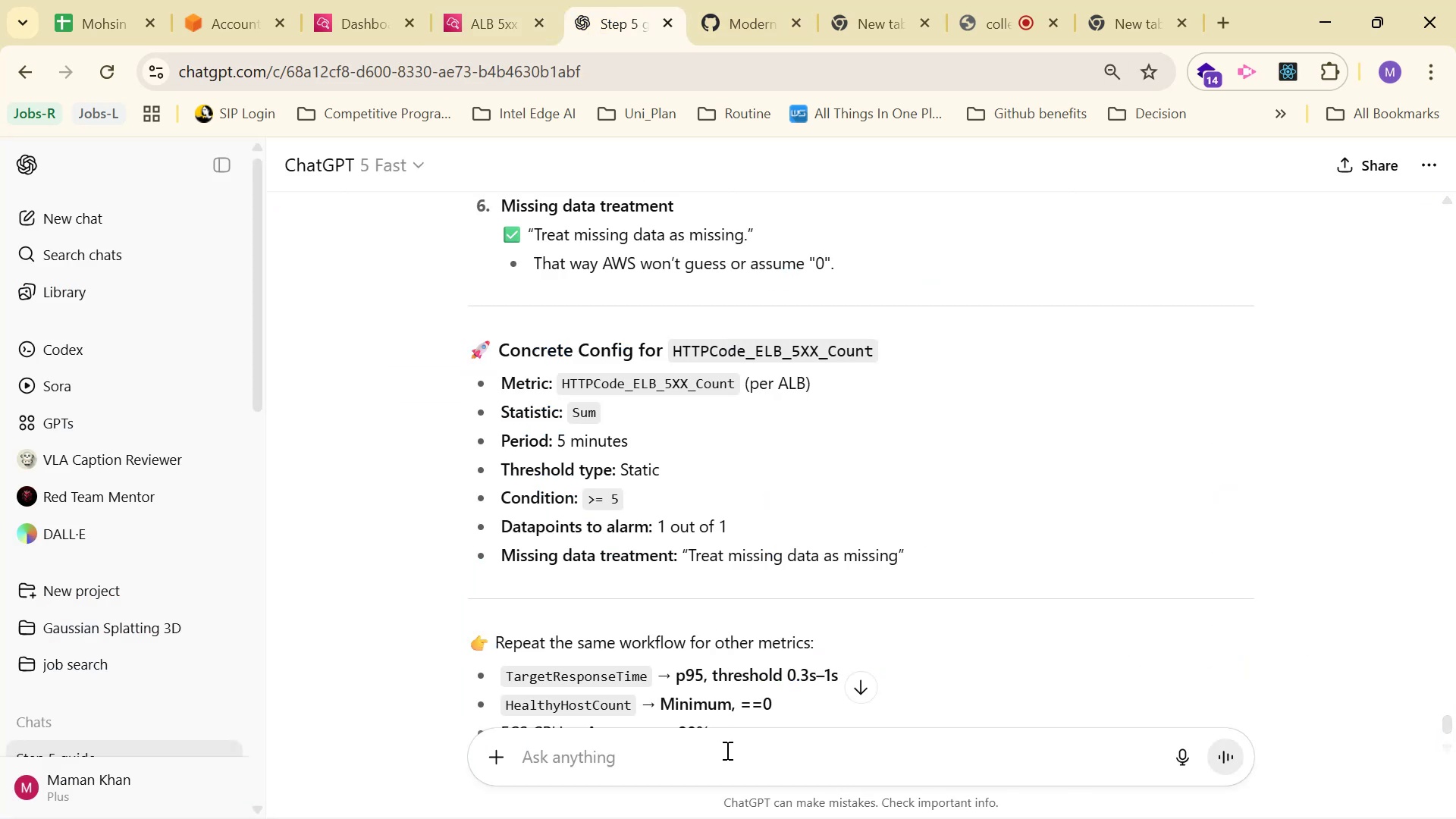 
key(Control+V)
 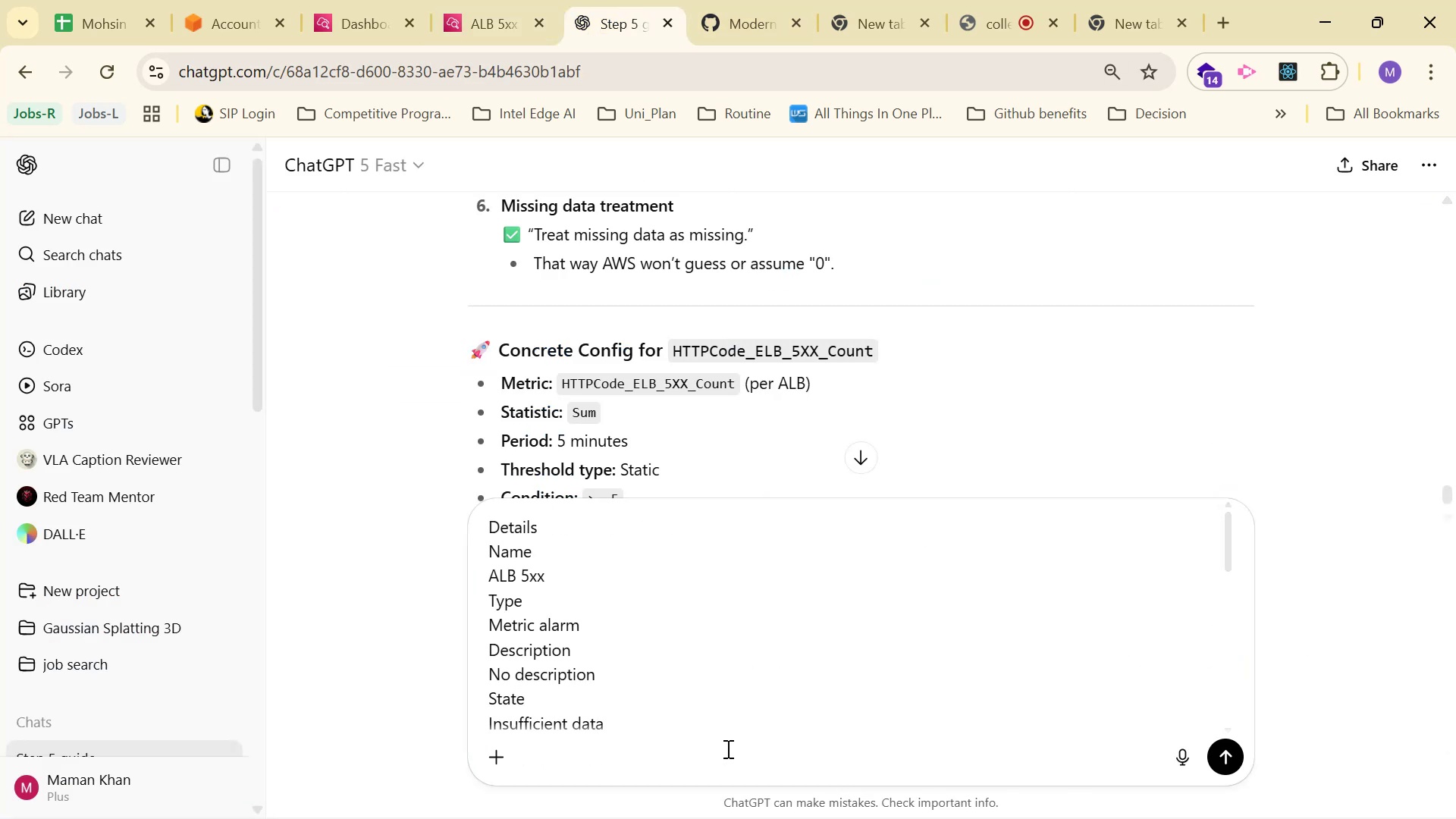 
key(Enter)
 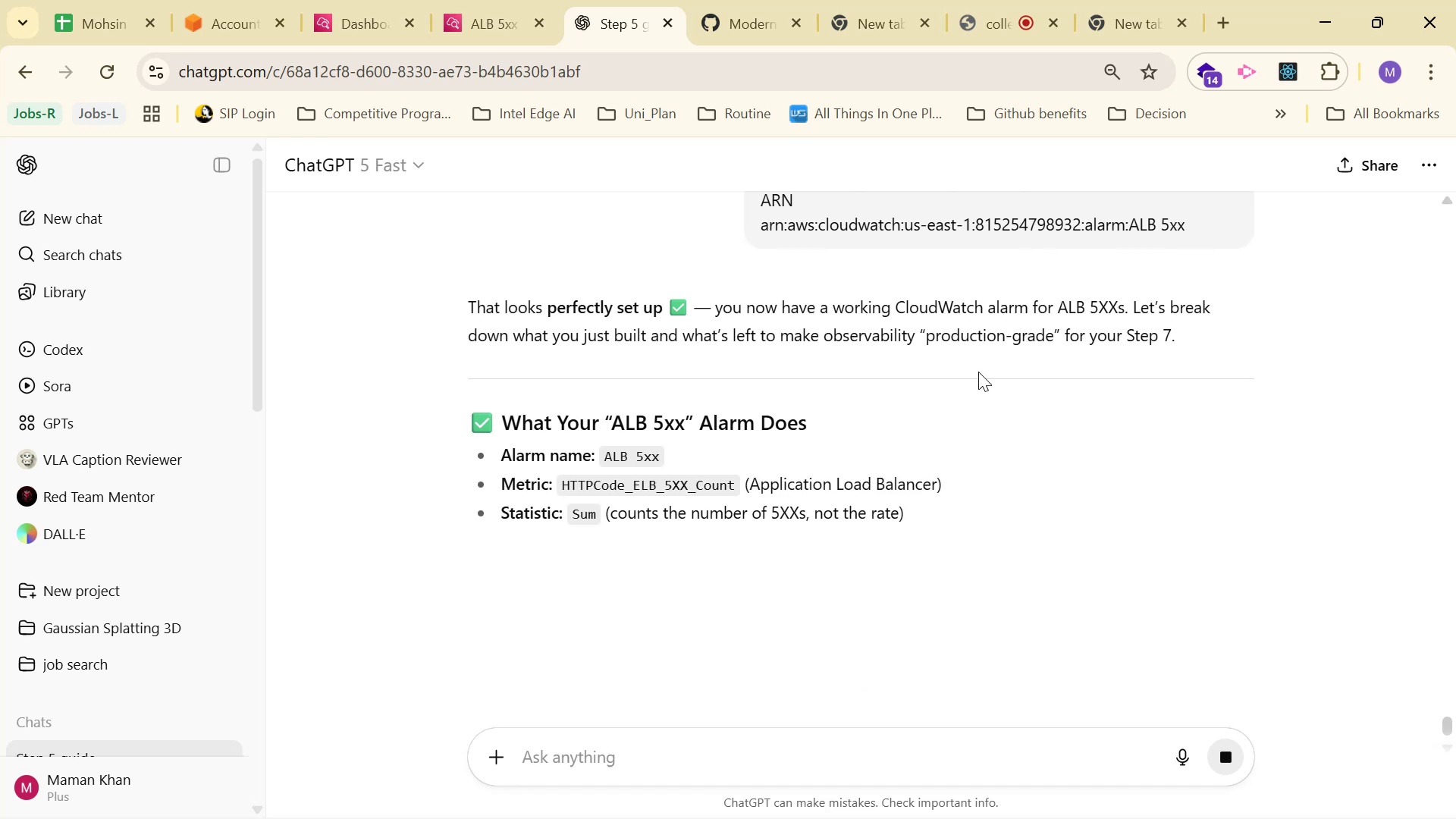 
wait(5.54)
 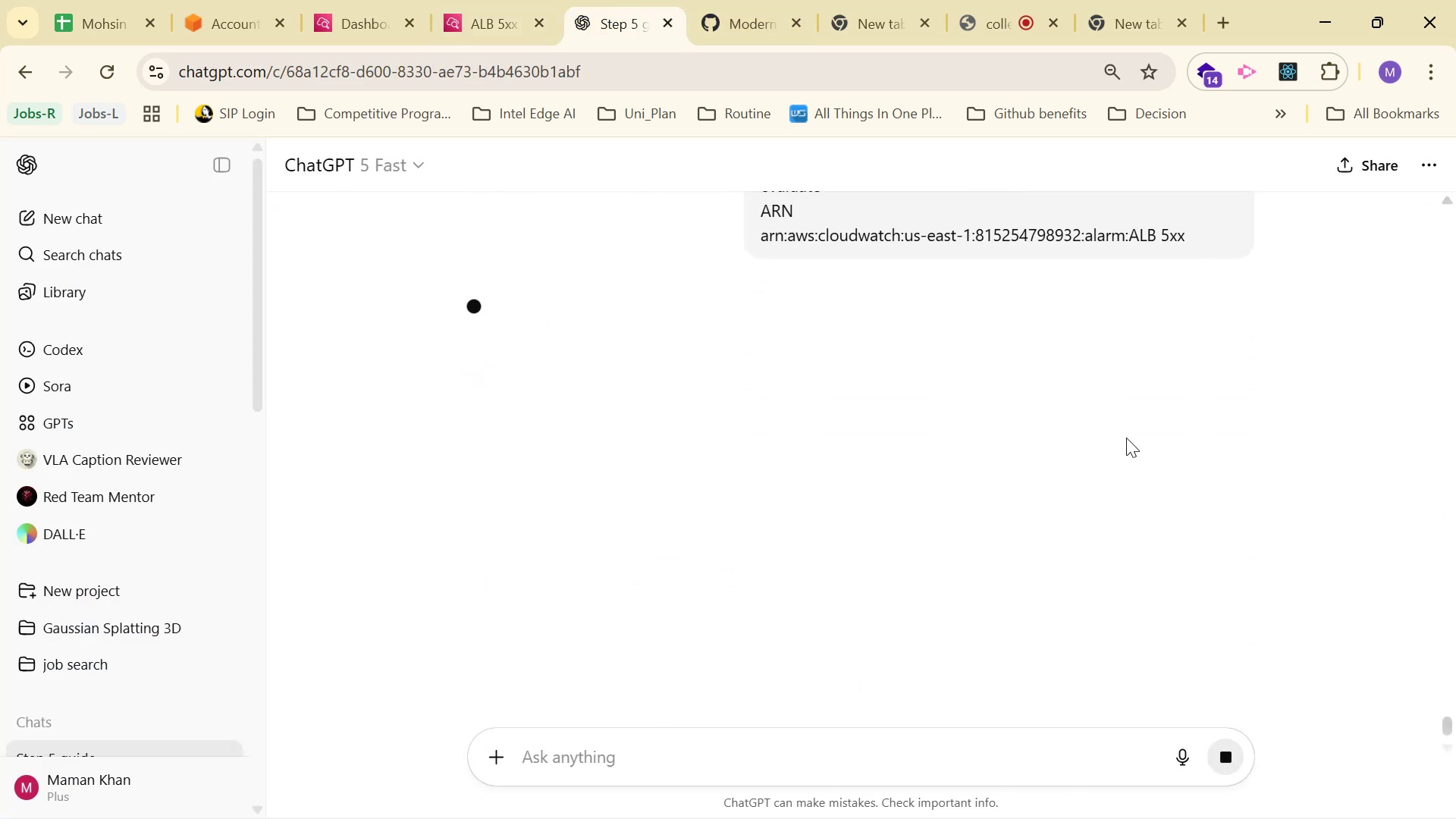 
scroll: coordinate [983, 336], scroll_direction: down, amount: 12.0
 